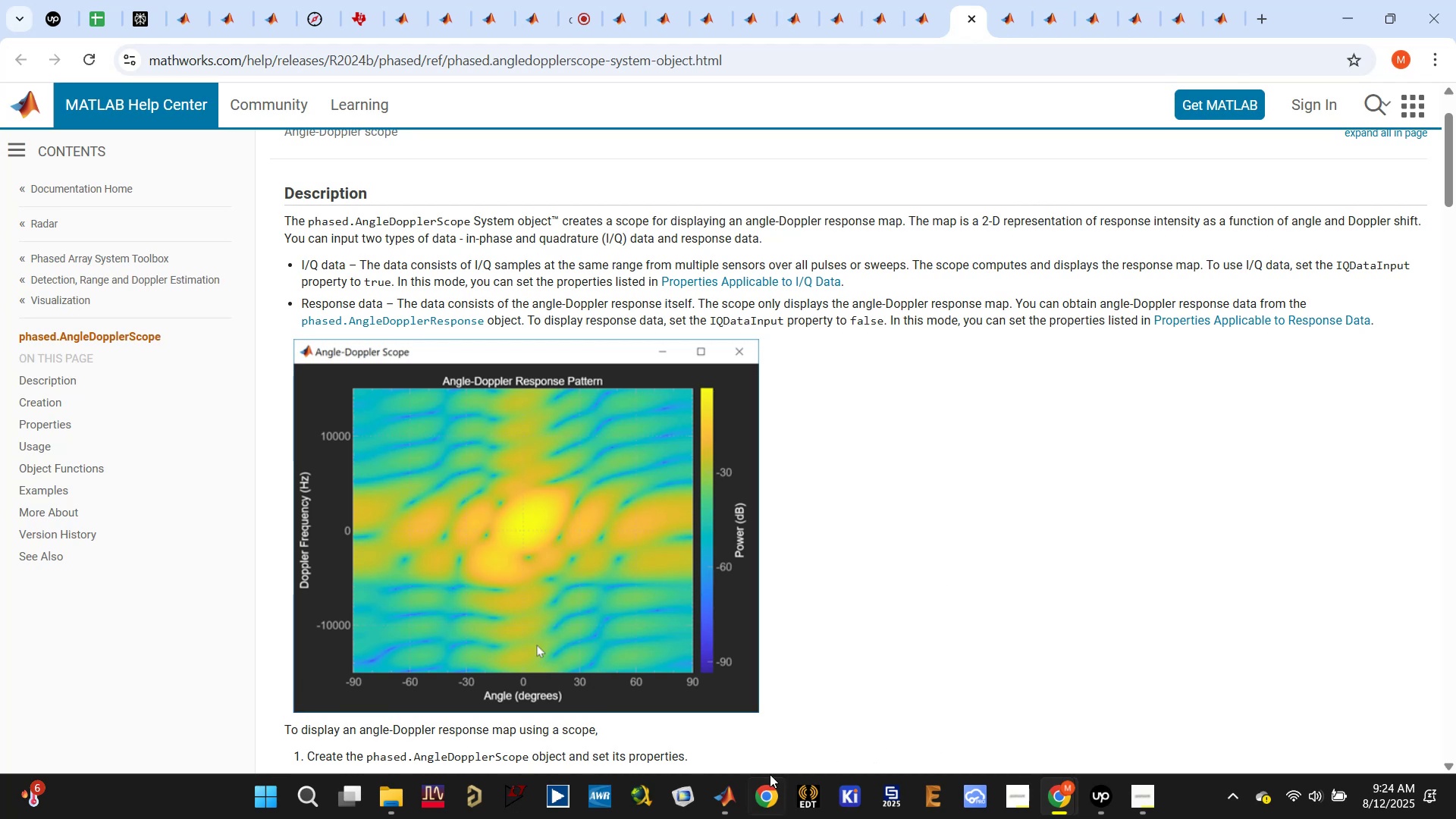 
left_click([665, 701])
 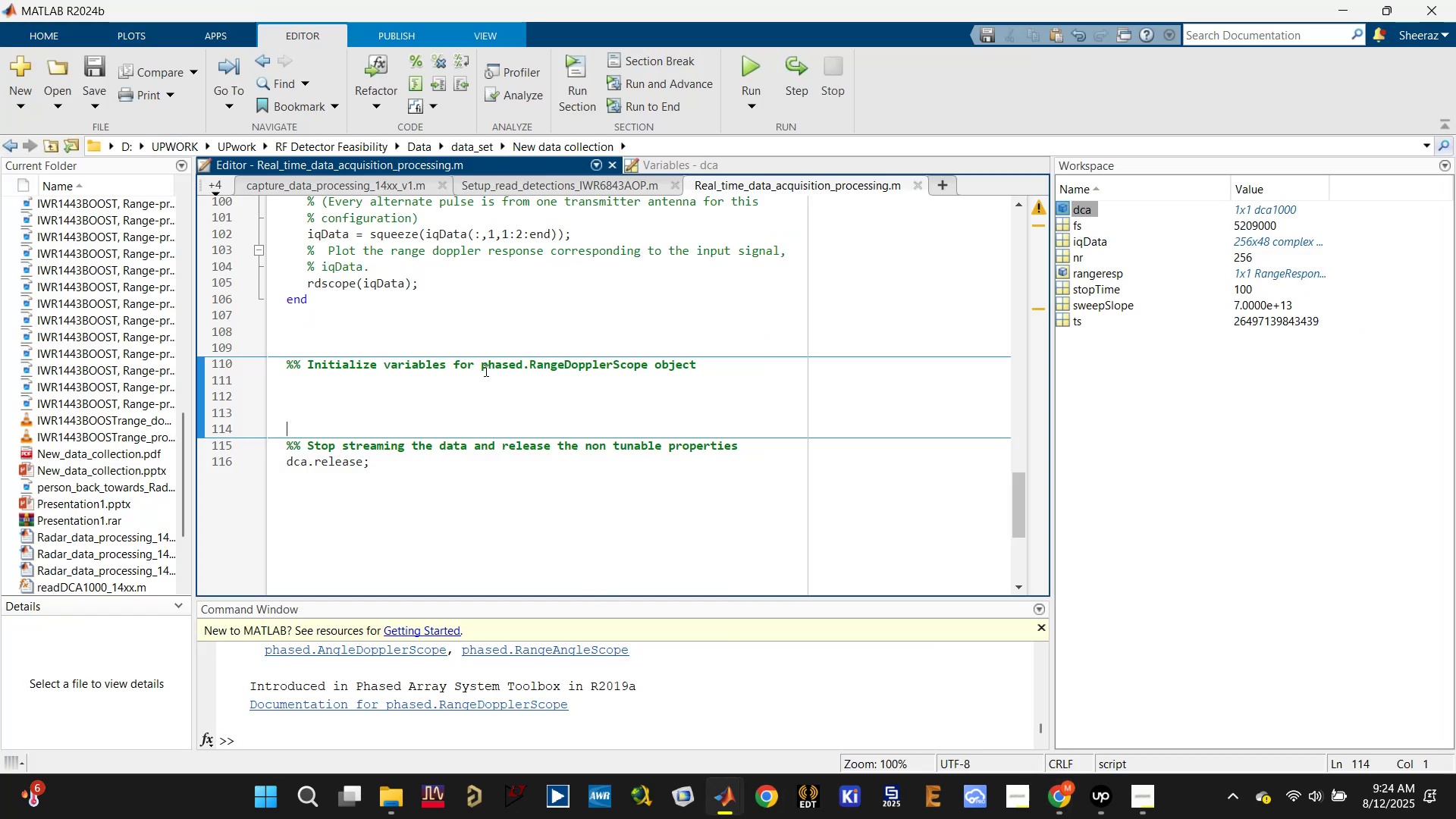 
left_click_drag(start_coordinate=[483, 366], to_coordinate=[725, 364])
 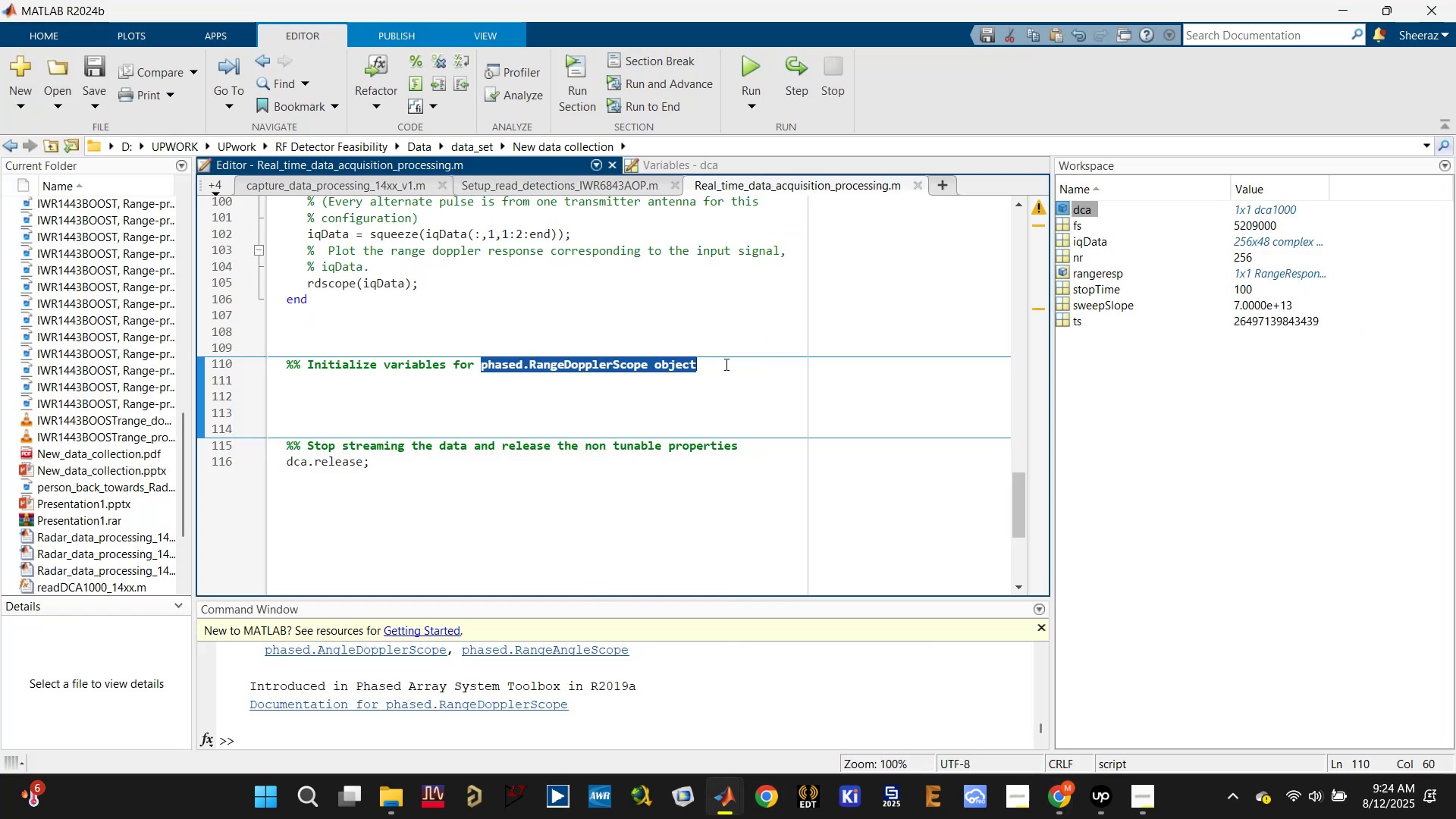 
key(Control+V)
 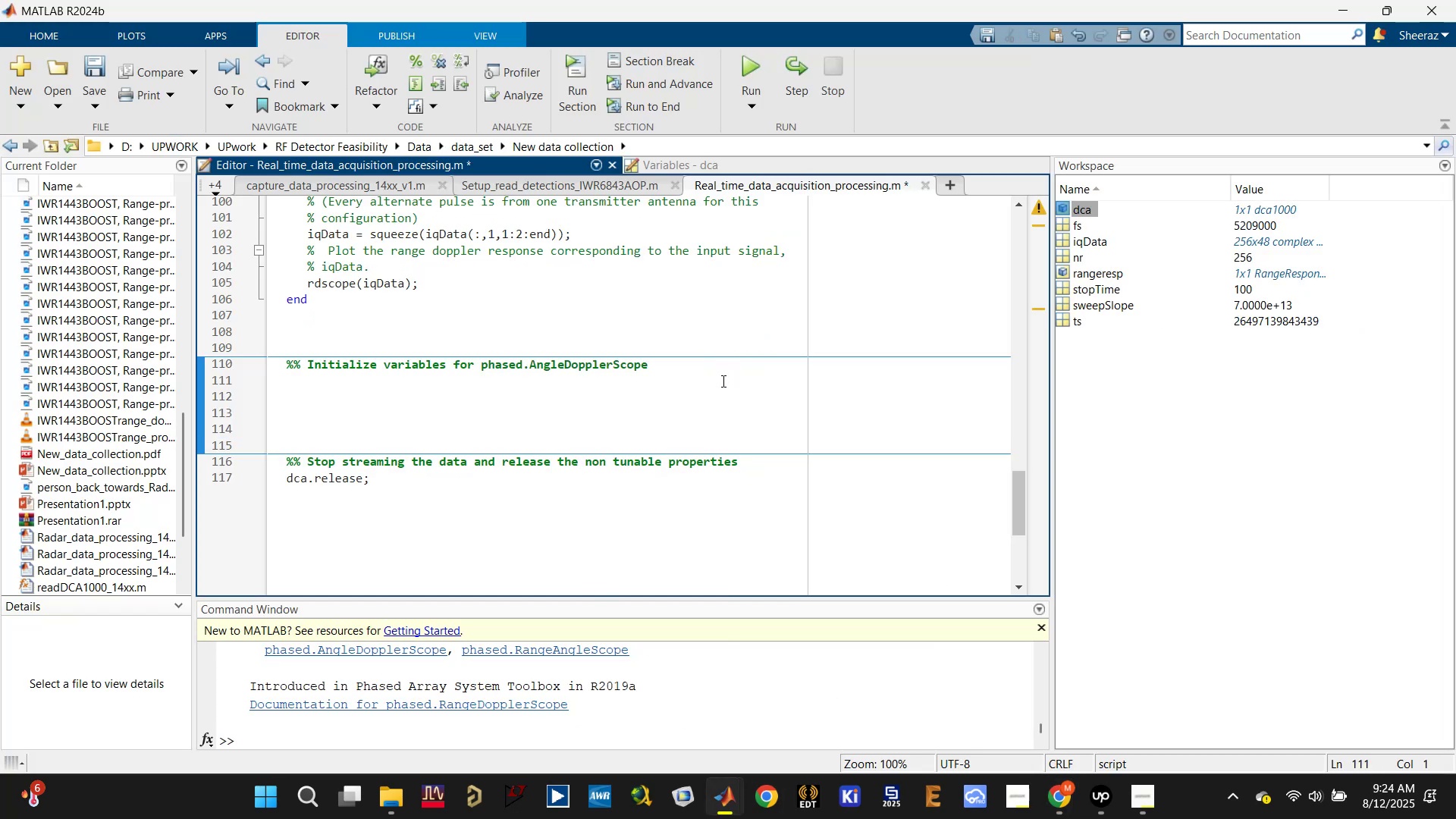 
type(\)
key(Backspace)
key(Backspace)
type( objt)
key(Backspace)
 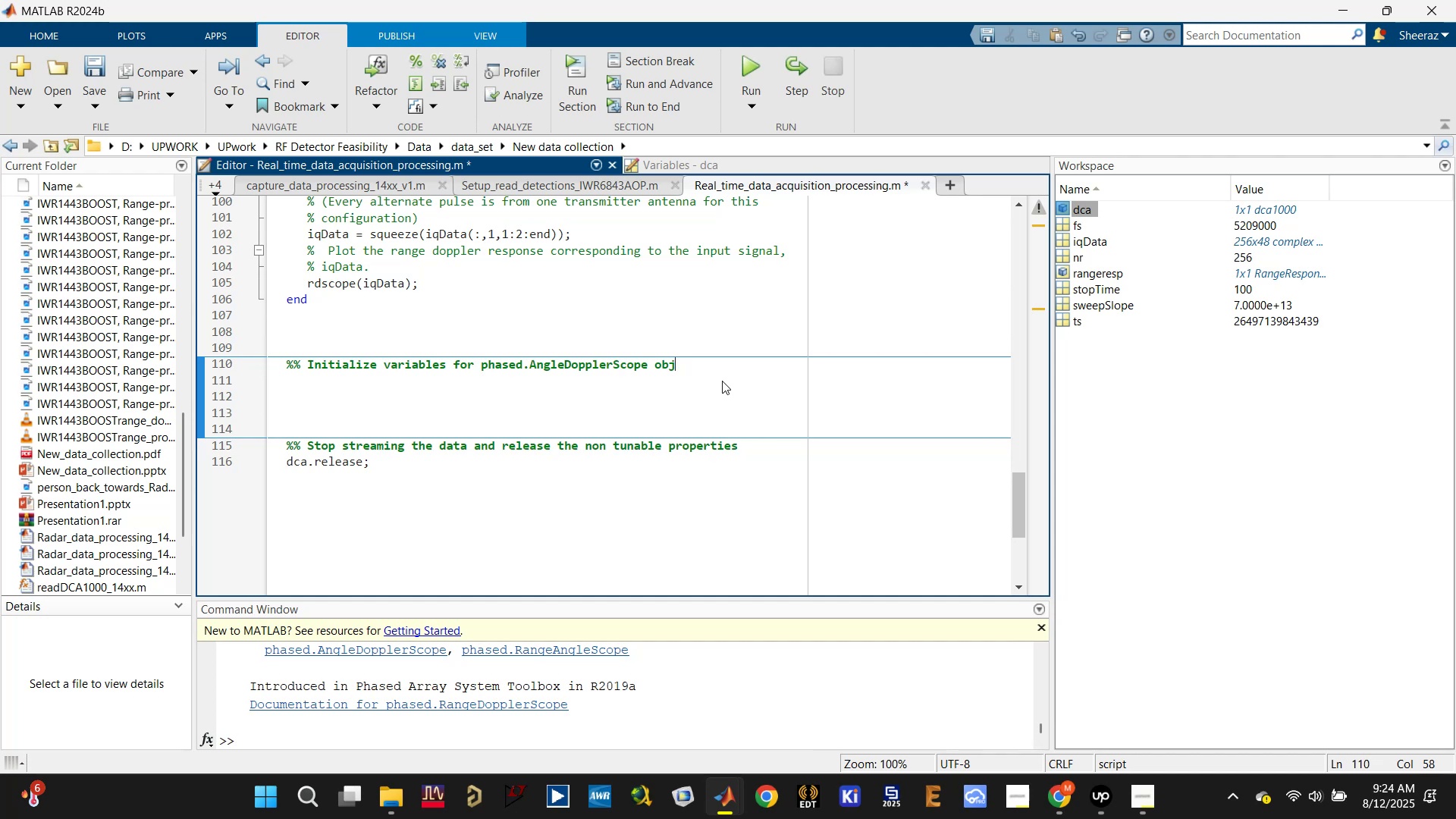 
key(Control+S)
 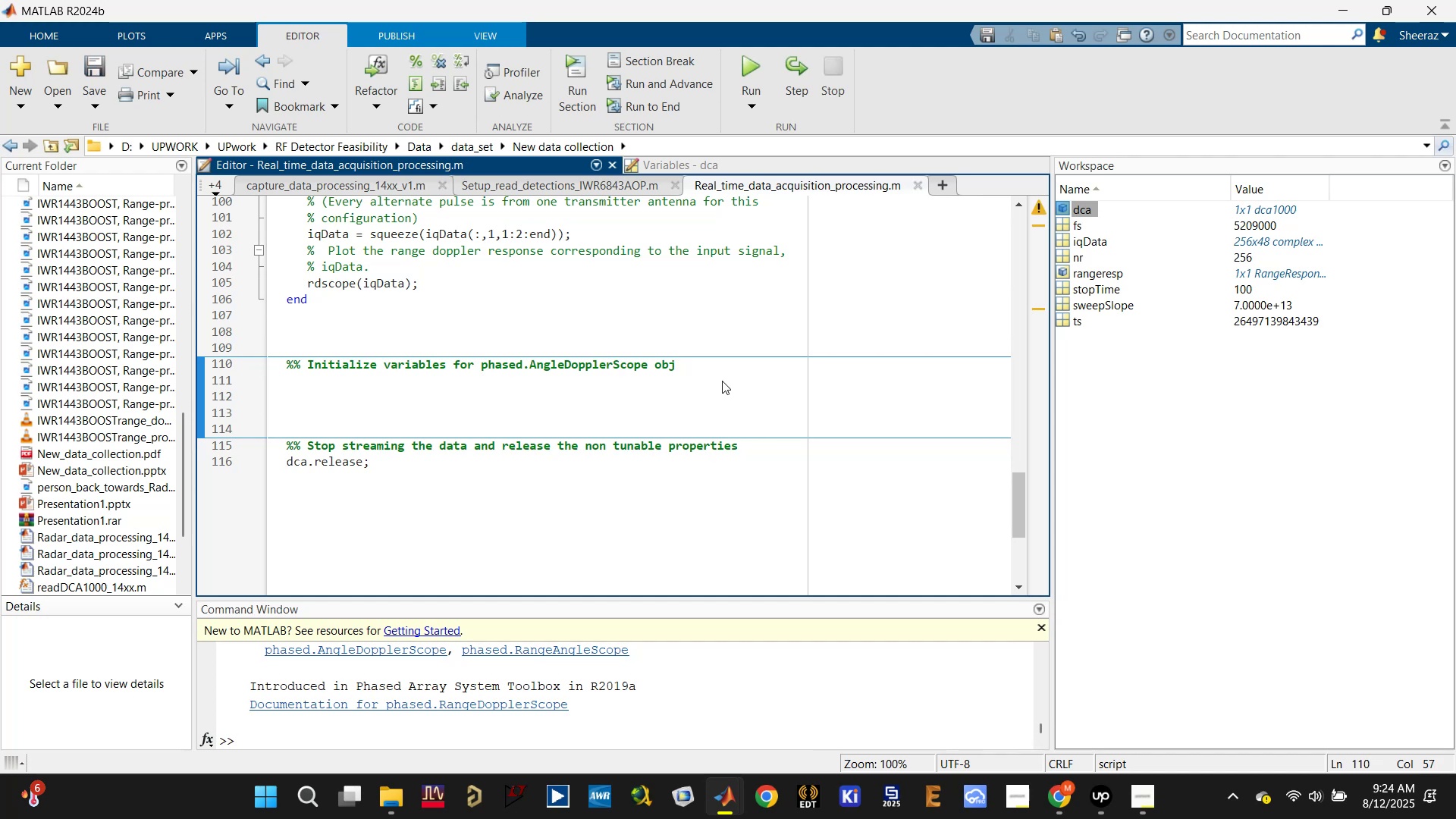 
scroll: coordinate [726, 385], scroll_direction: up, amount: 4.0
 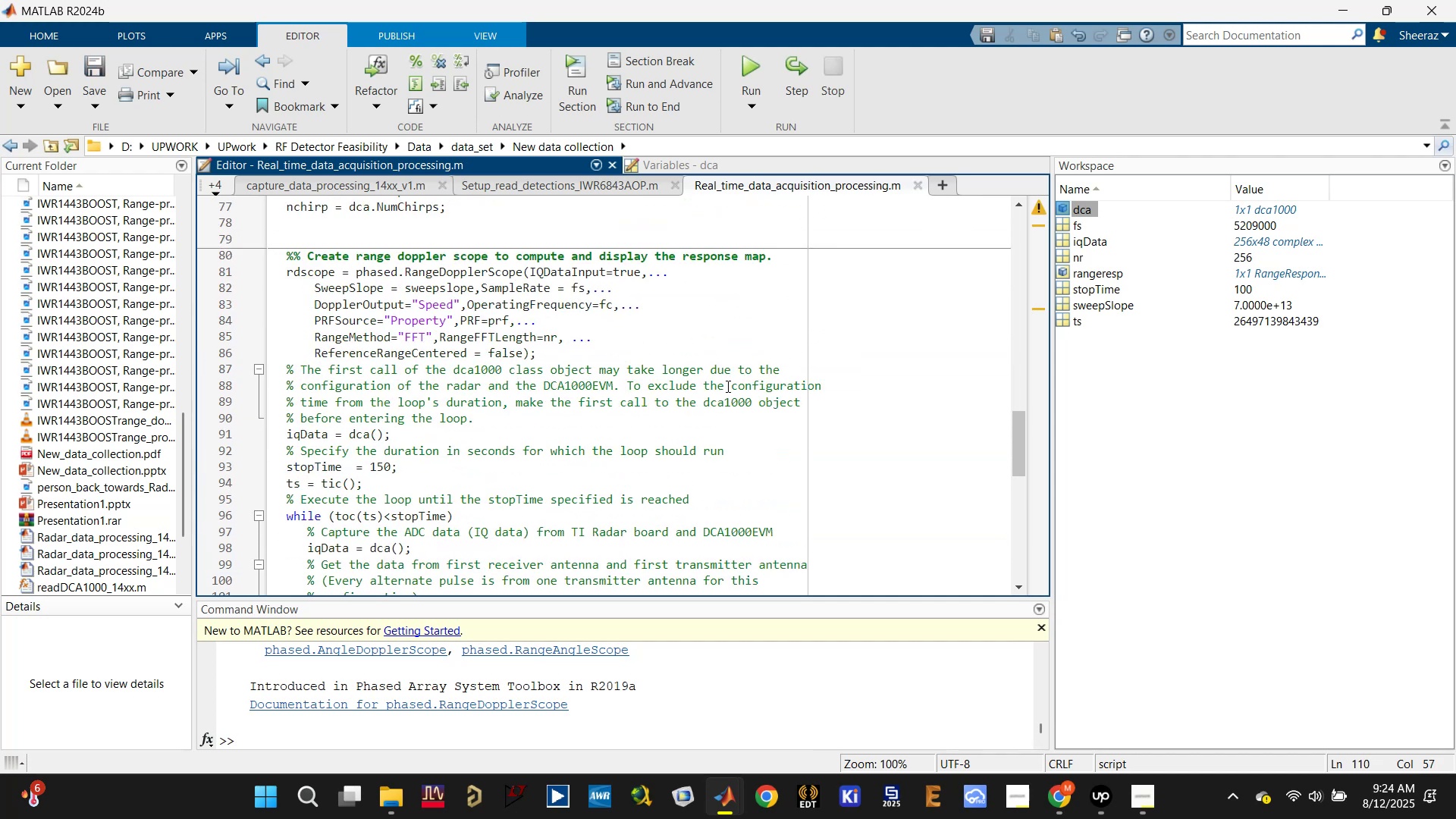 
scroll: coordinate [725, 402], scroll_direction: down, amount: 3.0
 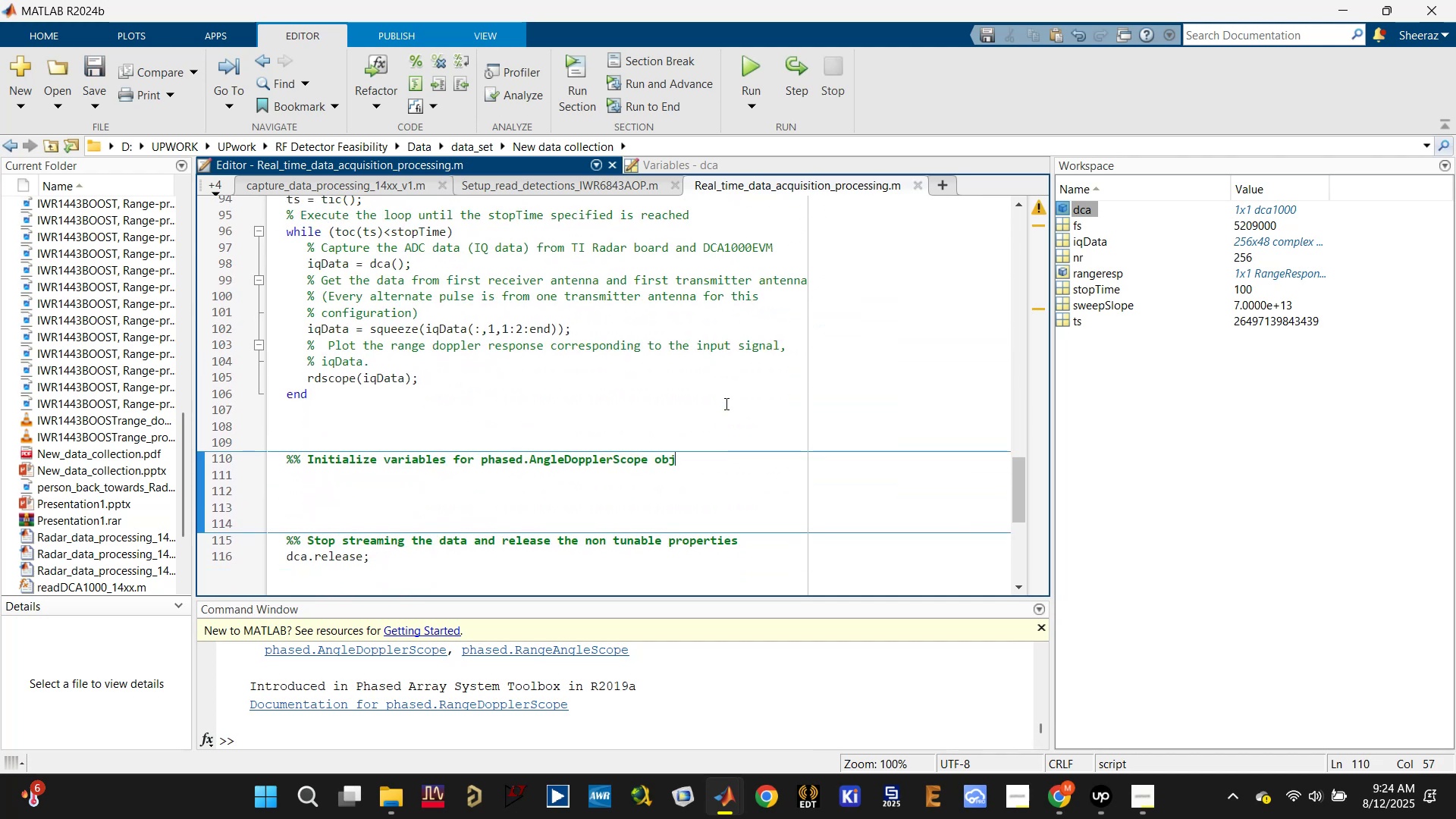 
type(ect)
 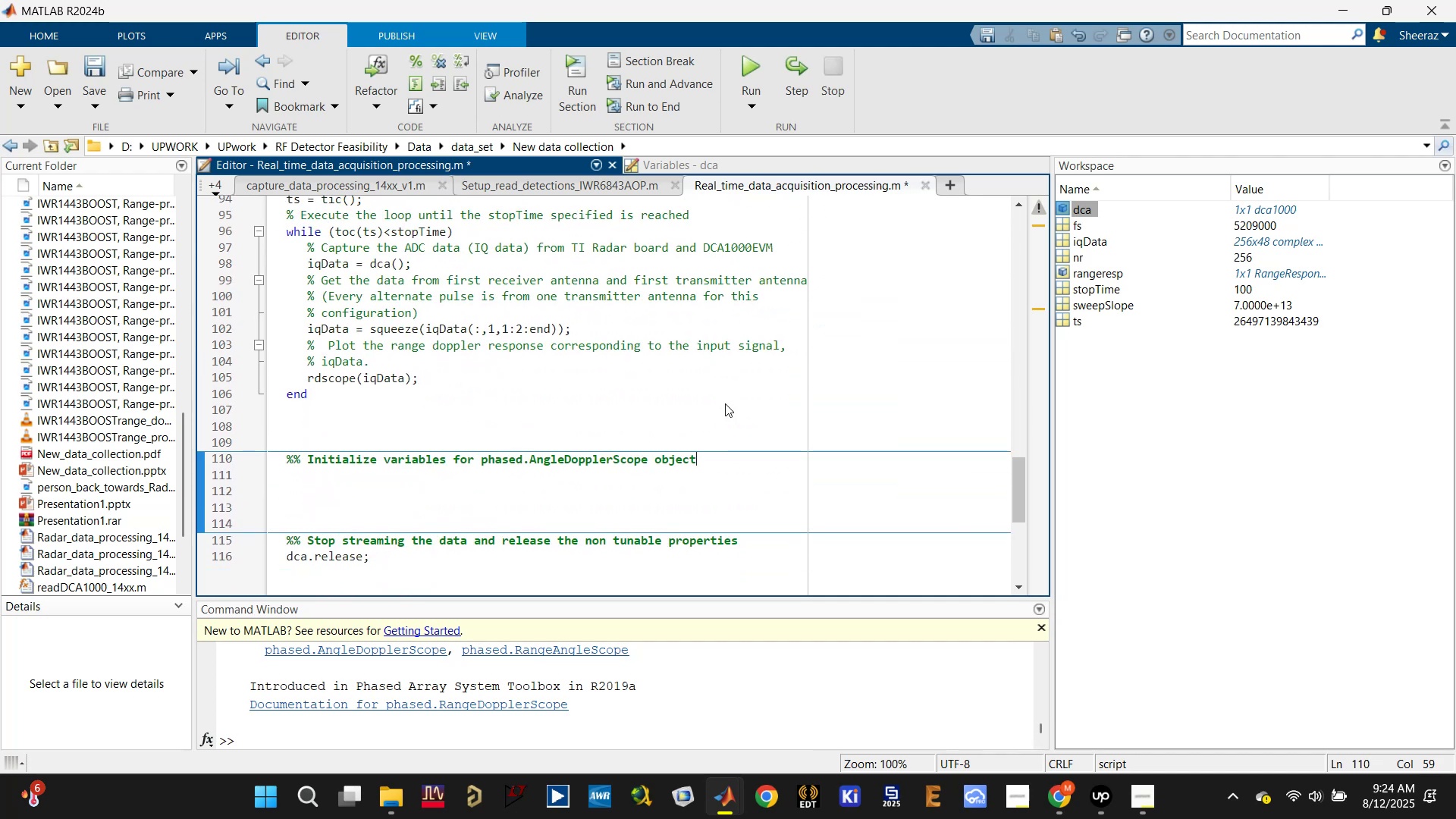 
key(Control+S)
 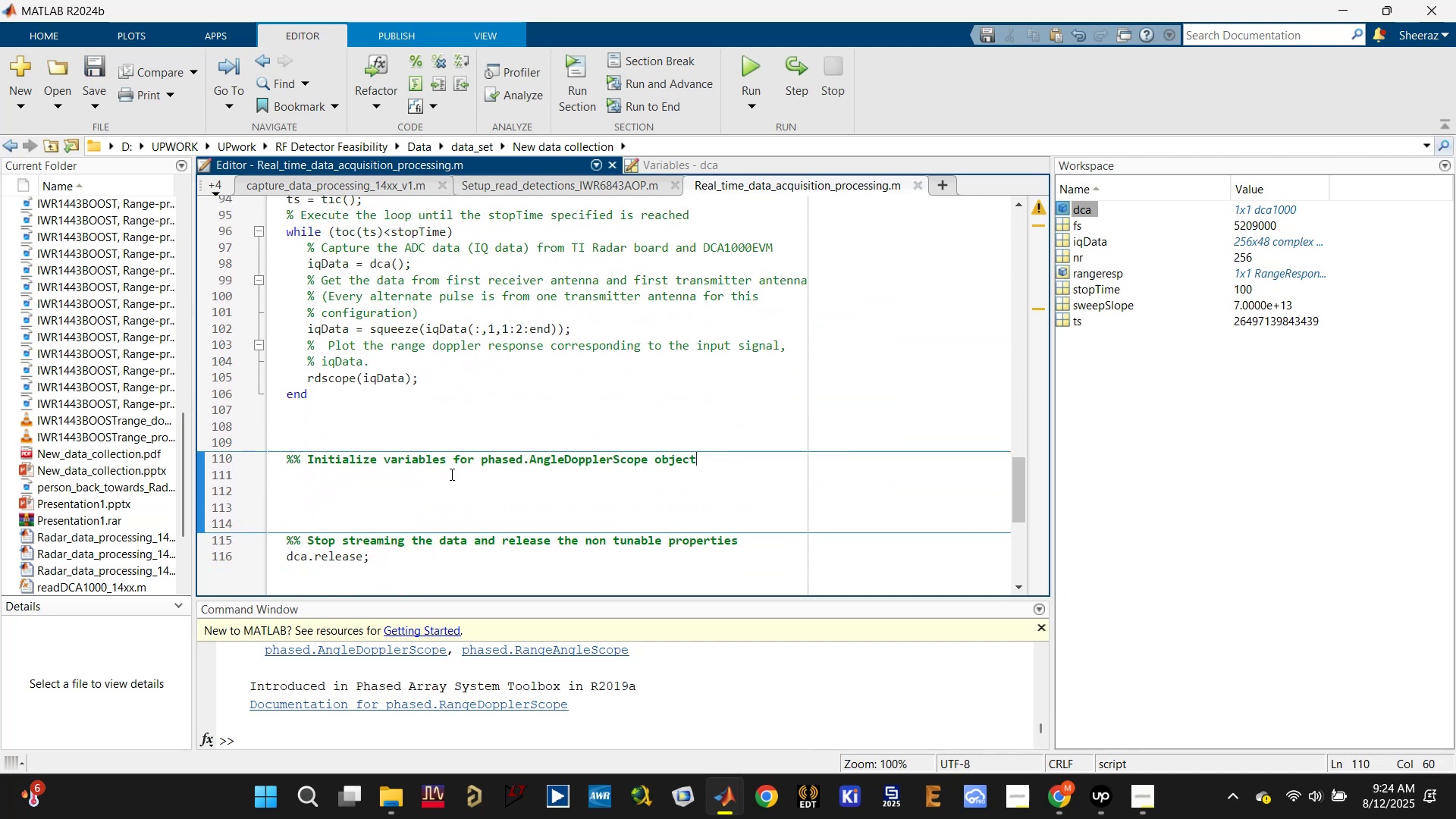 
scroll: coordinate [475, 423], scroll_direction: up, amount: 13.0
 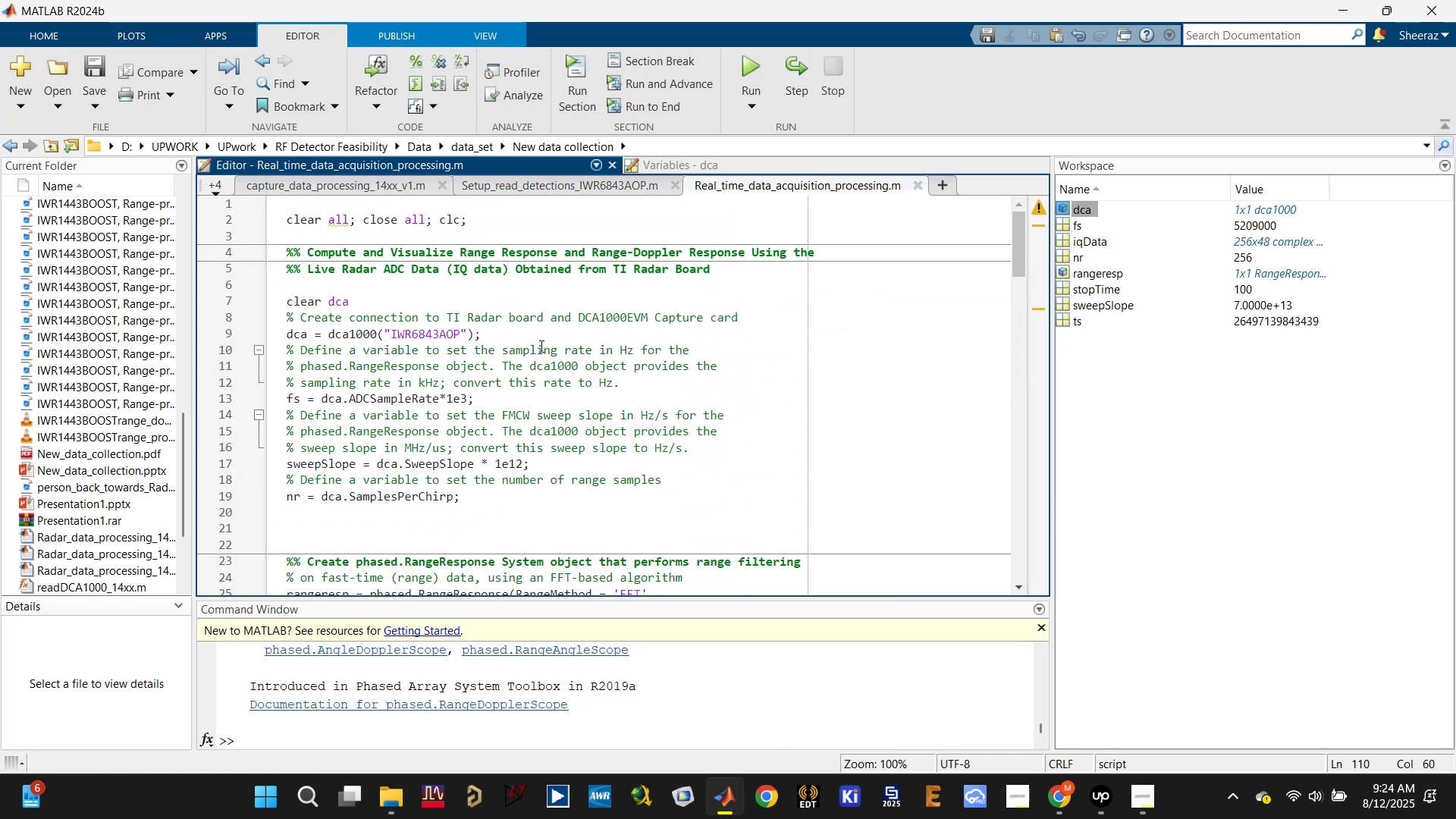 
left_click([546, 334])
 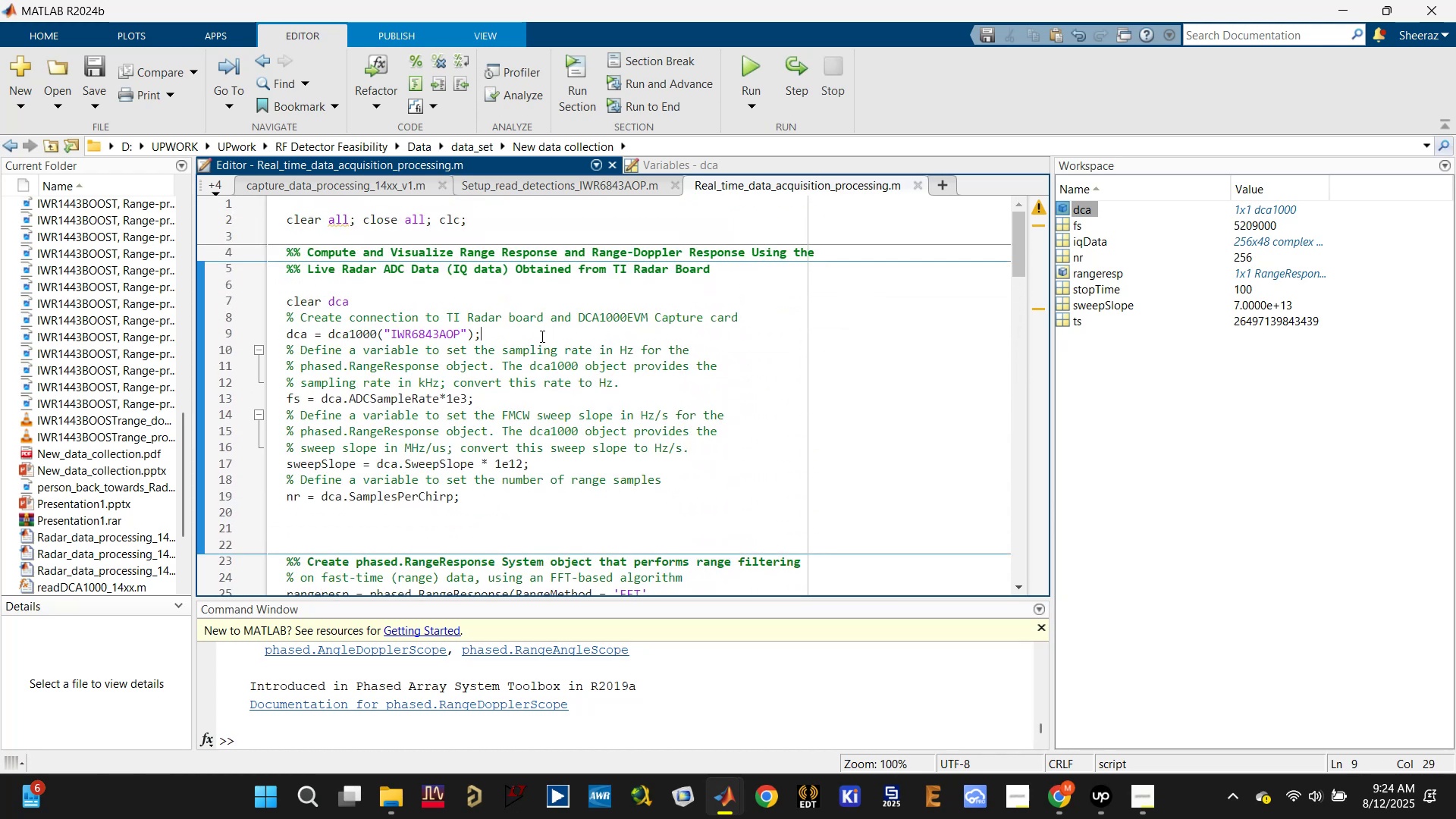 
key(Enter)
 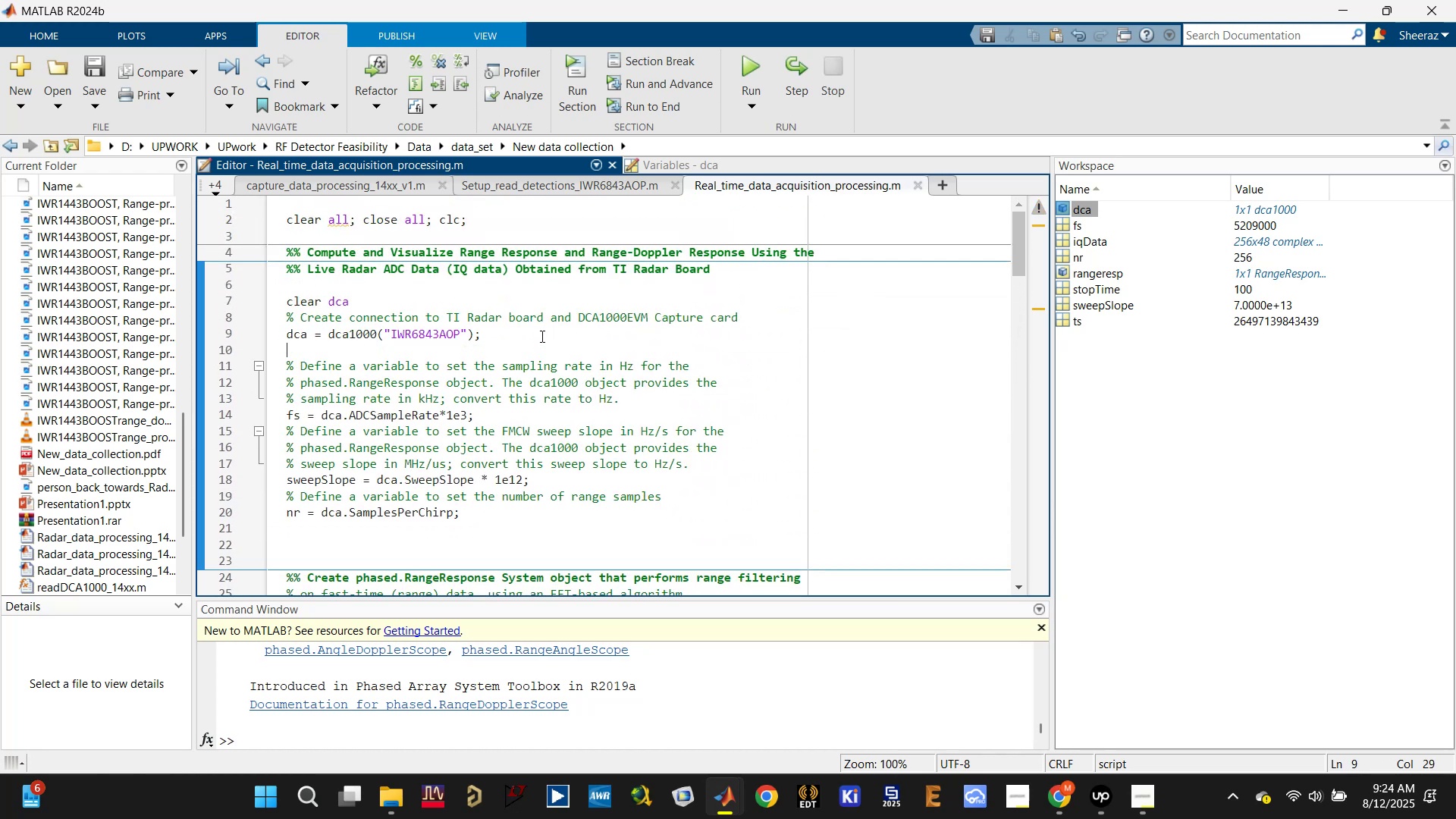 
key(Enter)
 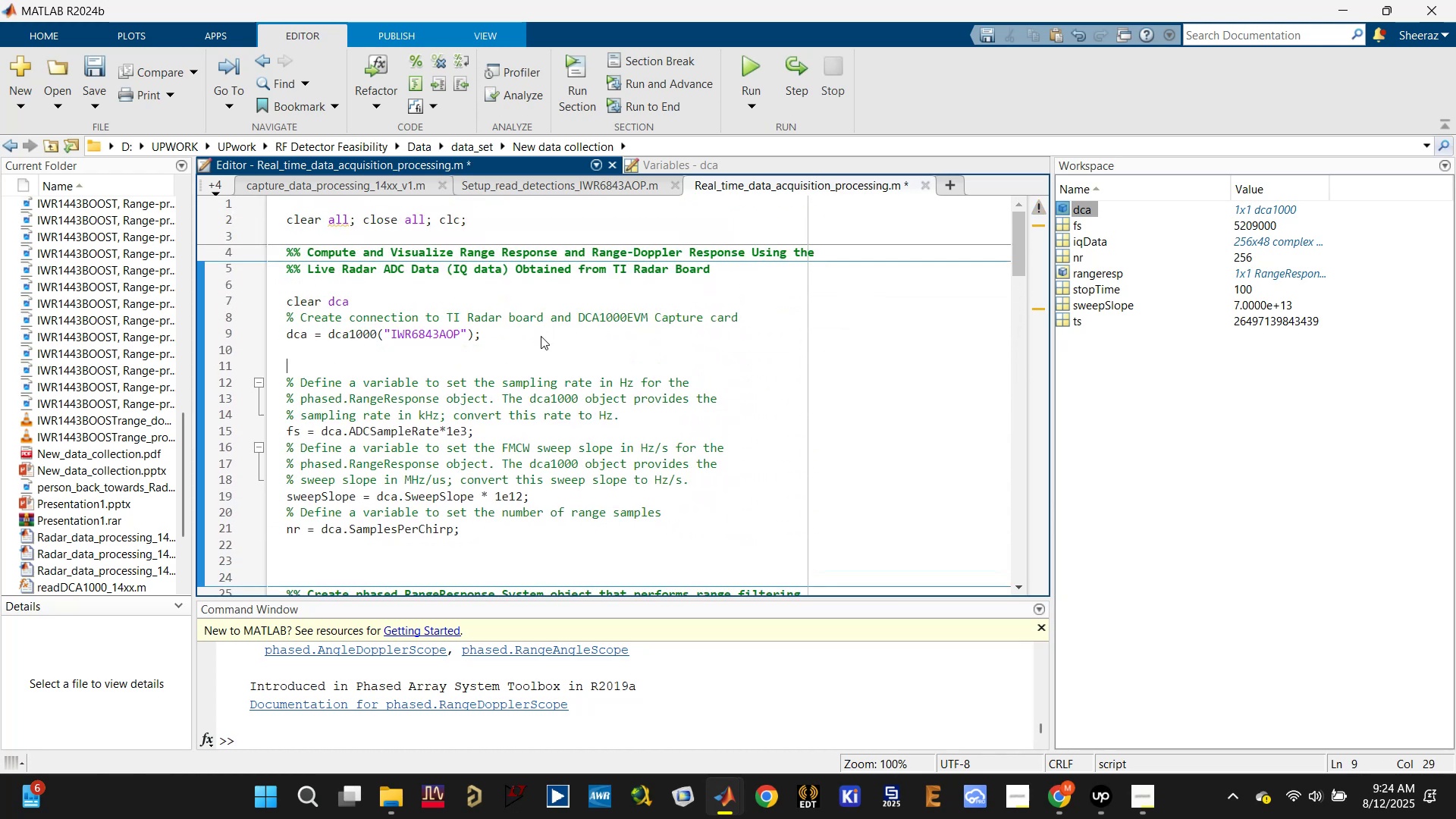 
key(Enter)
 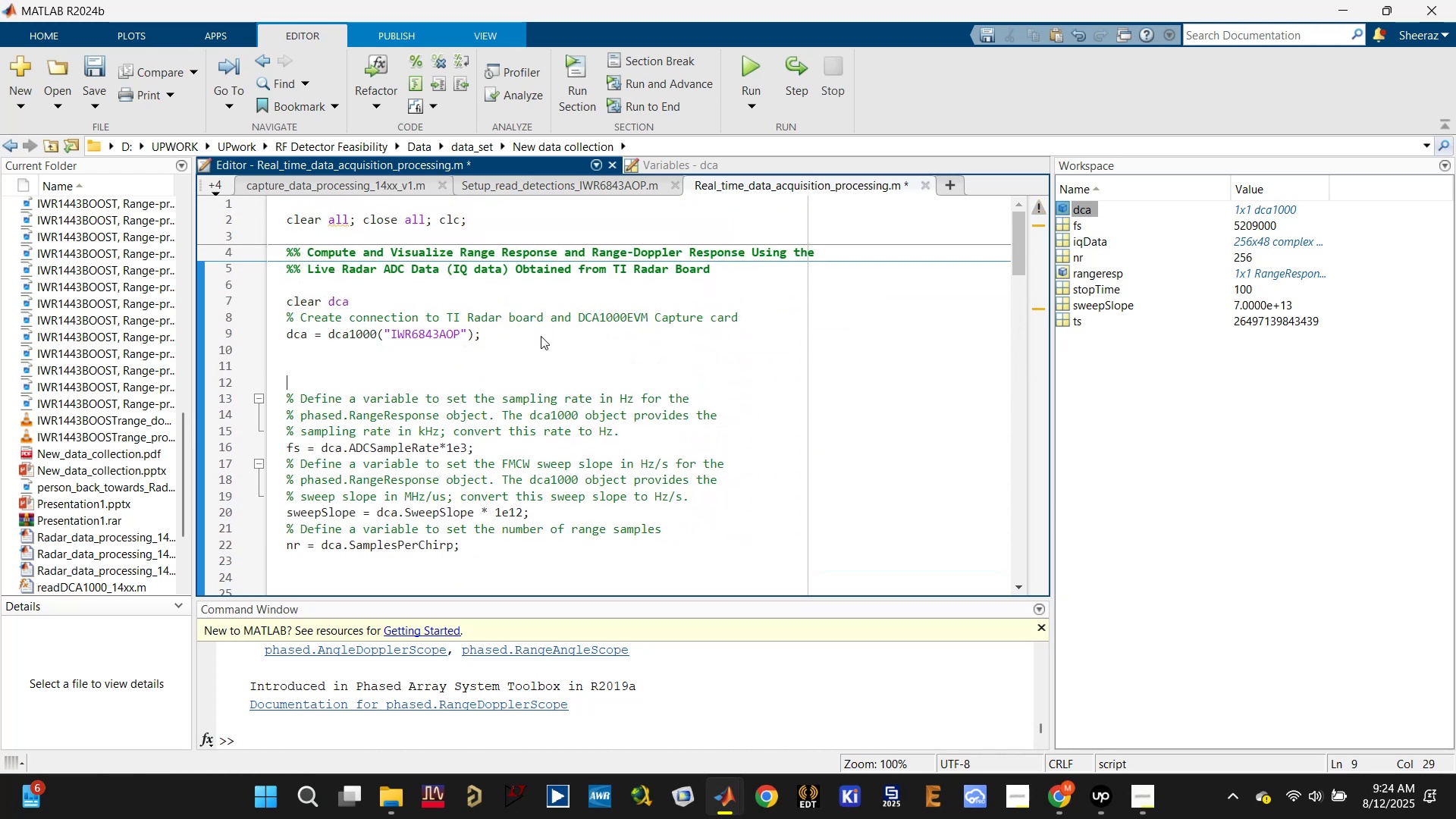 
type(%% )
 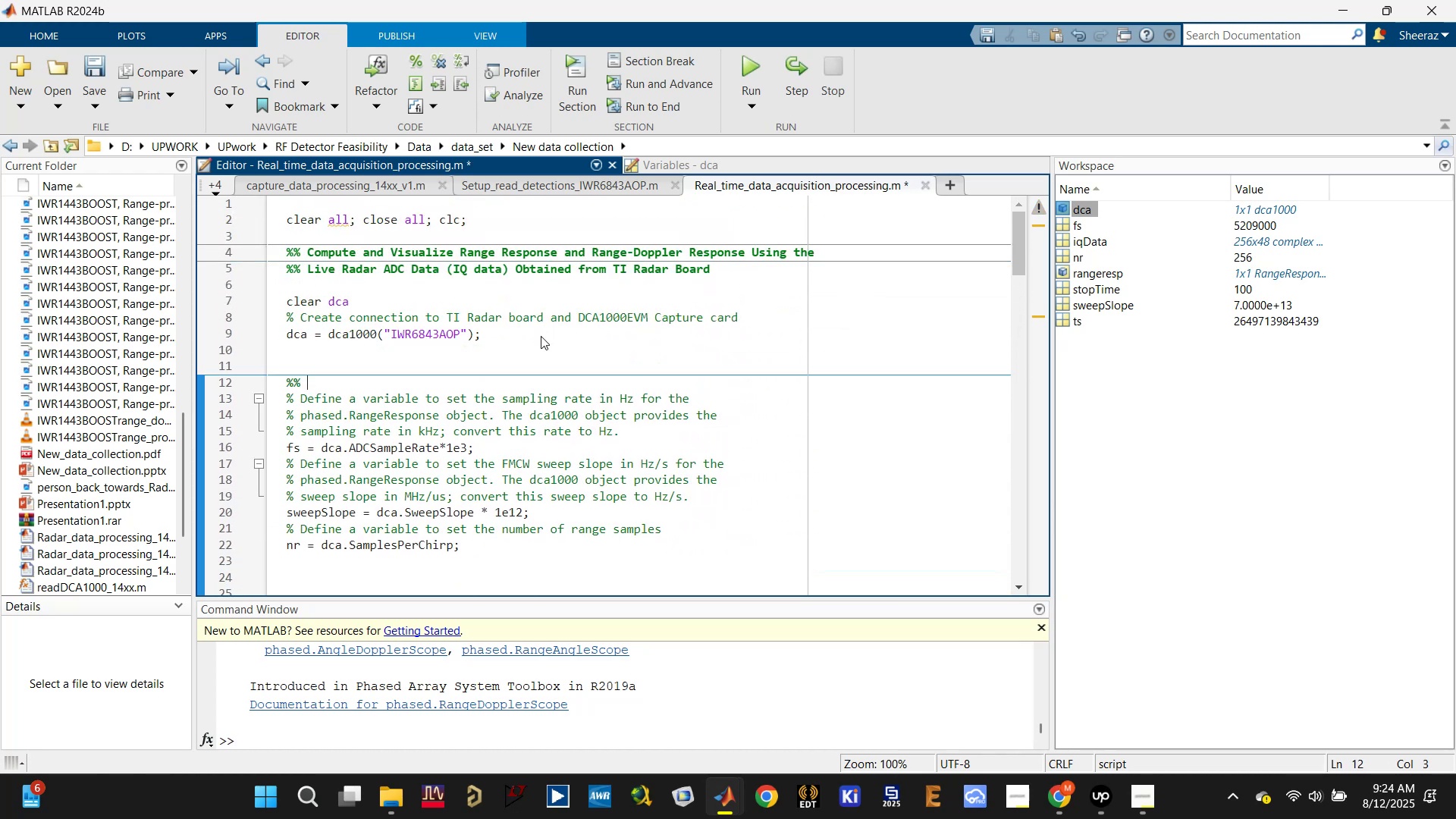 
key(Control+V)
 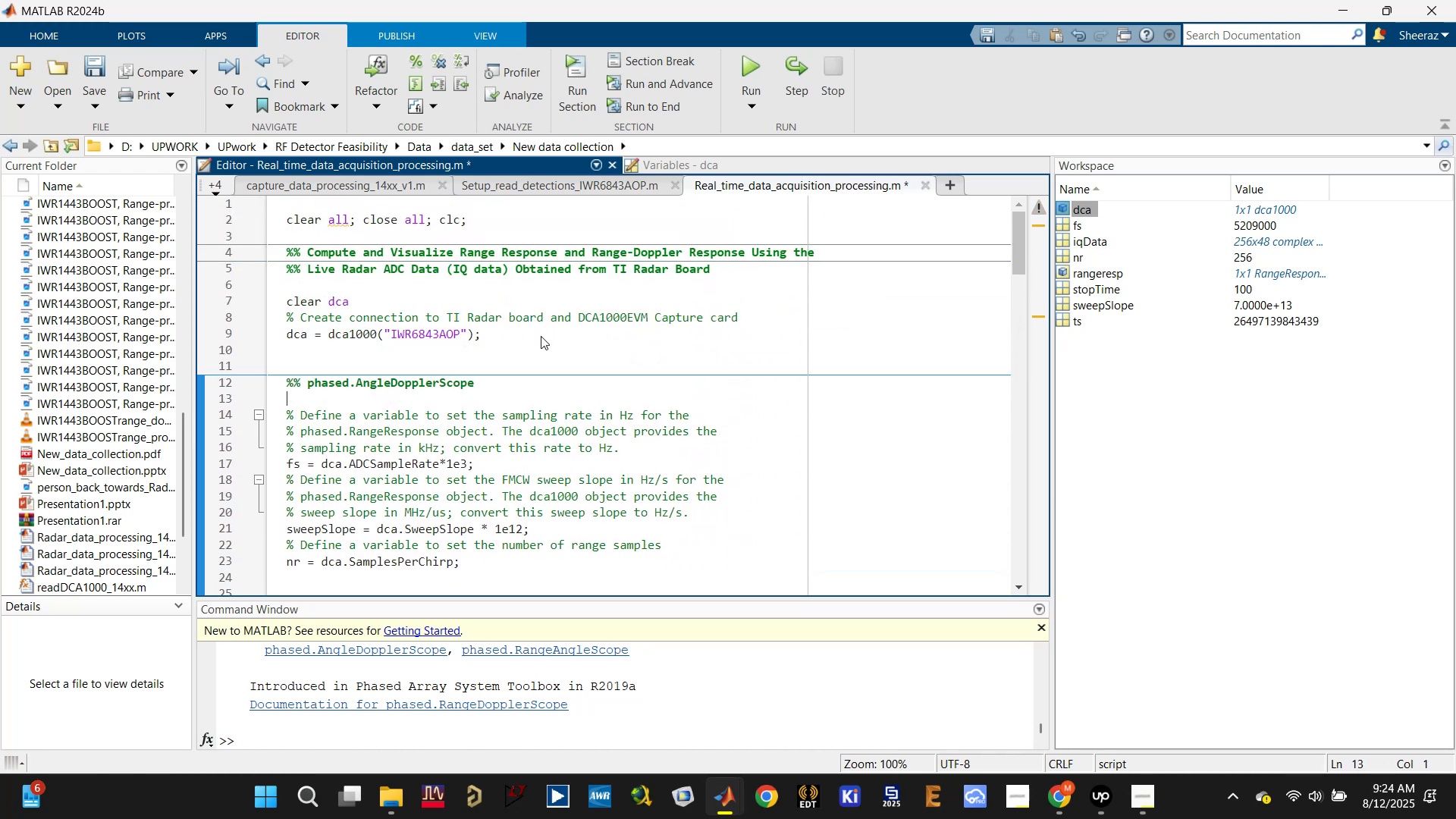 
key(Control+Z)
 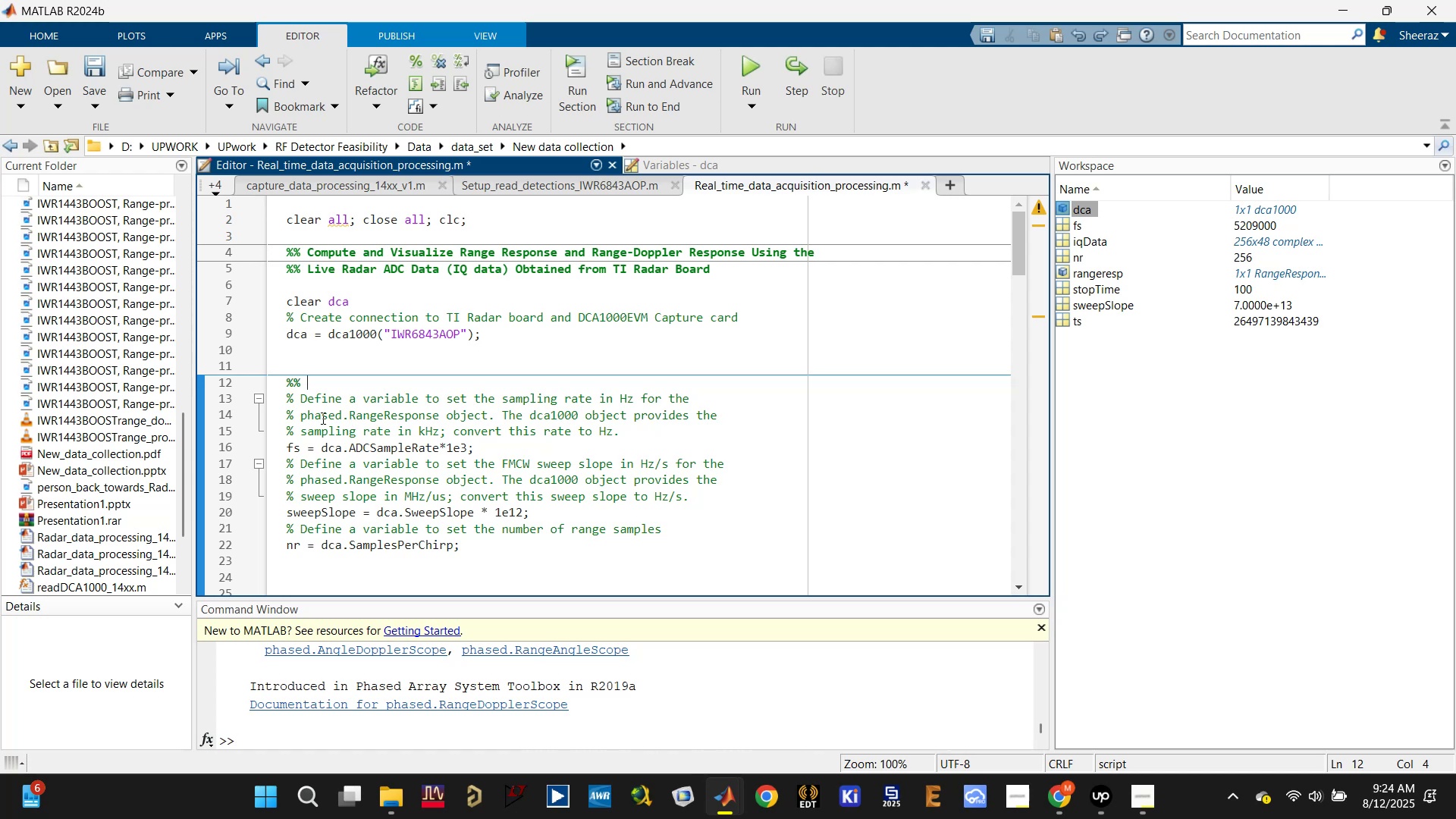 
left_click_drag(start_coordinate=[300, 420], to_coordinate=[485, 412])
 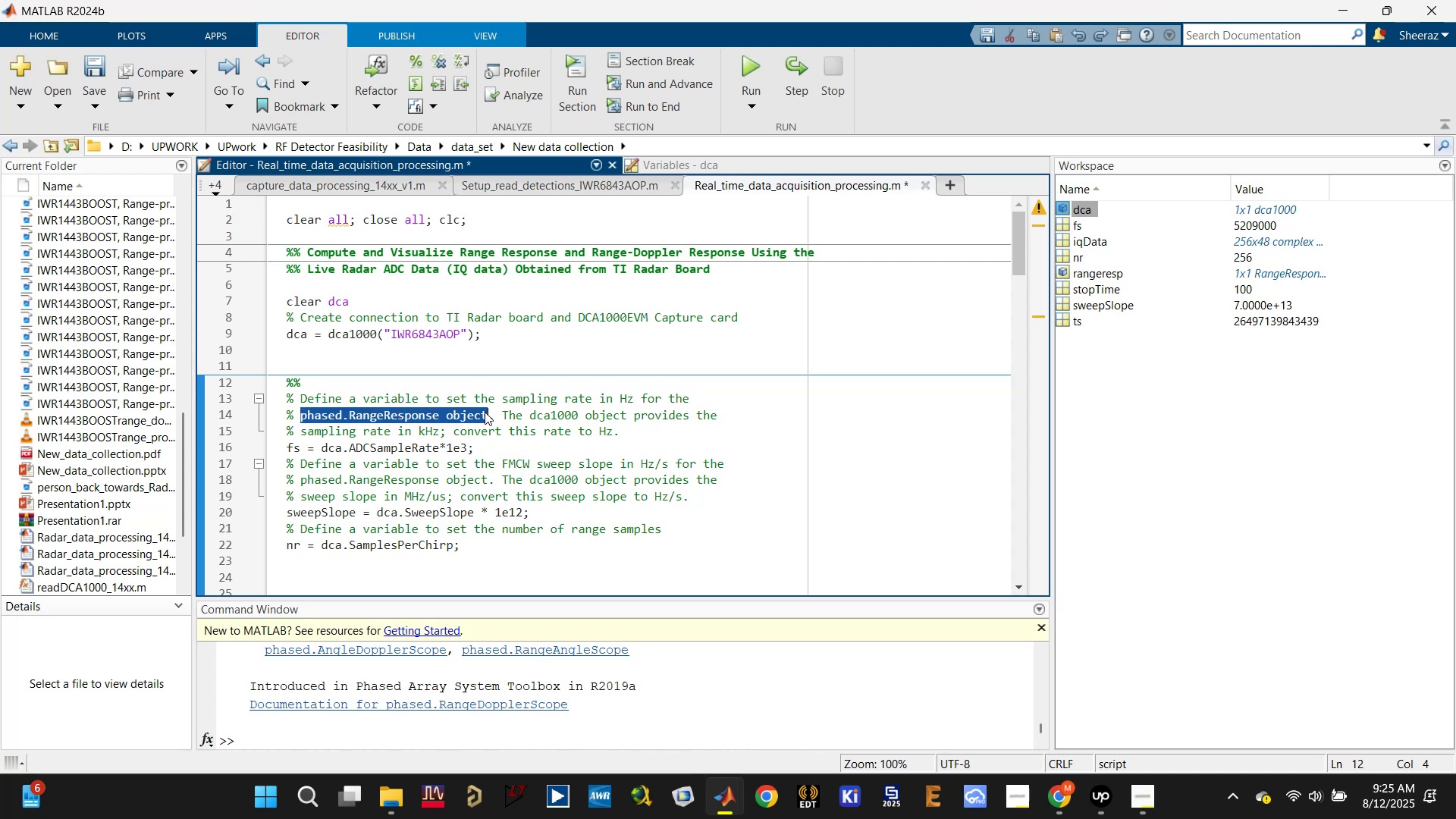 
key(Control+C)
 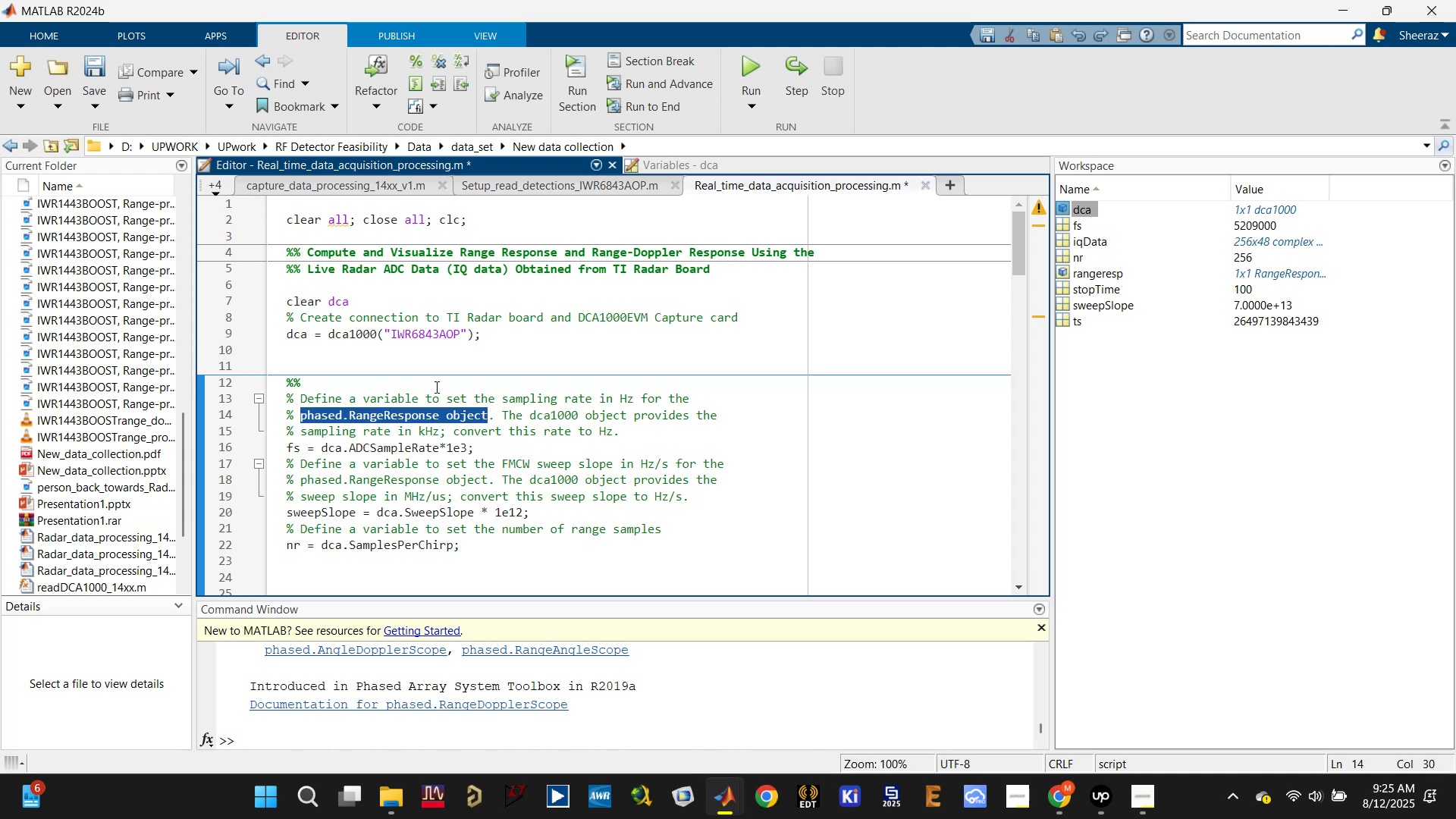 
left_click([437, 383])
 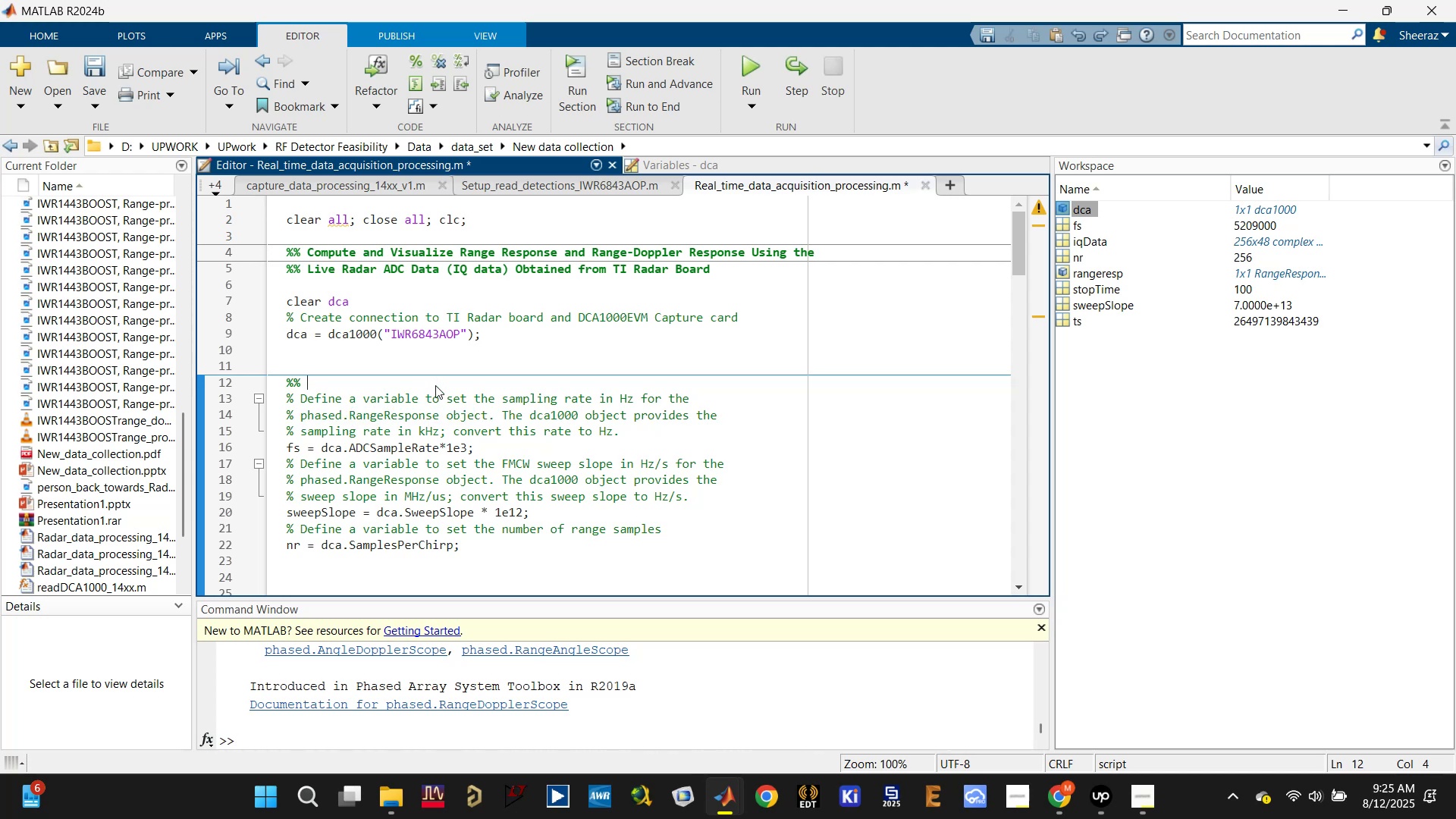 
type(Initialize c)
key(Backspace)
type(varialbes )
key(Backspace)
key(Backspace)
key(Backspace)
key(Backspace)
key(Backspace)
type(bles for )
 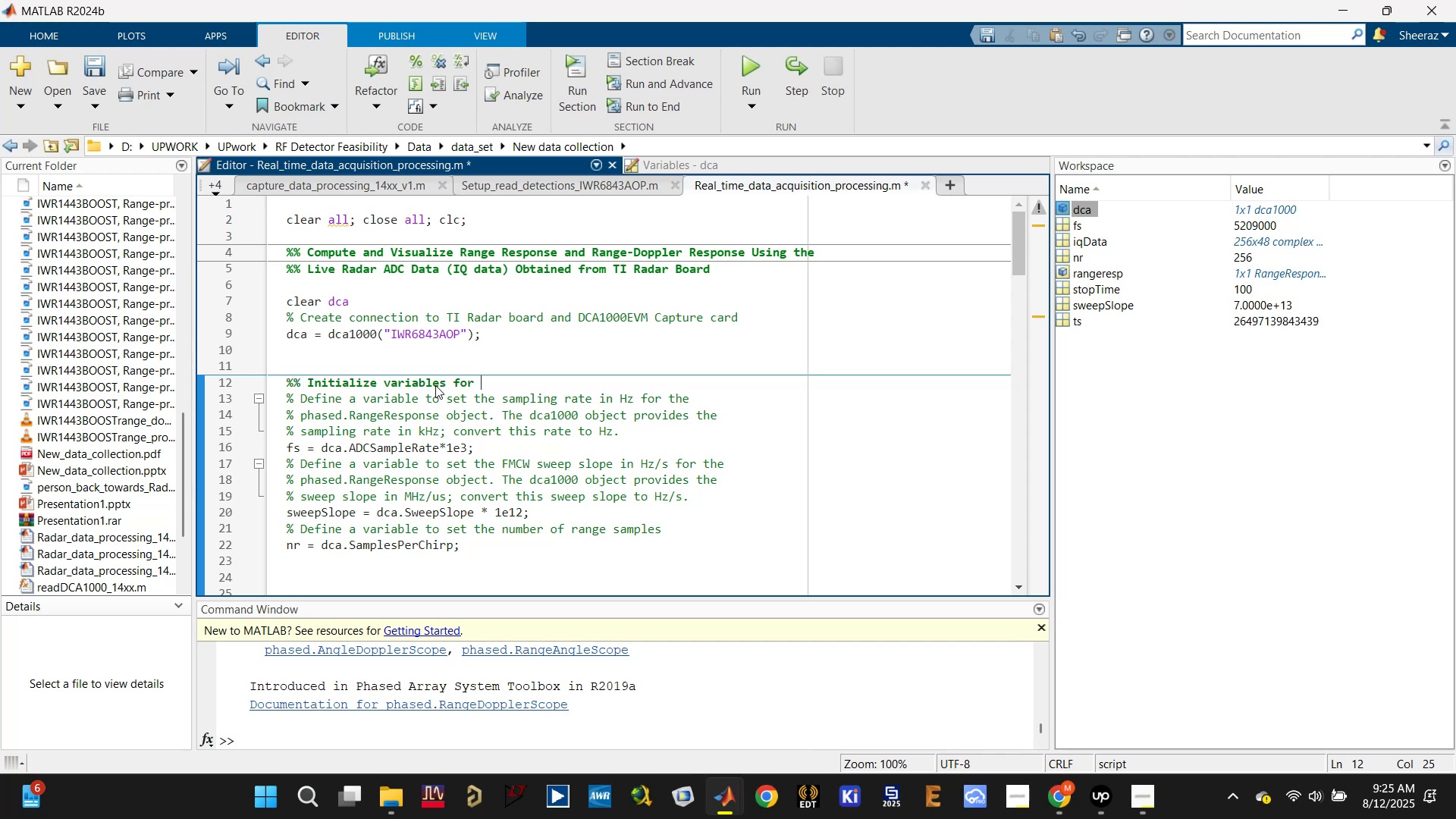 
key(Control+V)
 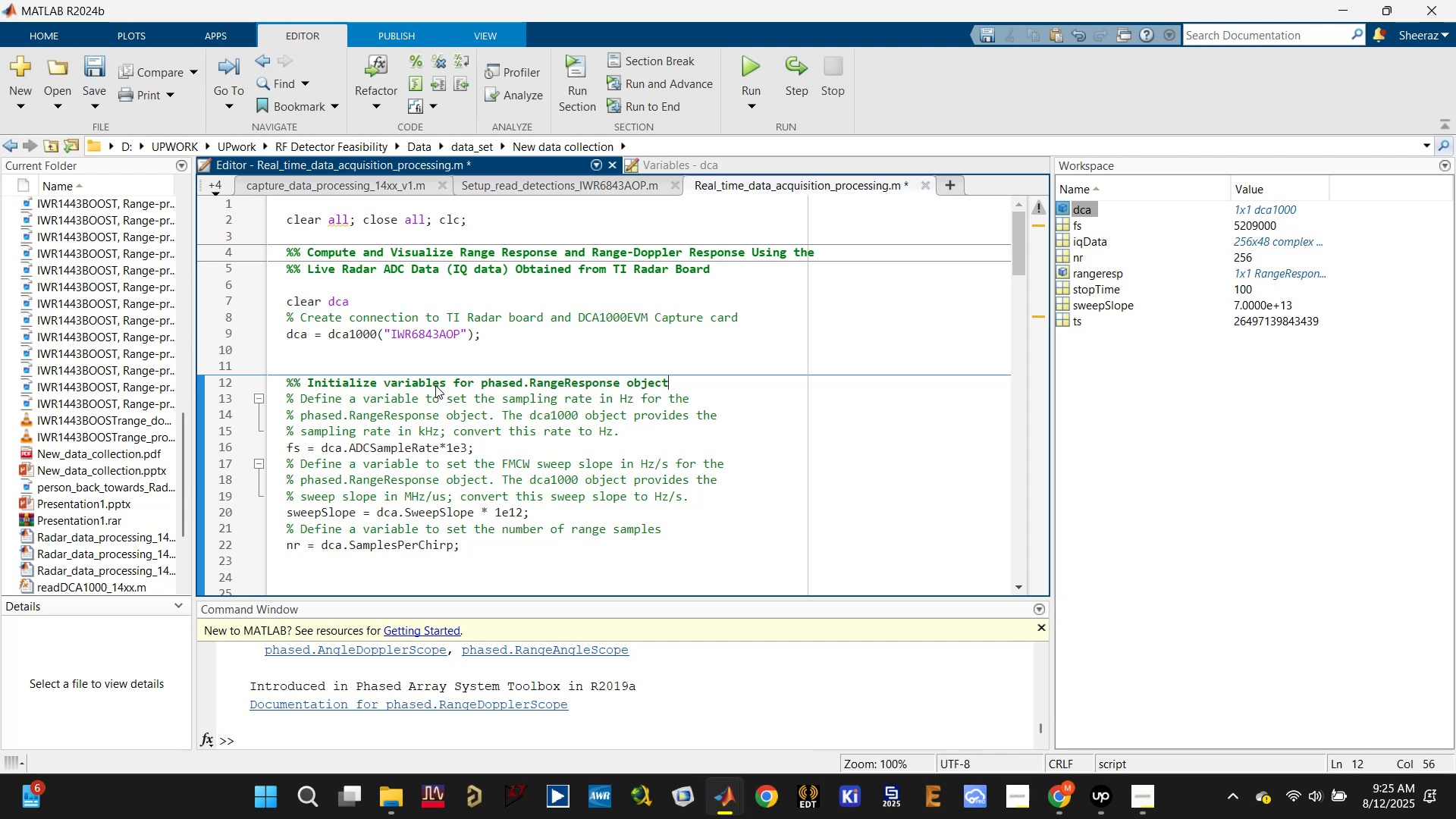 
key(Control+S)
 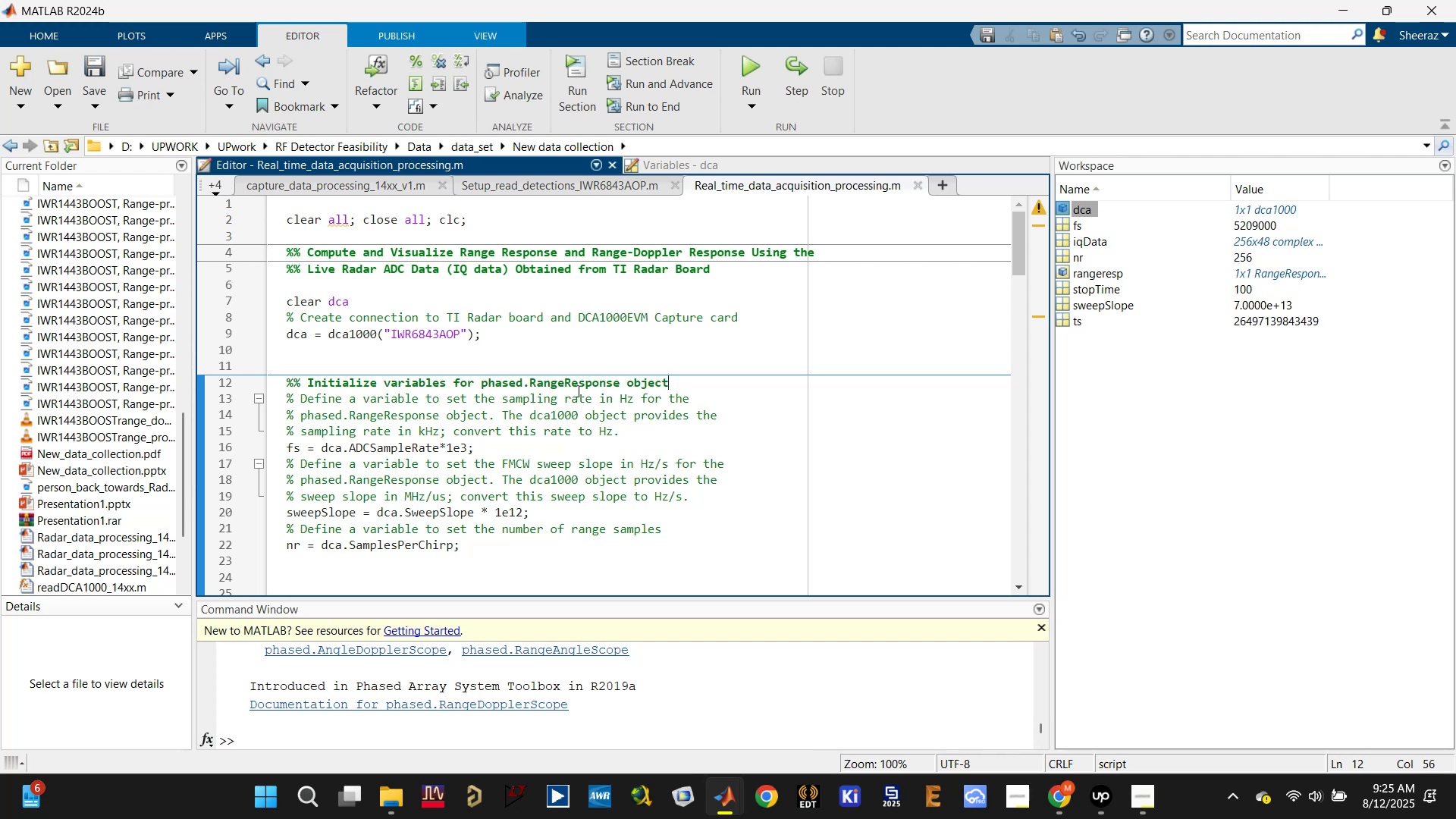 
double_click([579, 388])
 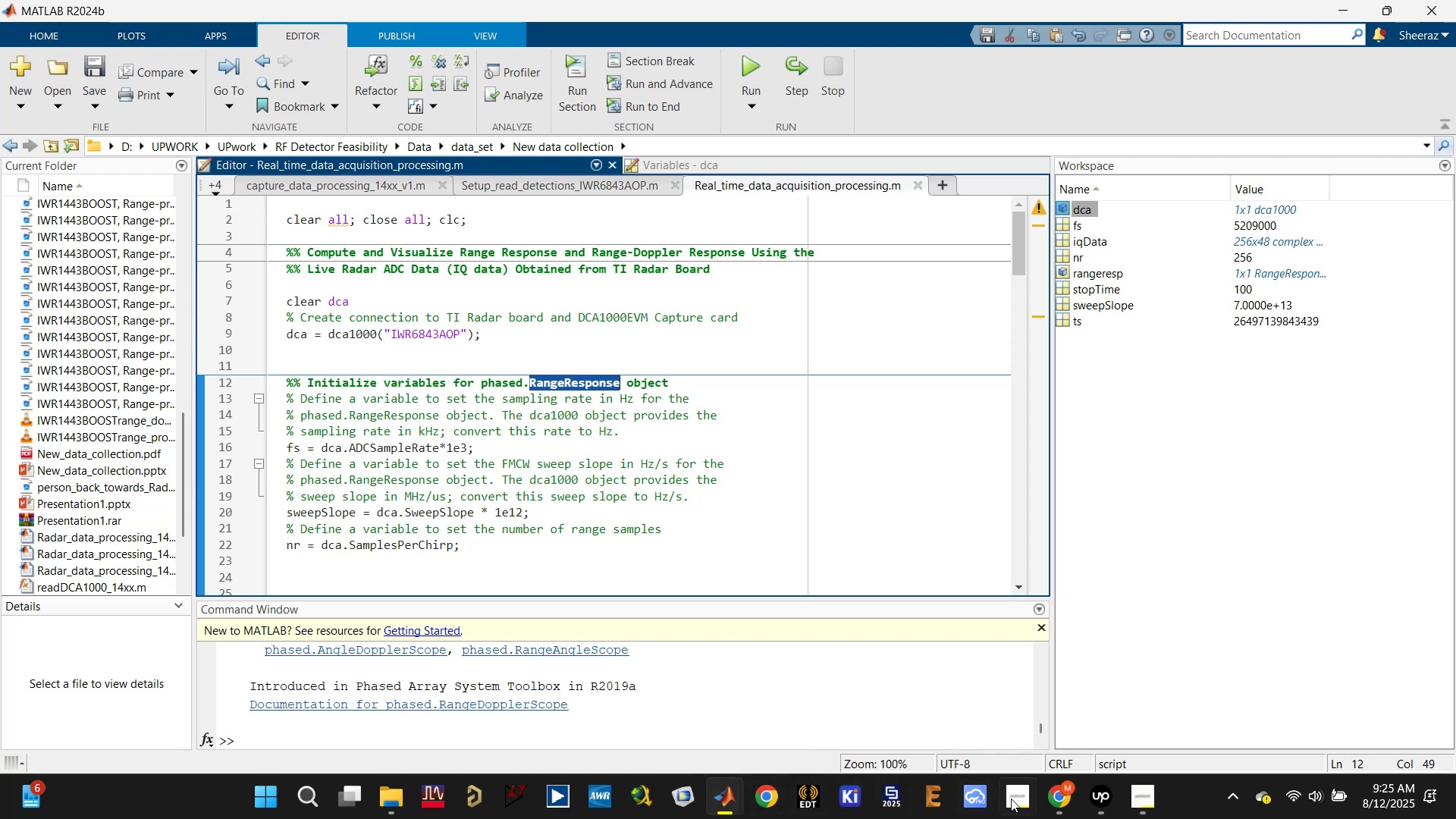 
left_click([1053, 795])
 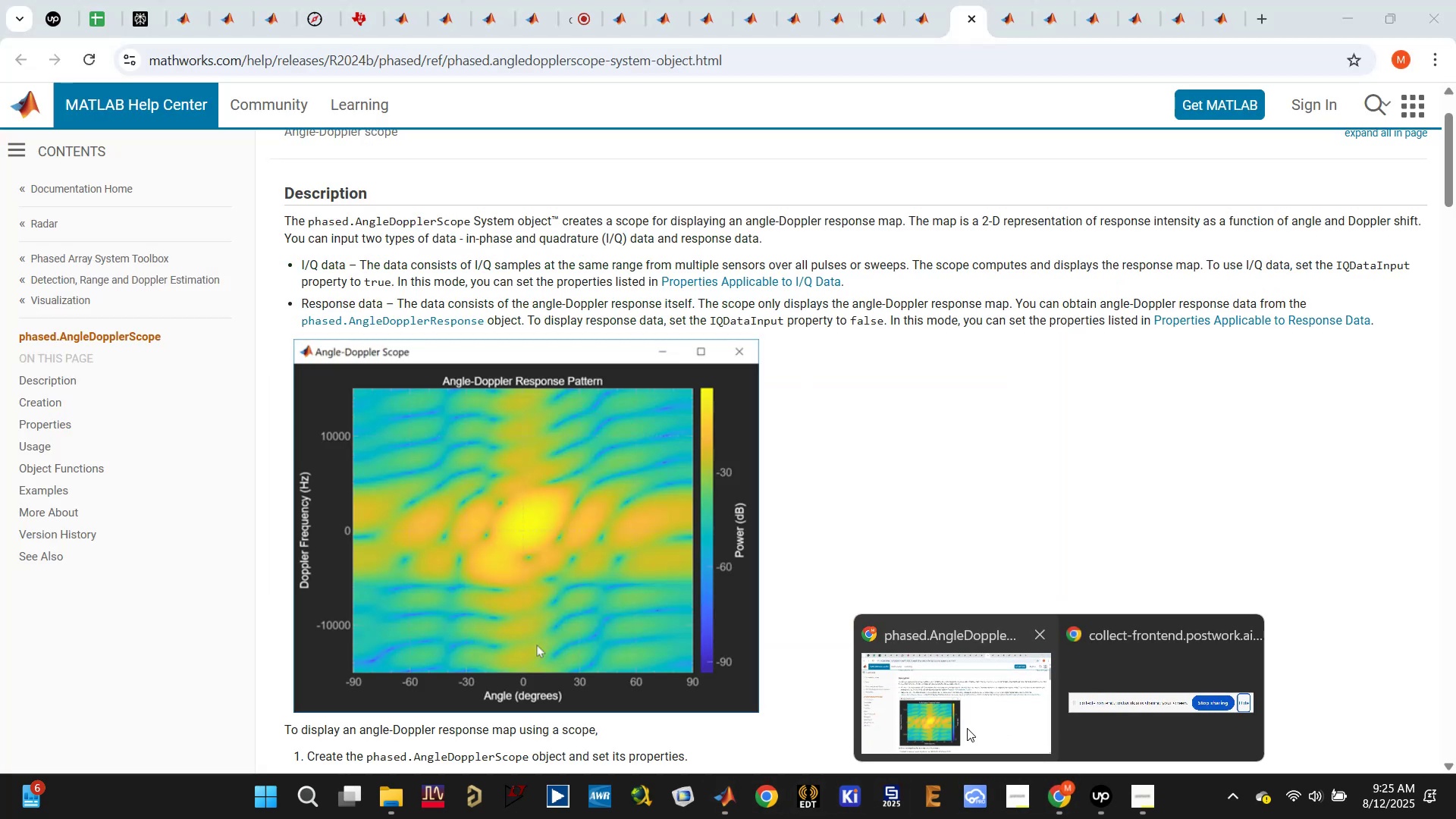 
left_click([967, 728])
 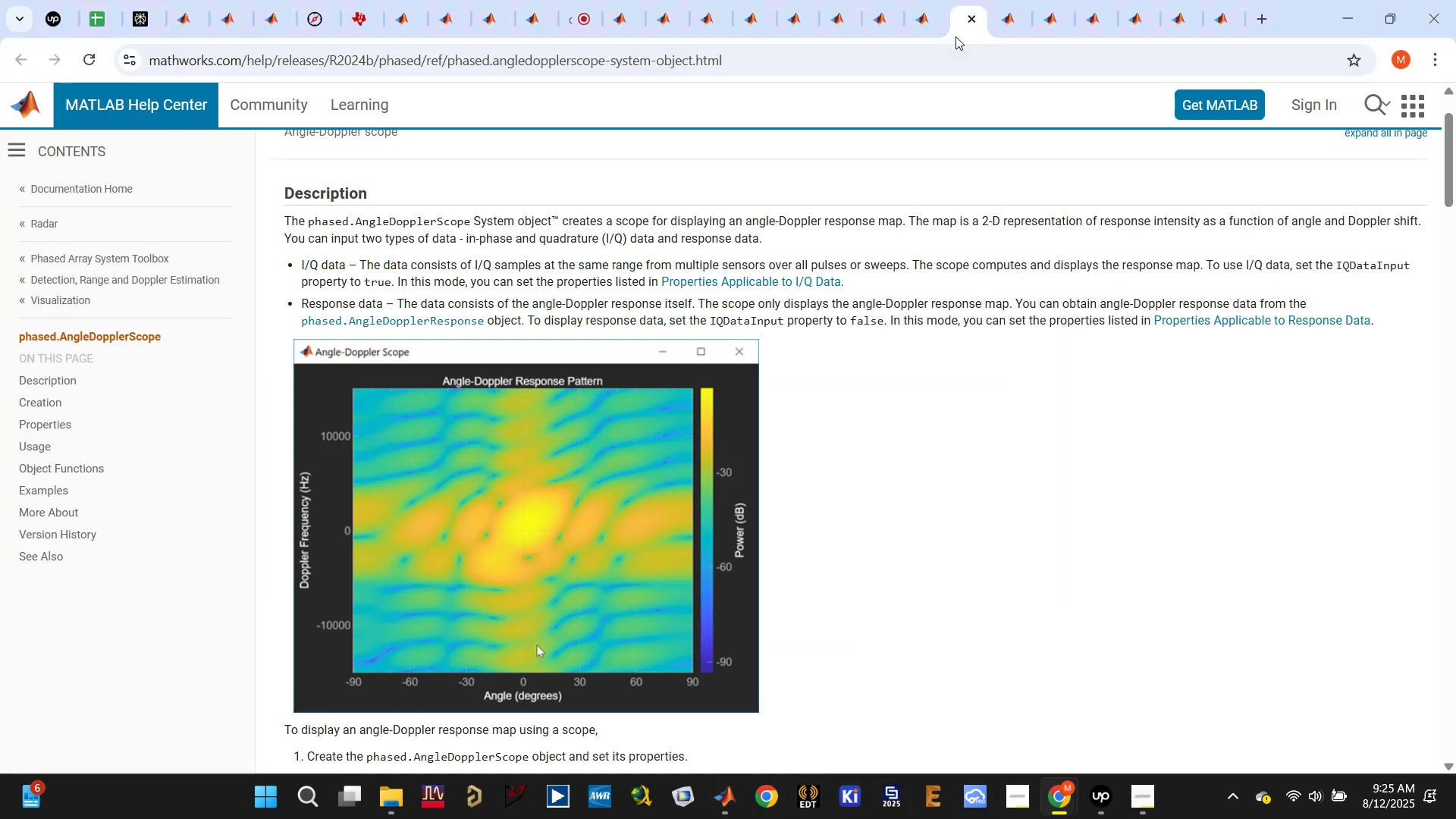 
scroll: coordinate [874, 285], scroll_direction: up, amount: 6.0
 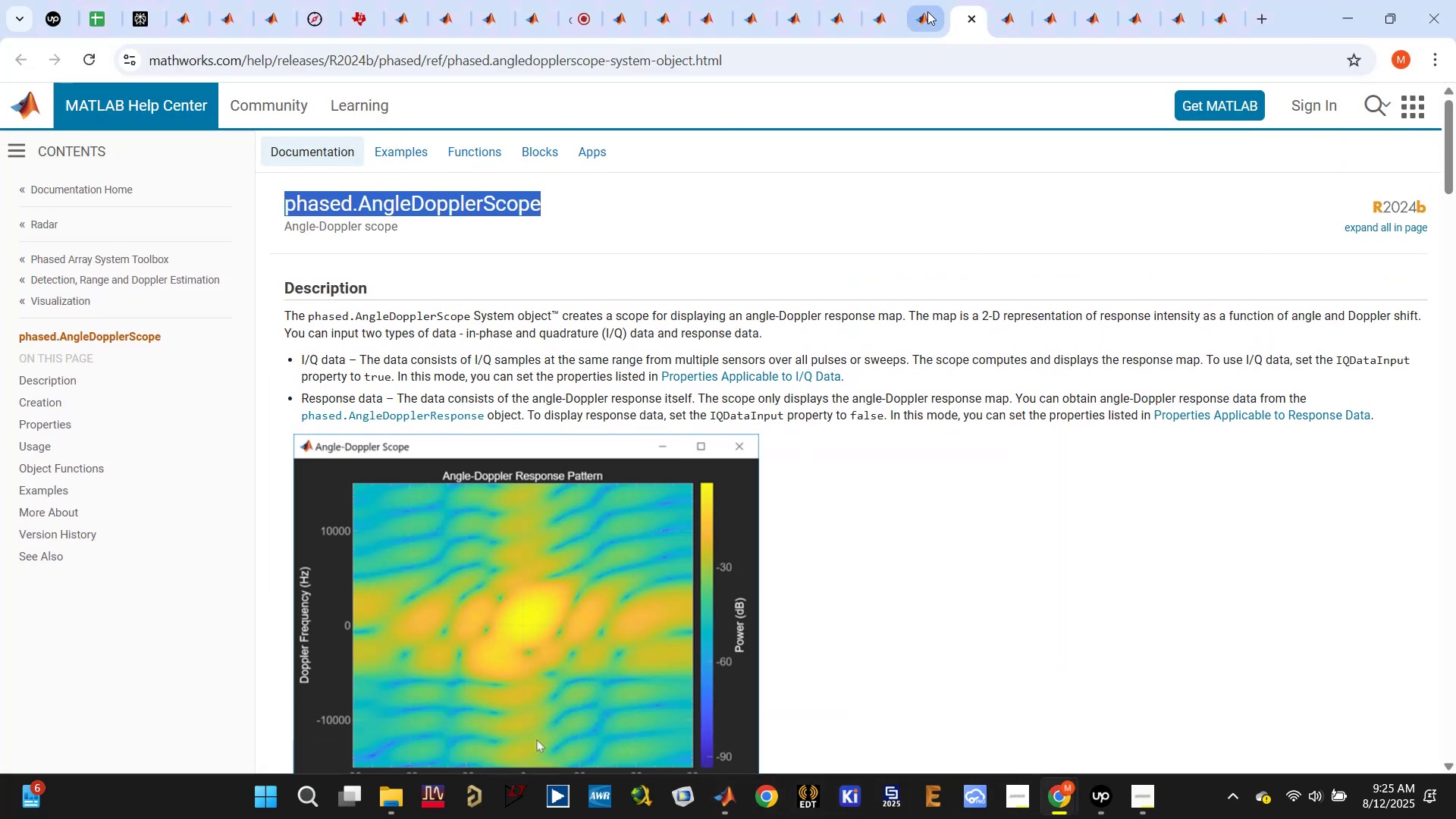 
left_click([925, 14])
 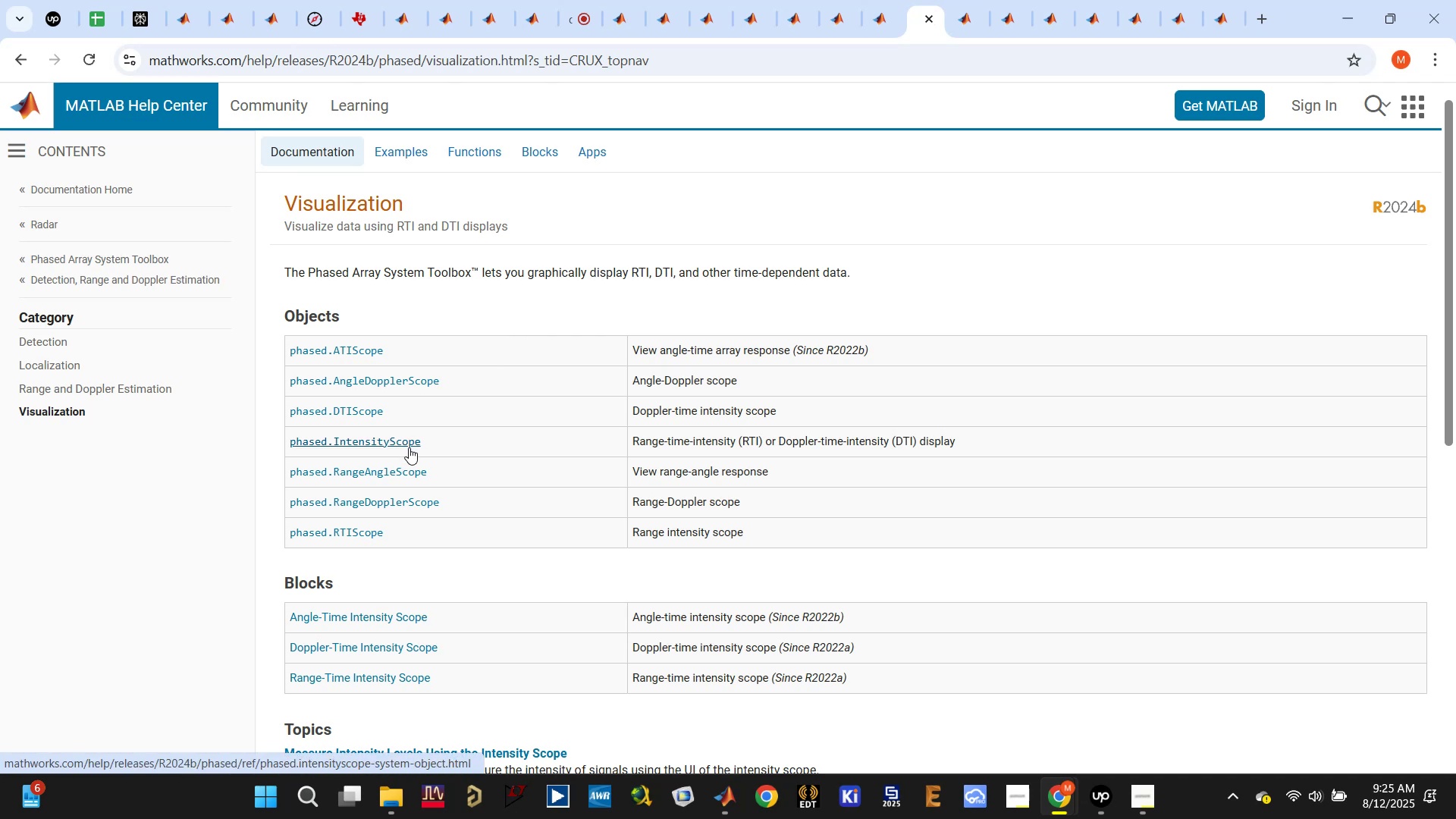 
scroll: coordinate [410, 447], scroll_direction: down, amount: 2.0
 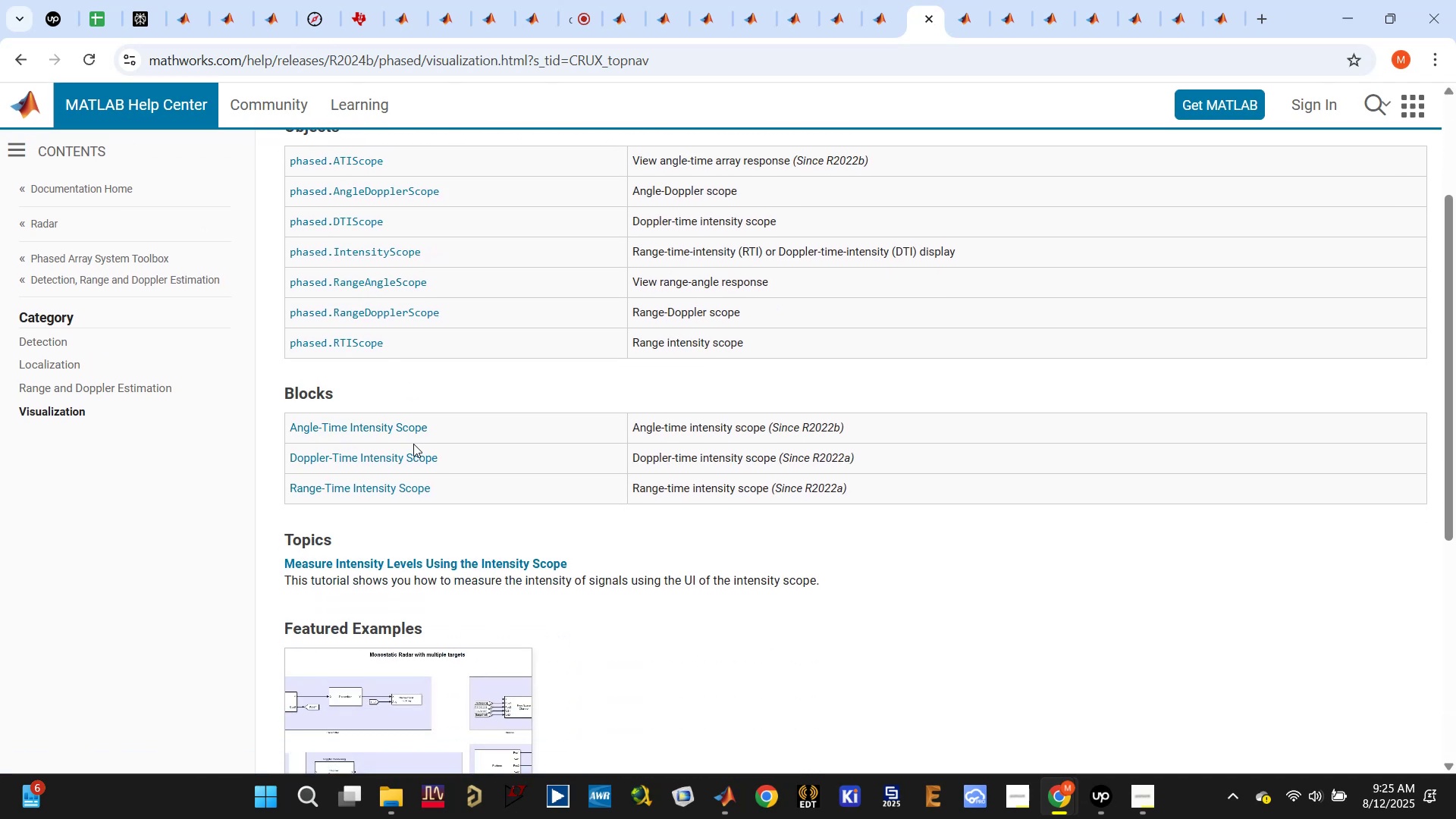 
scroll: coordinate [413, 444], scroll_direction: up, amount: 3.0
 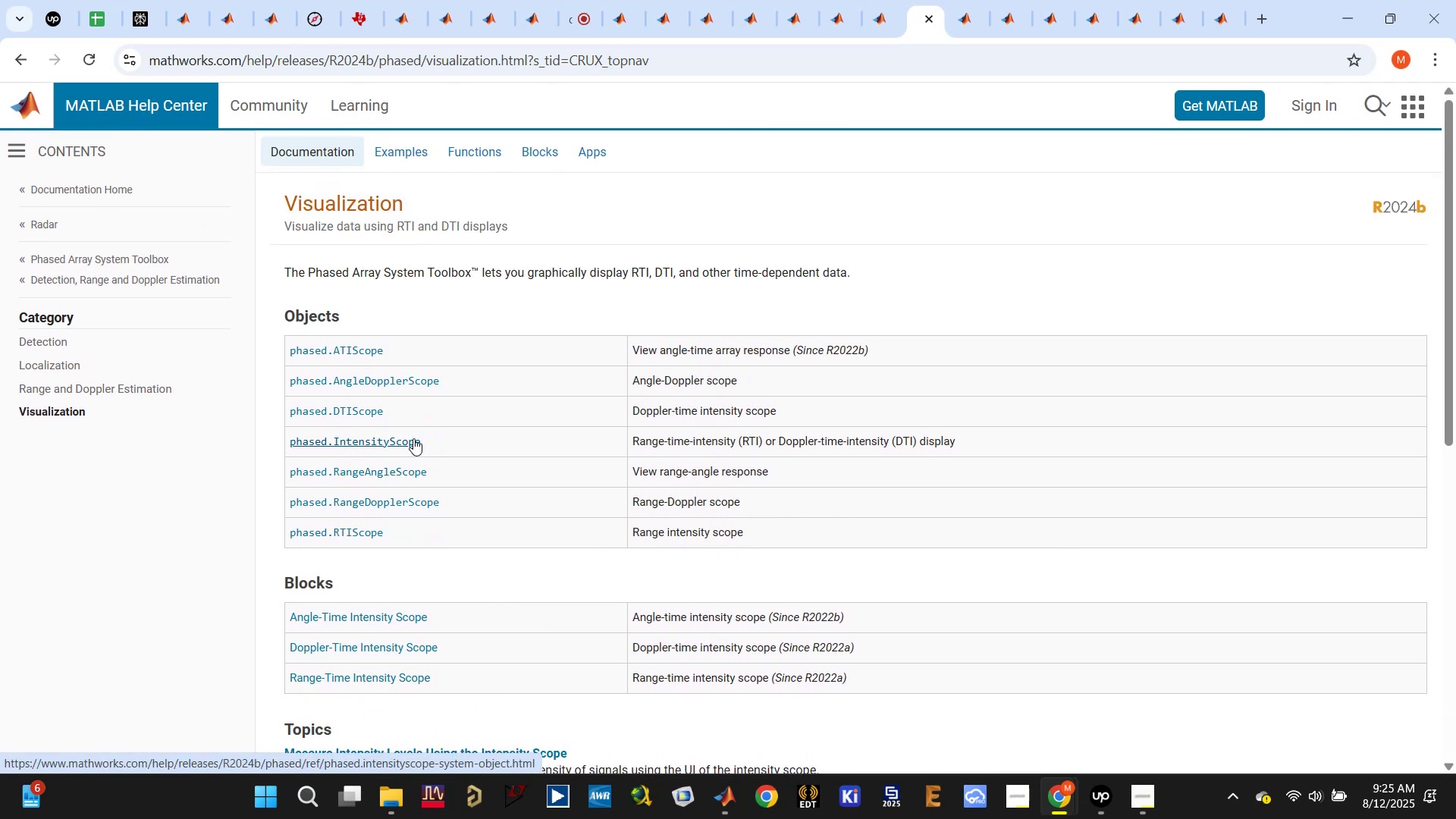 
scroll: coordinate [413, 438], scroll_direction: down, amount: 4.0
 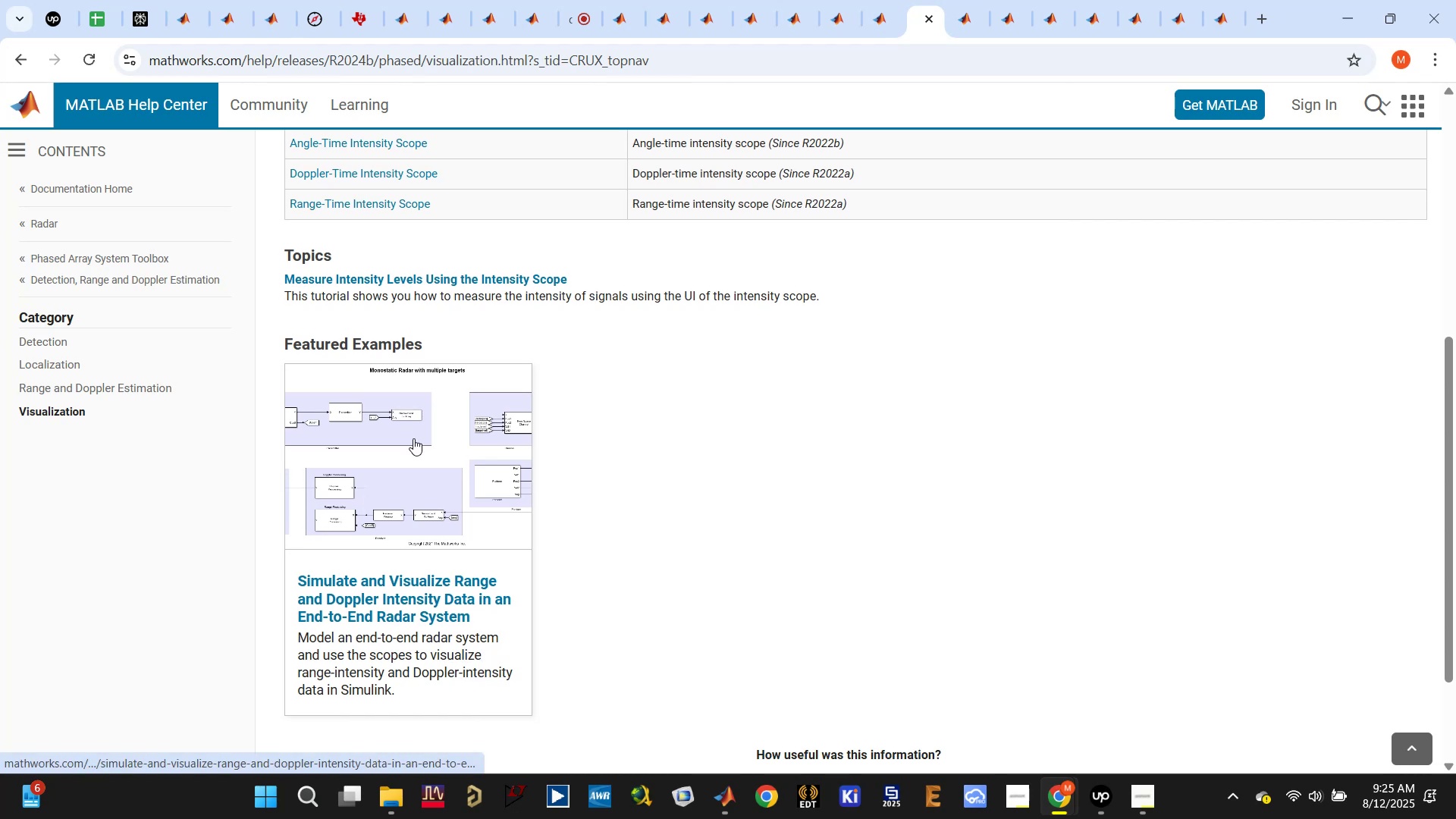 
scroll: coordinate [413, 438], scroll_direction: up, amount: 9.0
 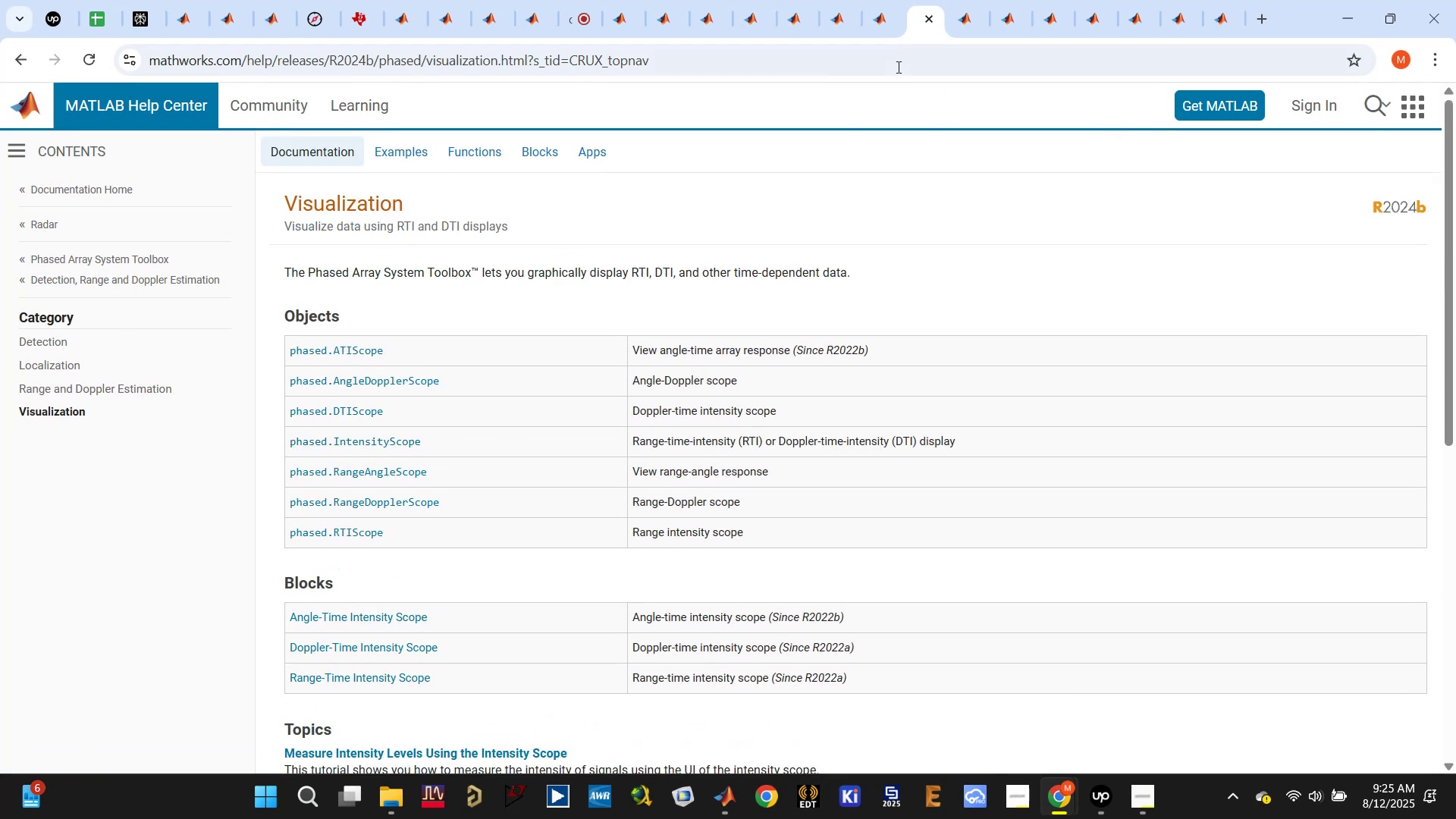 
left_click([877, 20])
 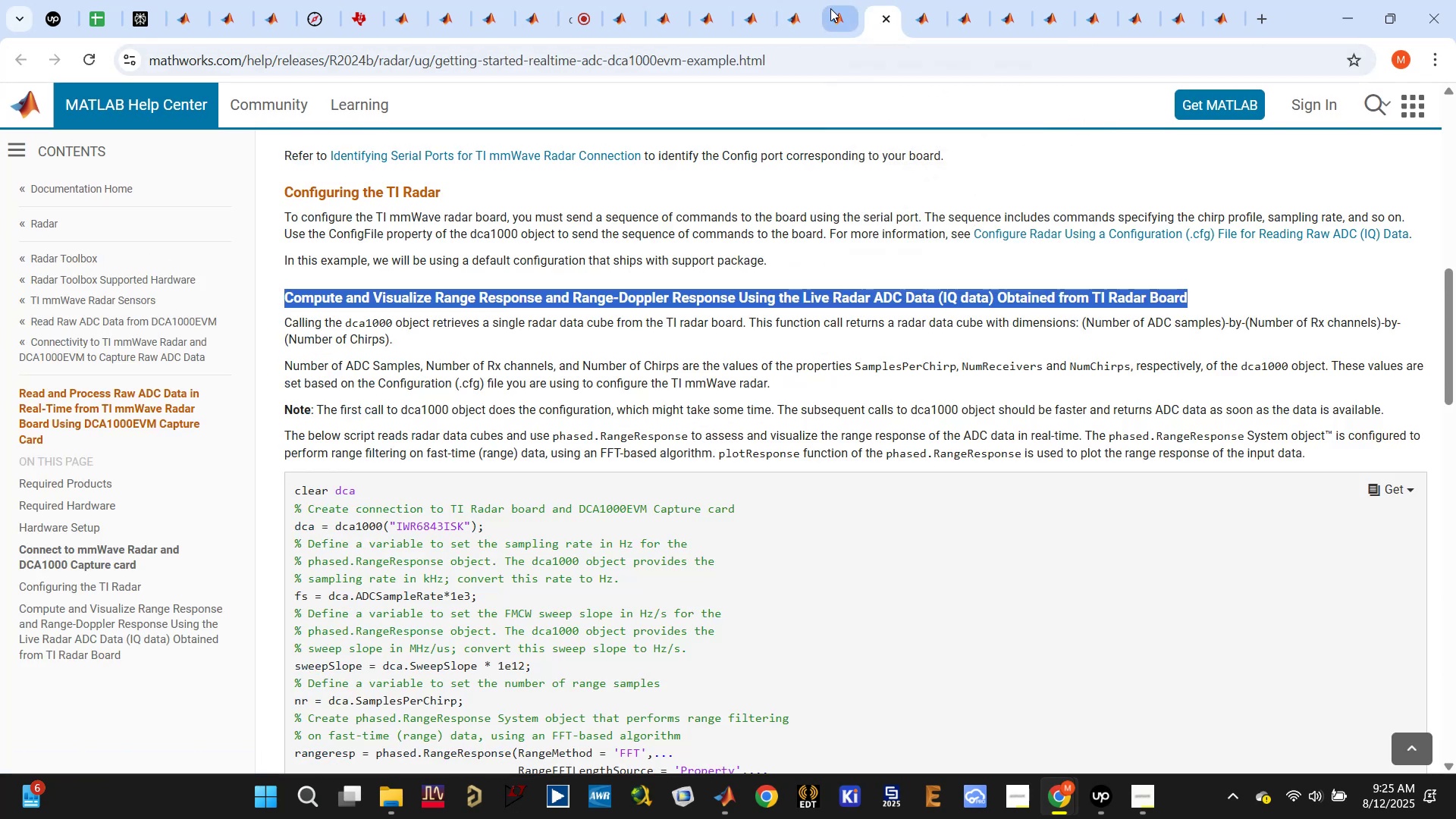 
scroll: coordinate [795, 240], scroll_direction: up, amount: 7.0
 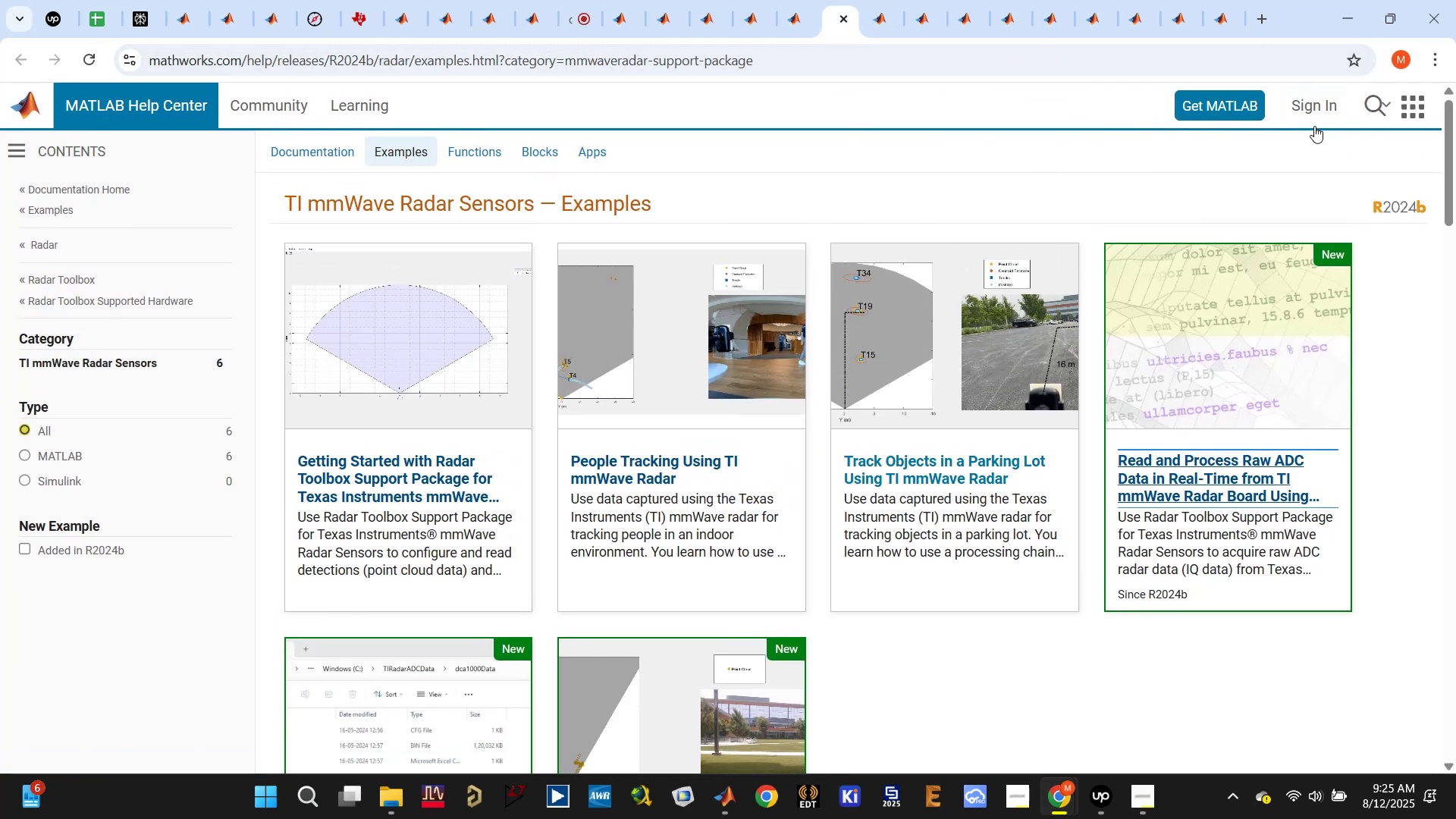 
left_click([1366, 108])
 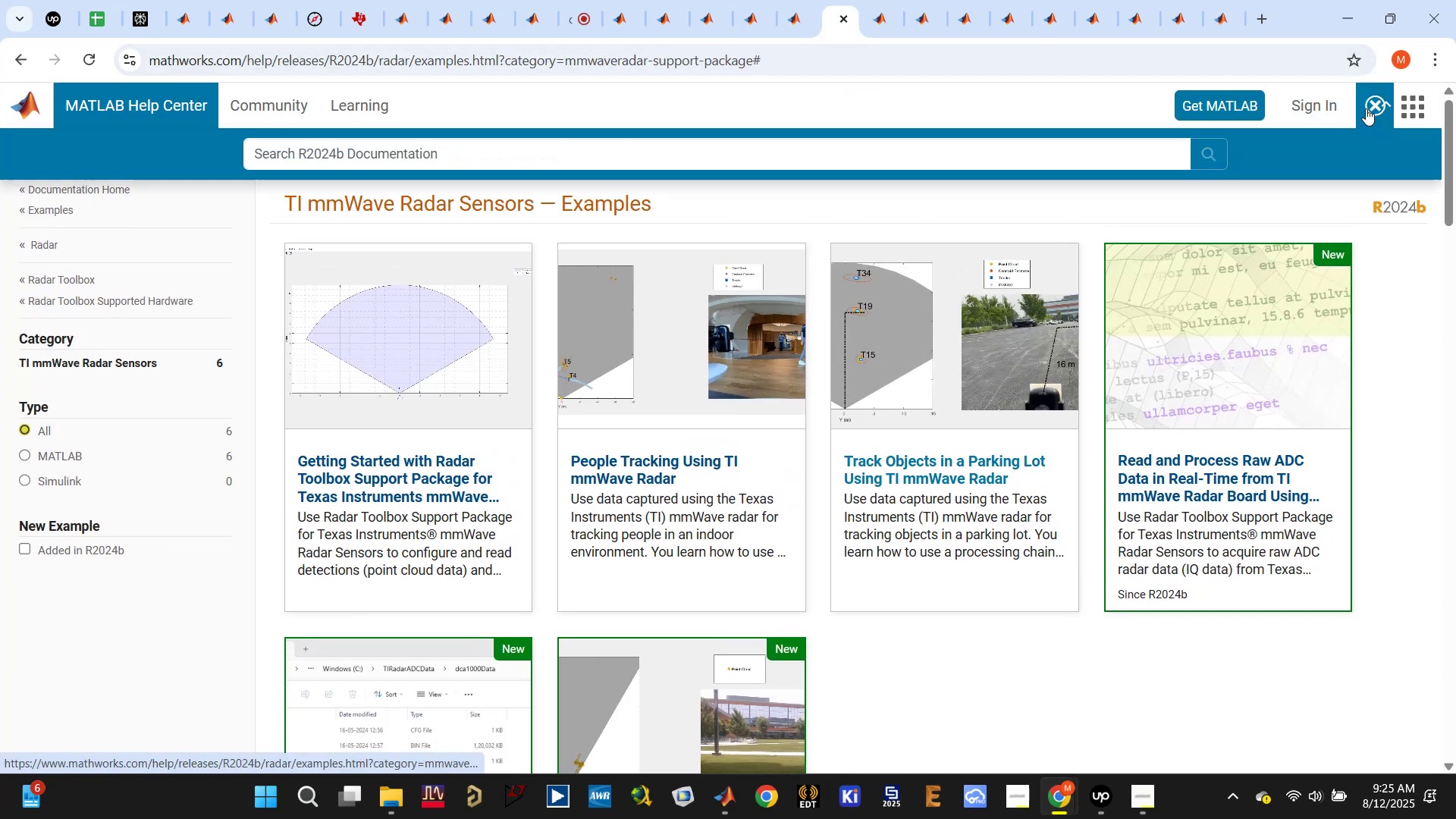 
key(Control+V)
 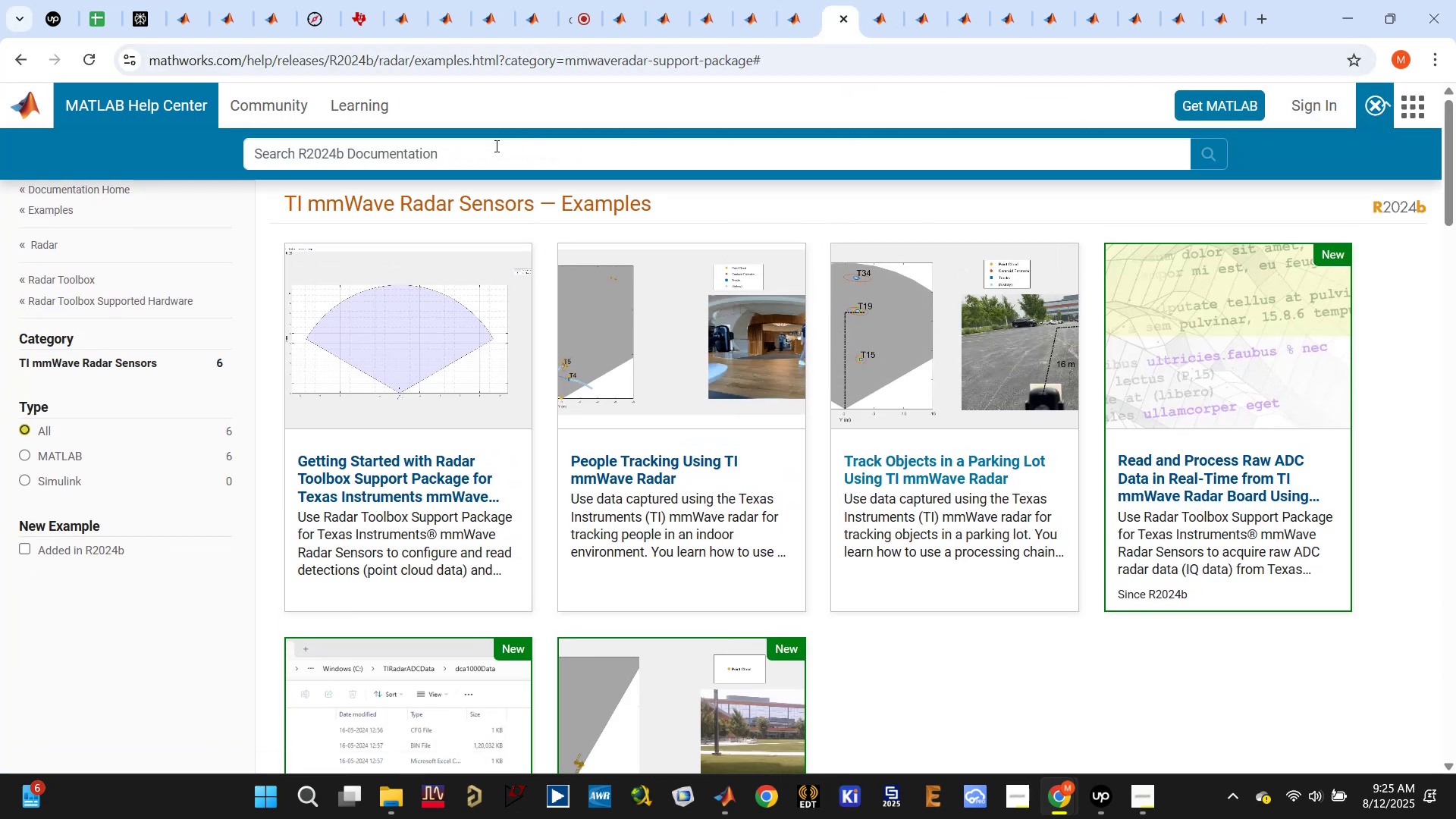 
key(Control+V)
 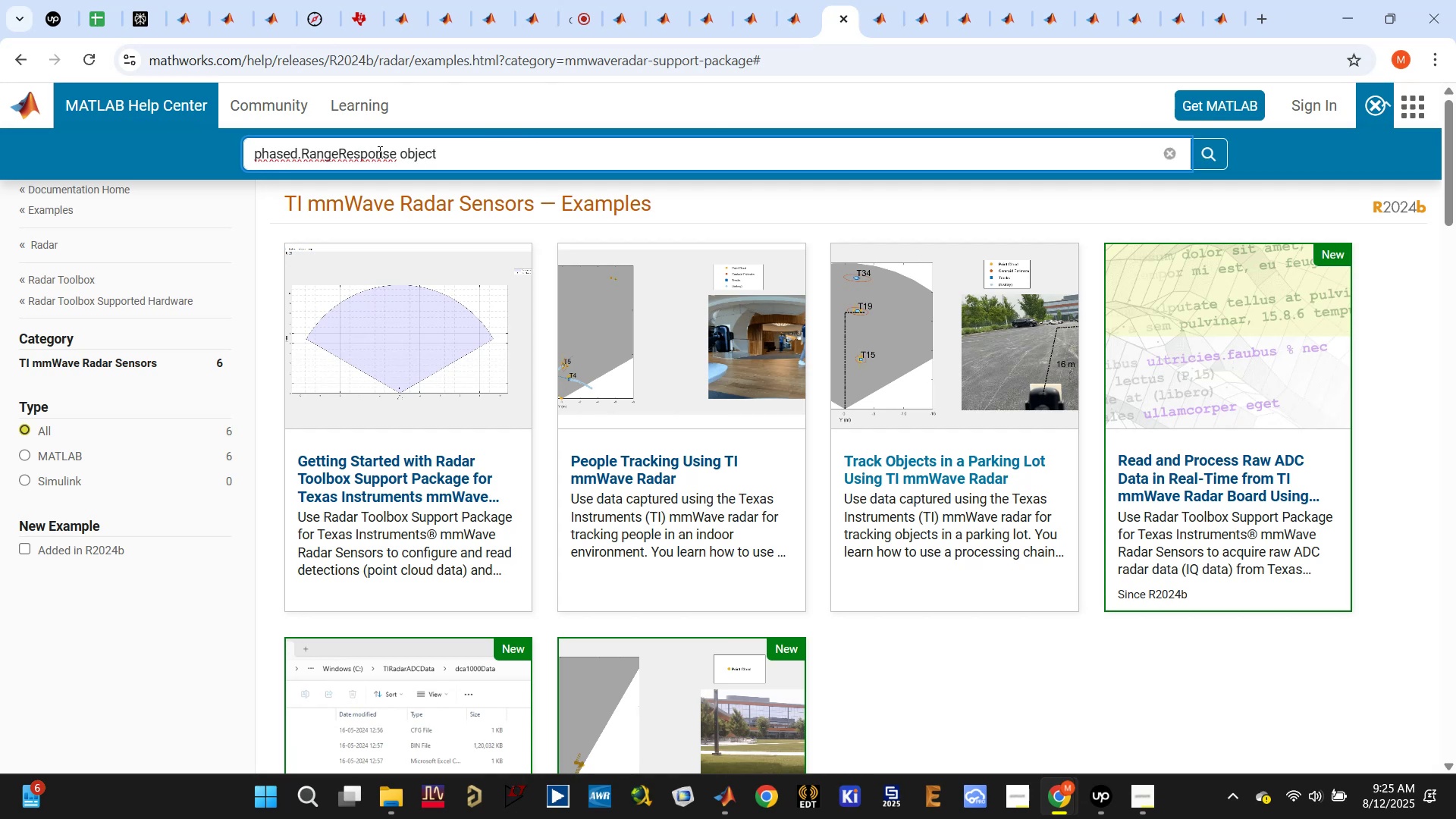 
left_click_drag(start_coordinate=[404, 146], to_coordinate=[576, 153])
 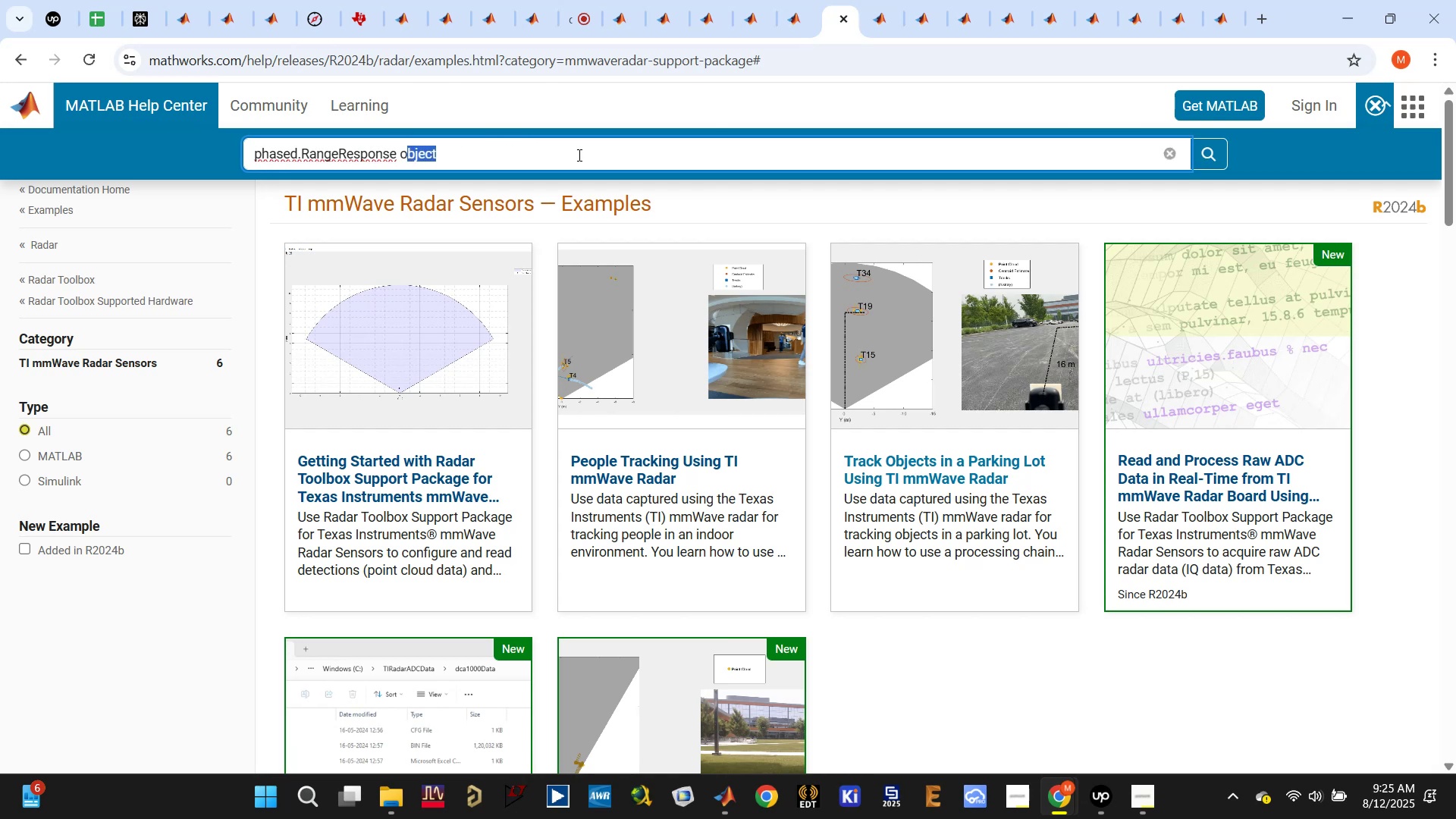 
key(Backspace)
 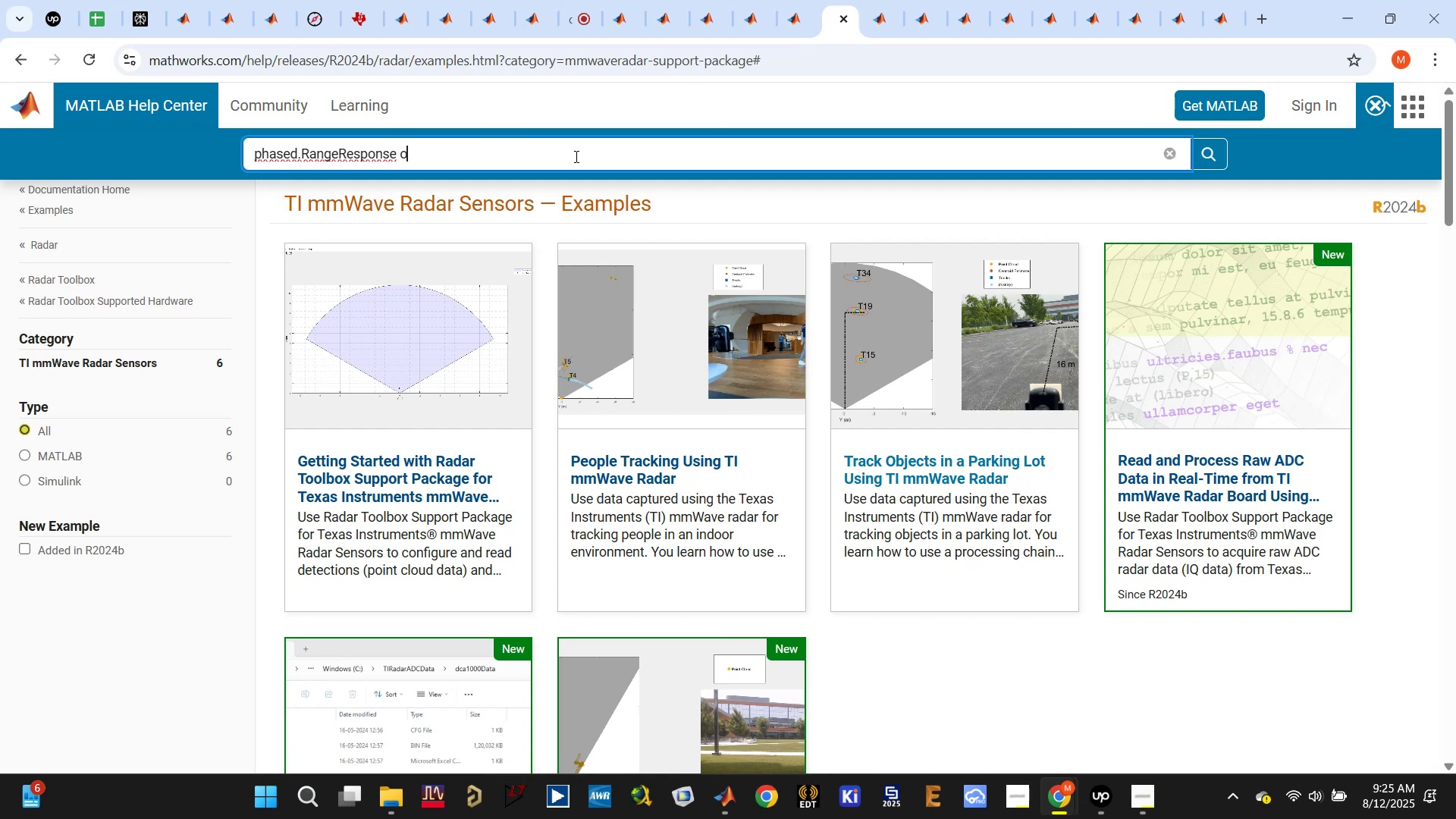 
key(Backspace)
 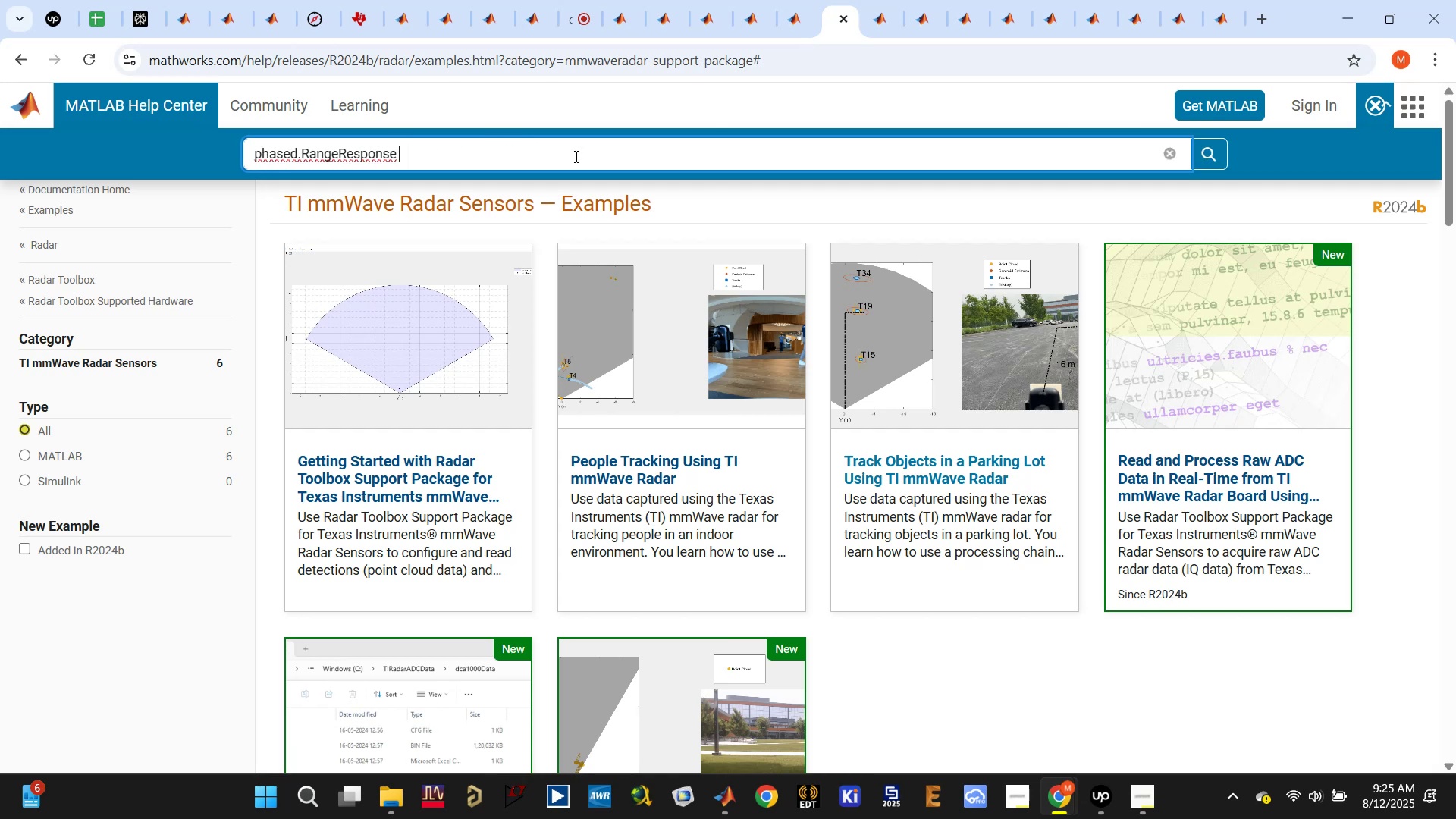 
key(Backspace)
 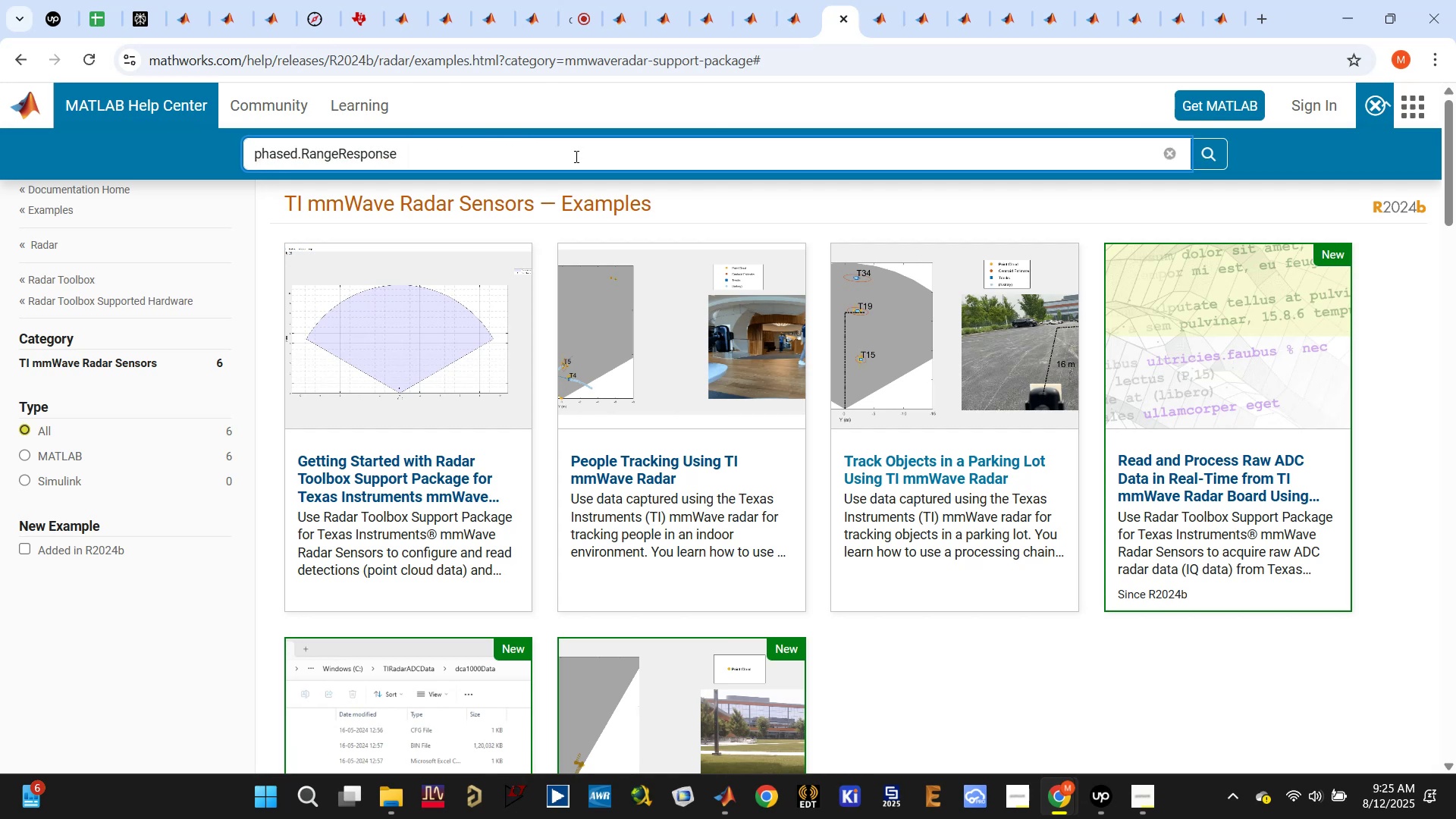 
key(Enter)
 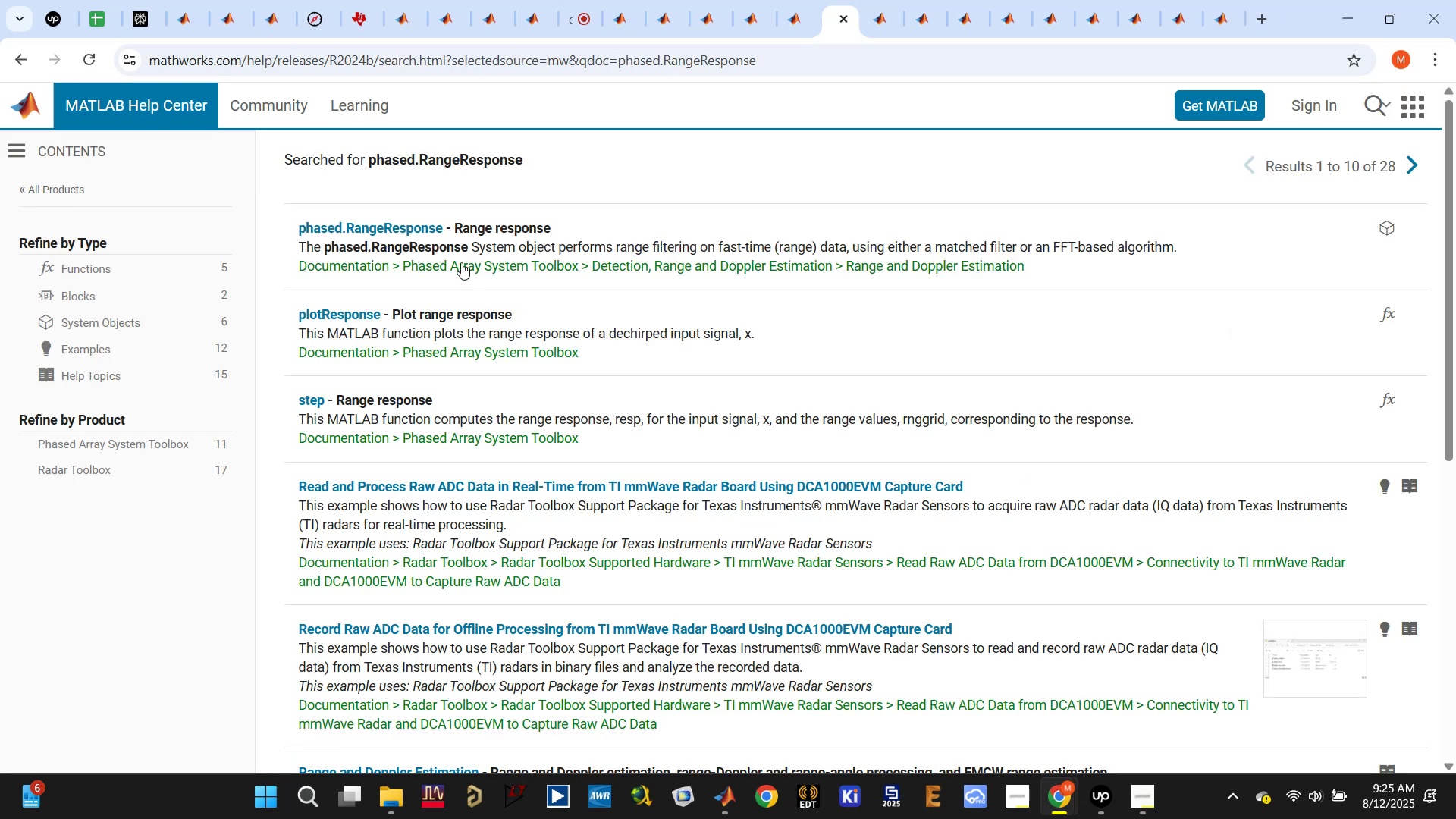 
wait(6.94)
 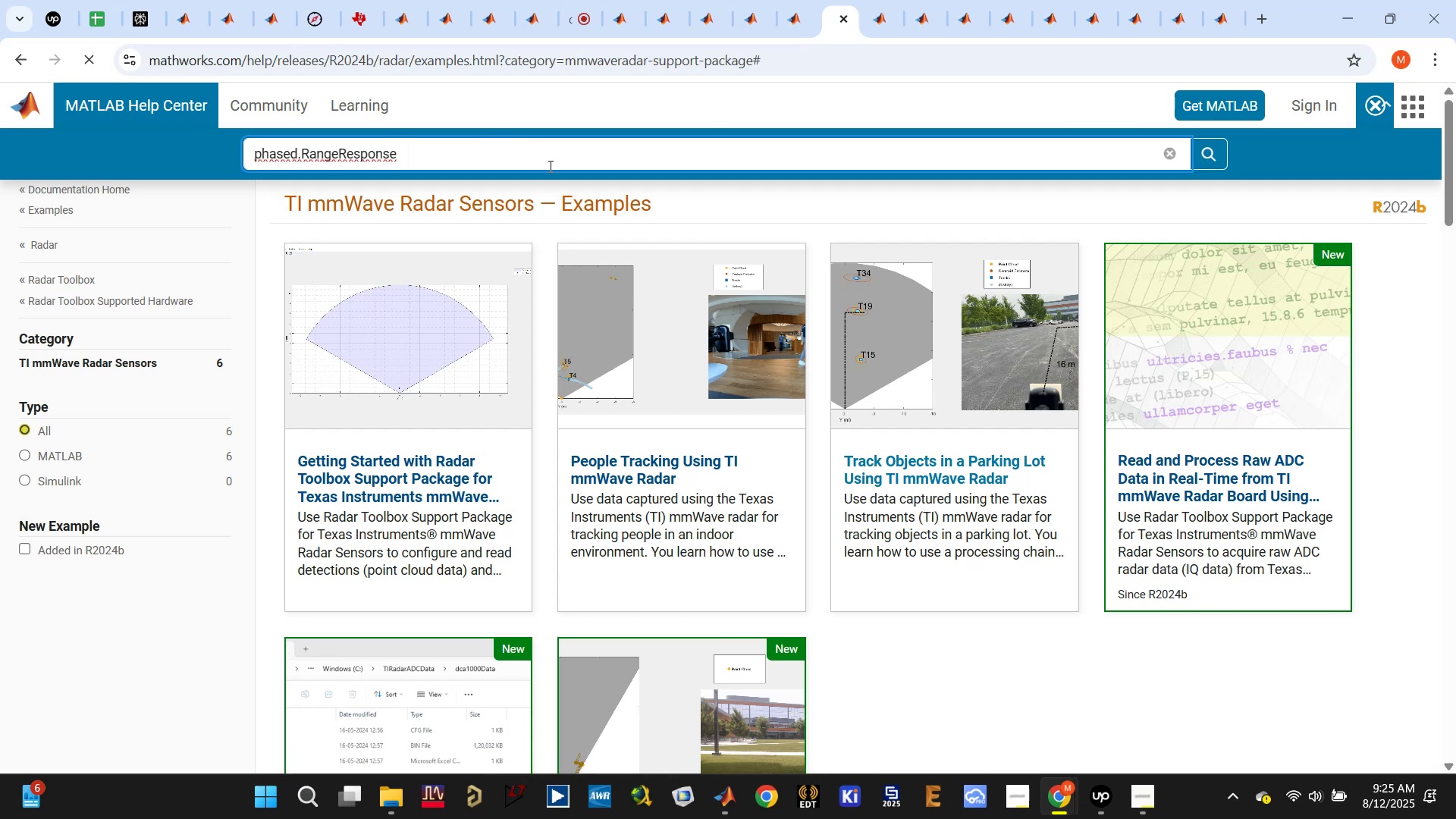 
left_click([416, 225])
 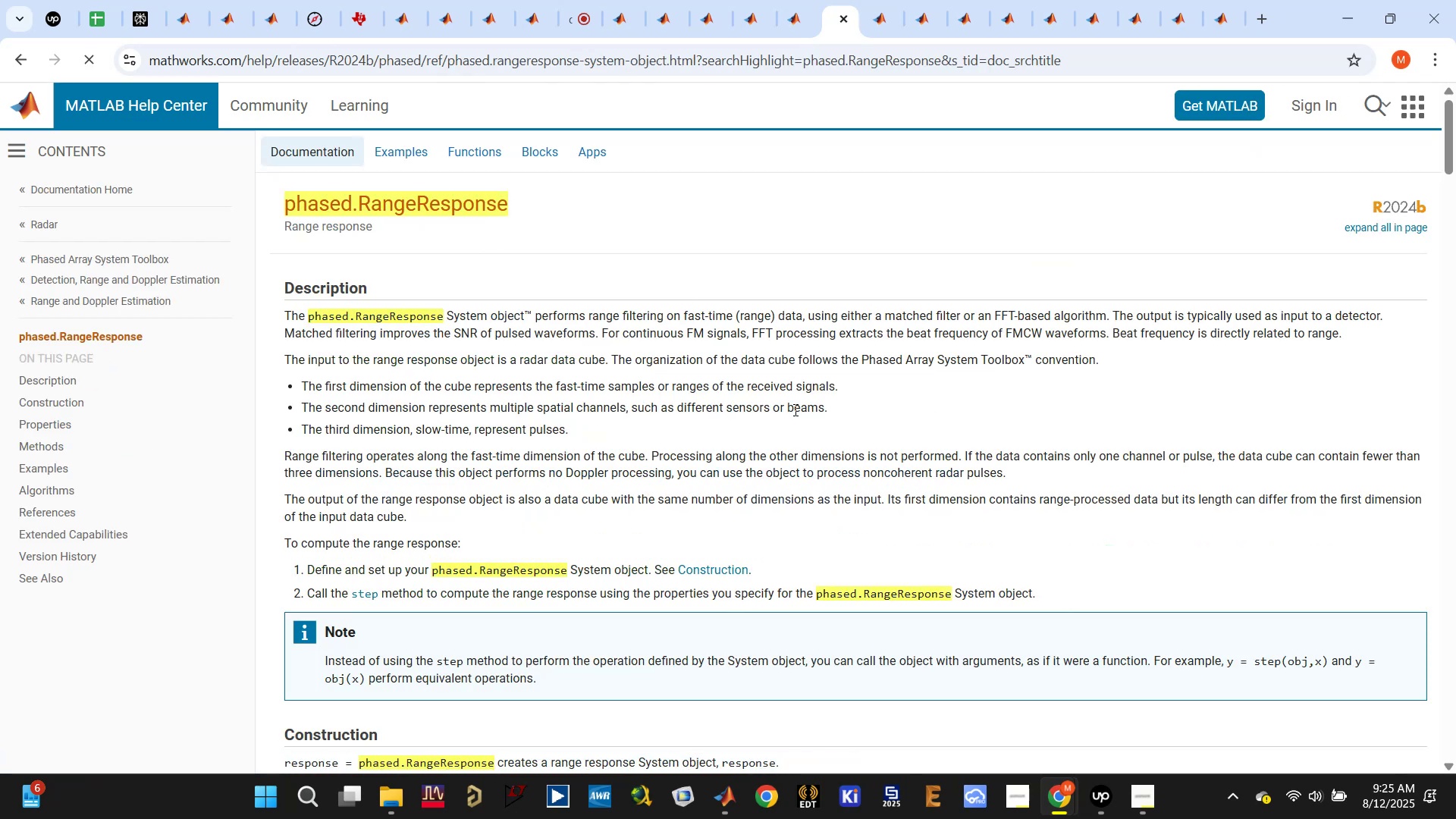 
scroll: coordinate [793, 419], scroll_direction: down, amount: 18.0
 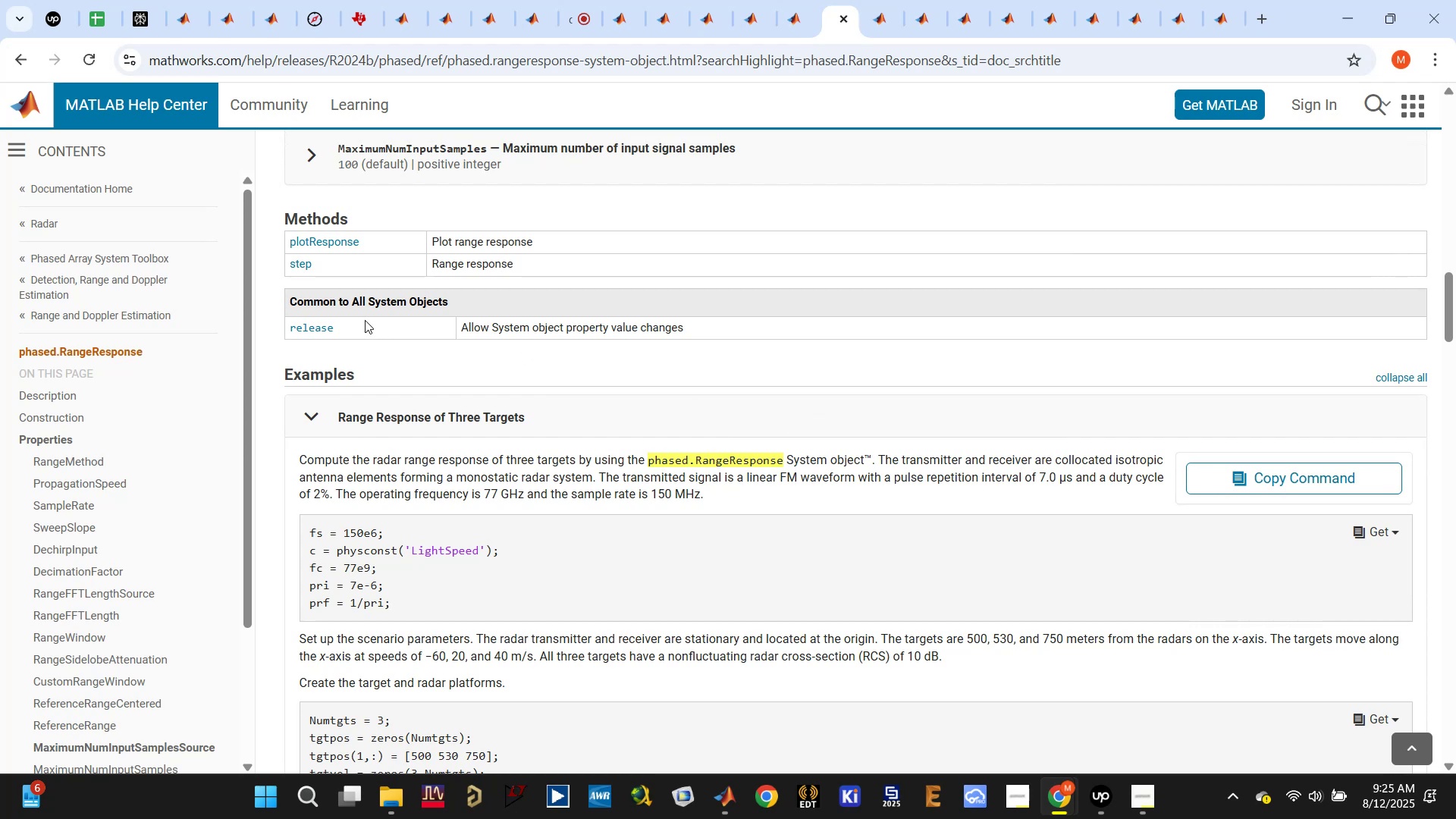 
wait(6.16)
 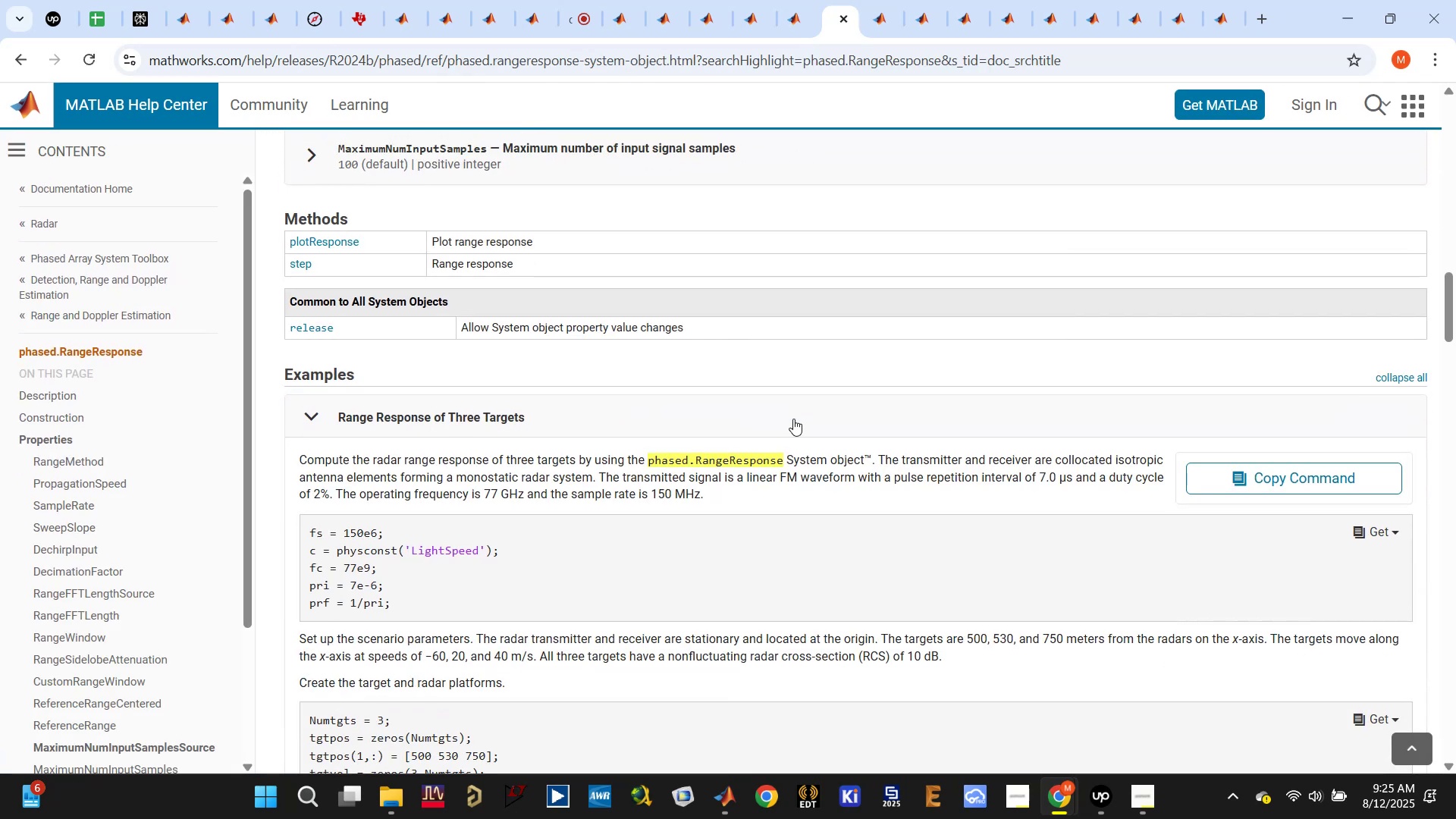 
scroll: coordinate [559, 461], scroll_direction: down, amount: 30.0
 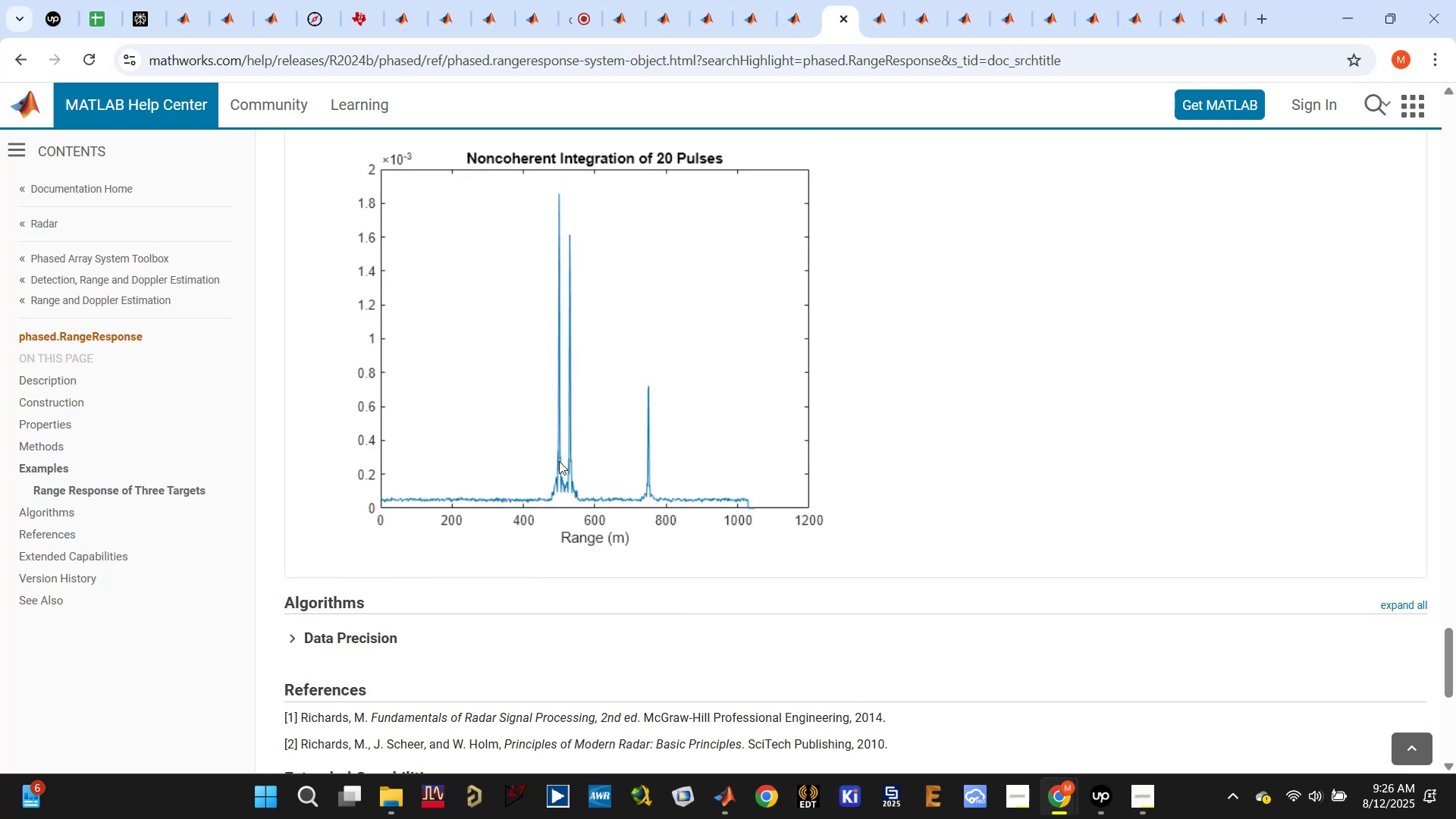 
scroll: coordinate [558, 460], scroll_direction: up, amount: 1.0
 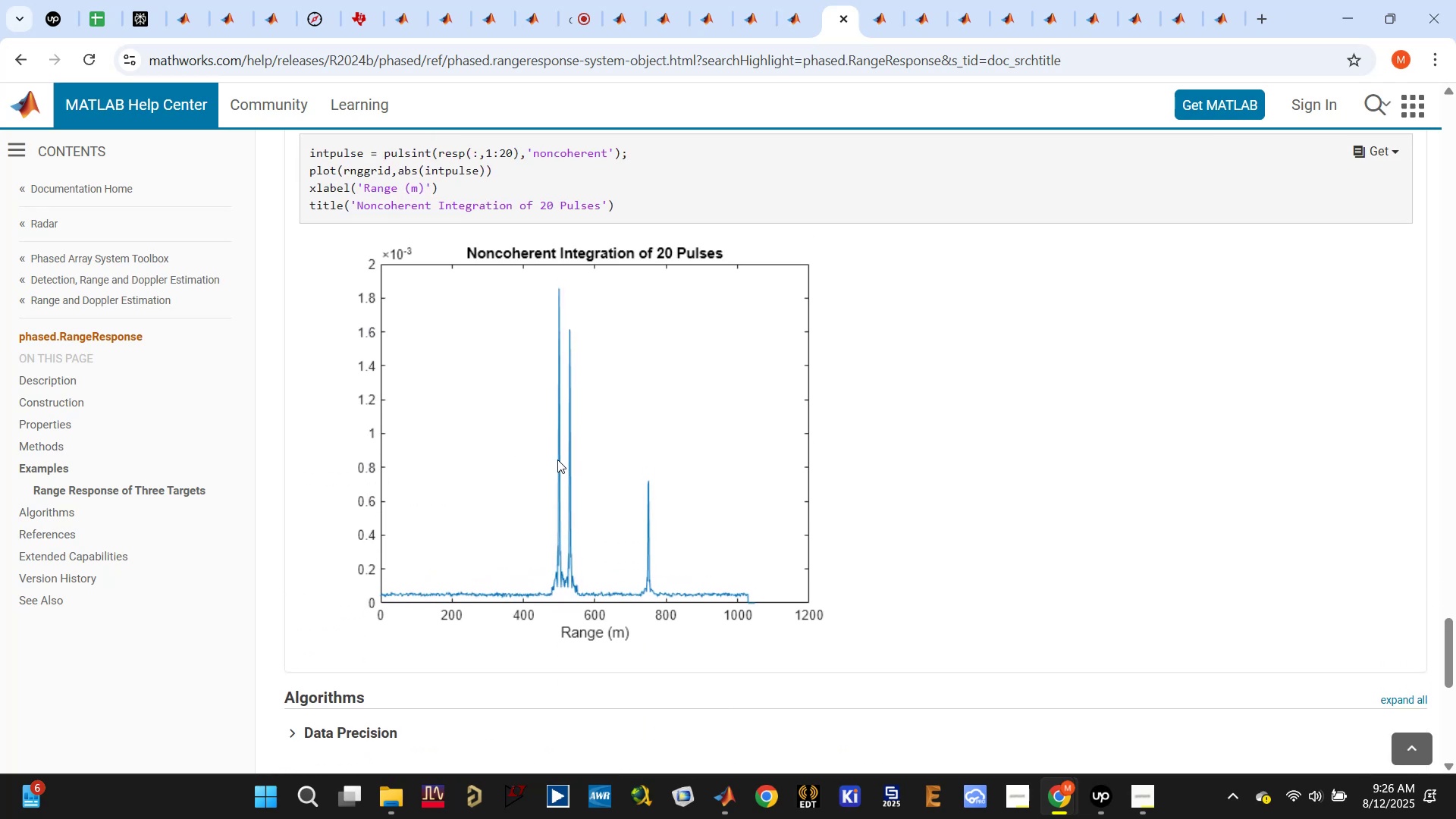 
scroll: coordinate [557, 460], scroll_direction: down, amount: 6.0
 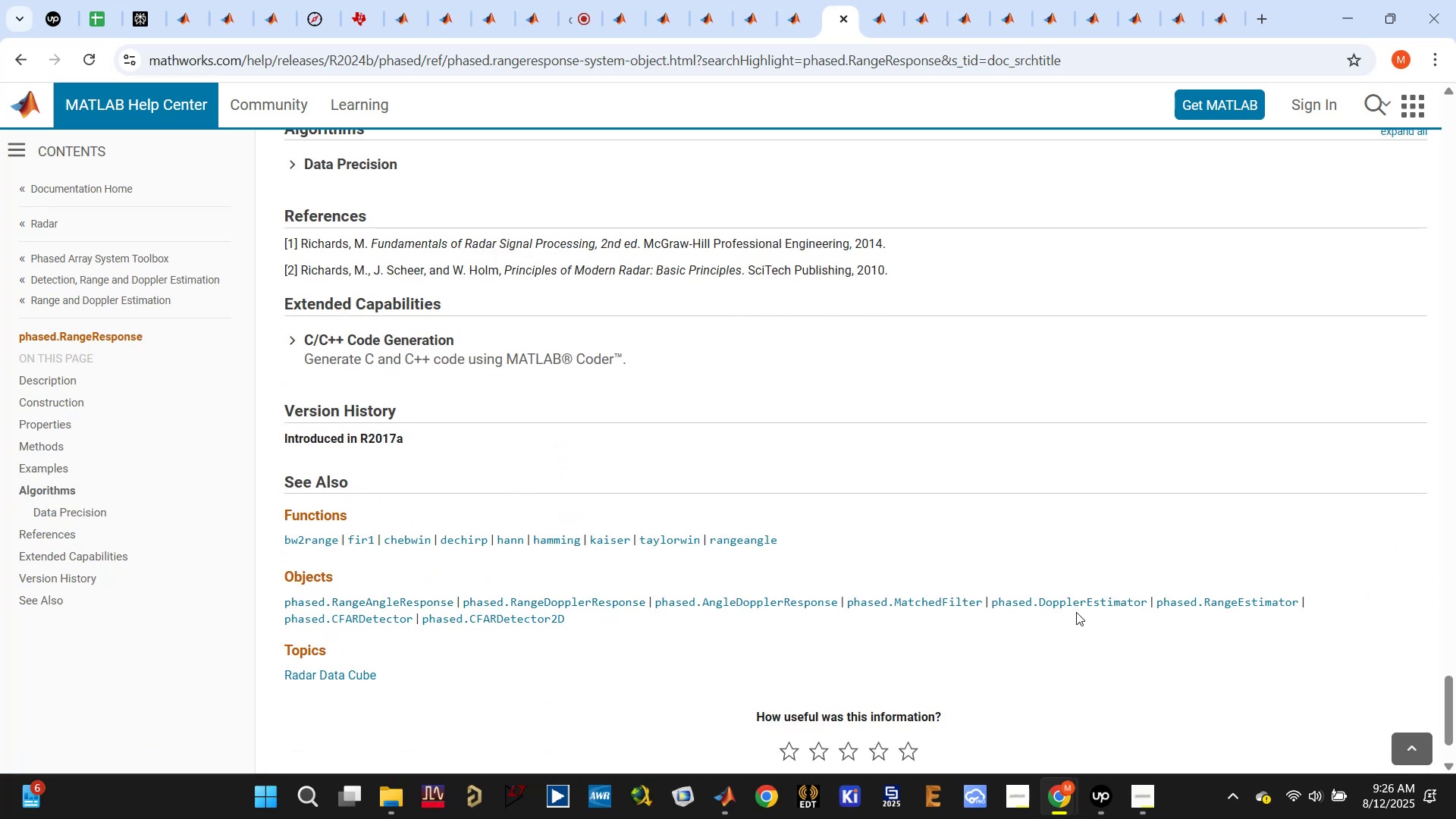 
wait(11.55)
 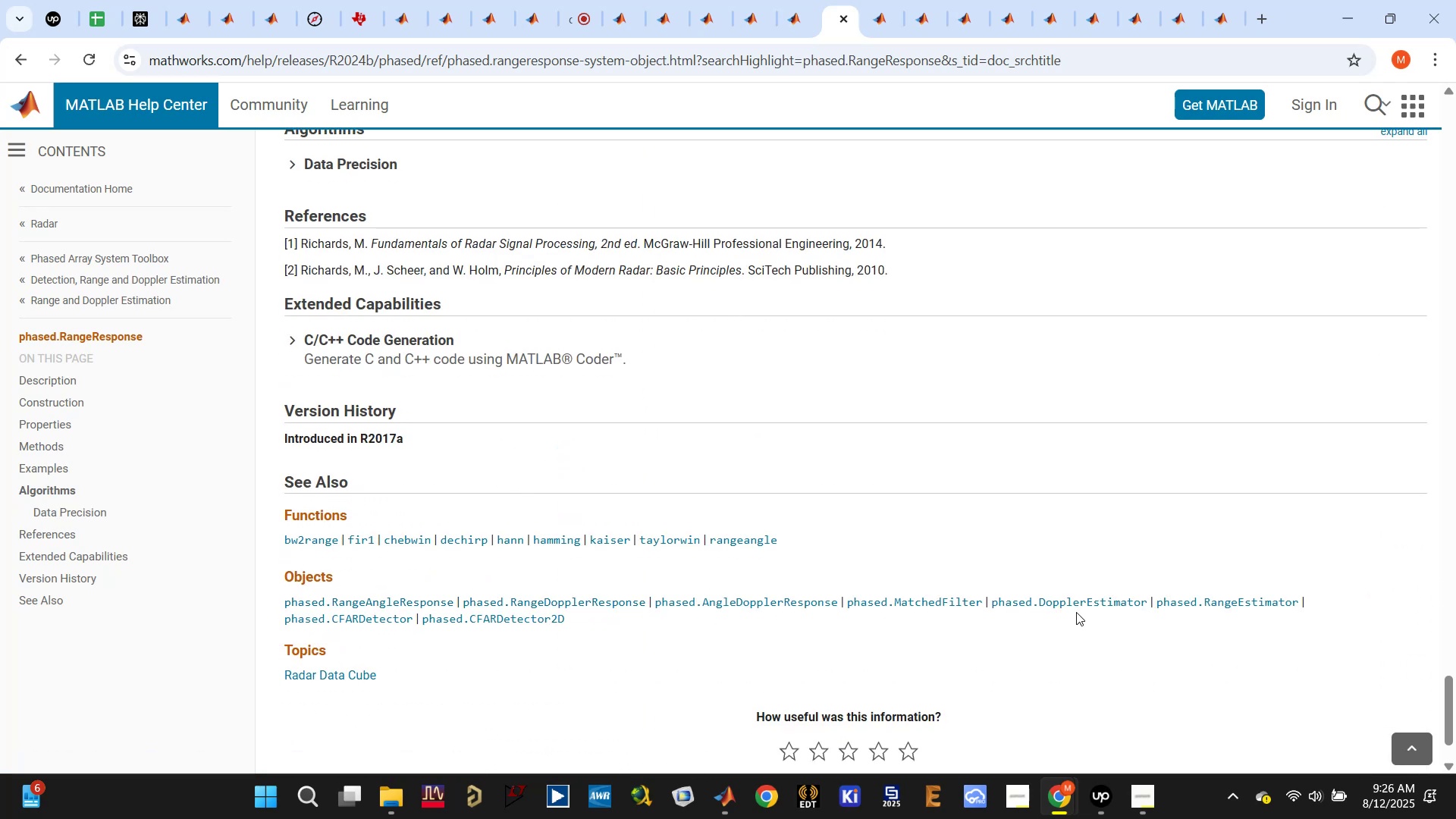 
right_click([333, 675])
 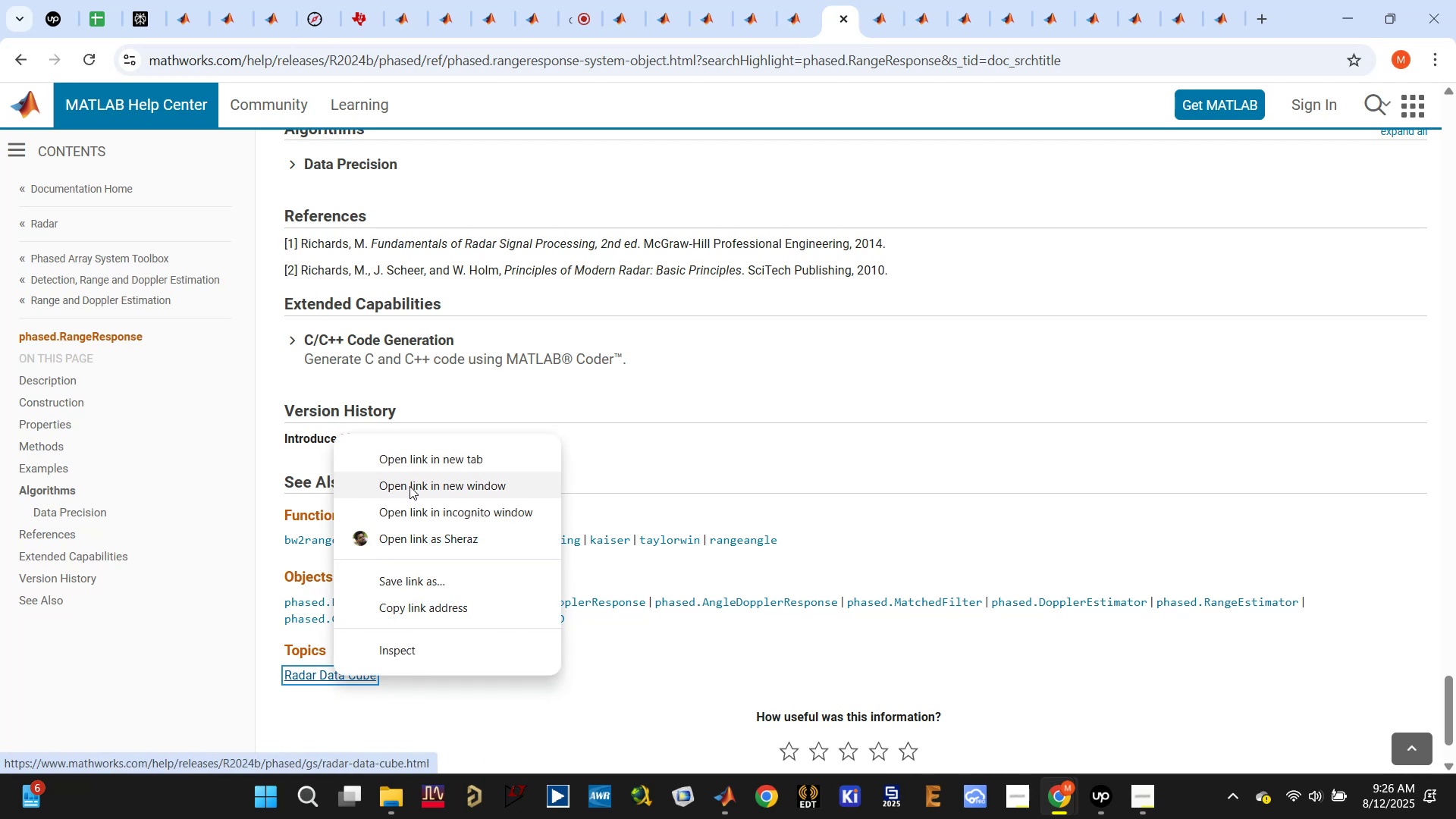 
left_click([430, 466])
 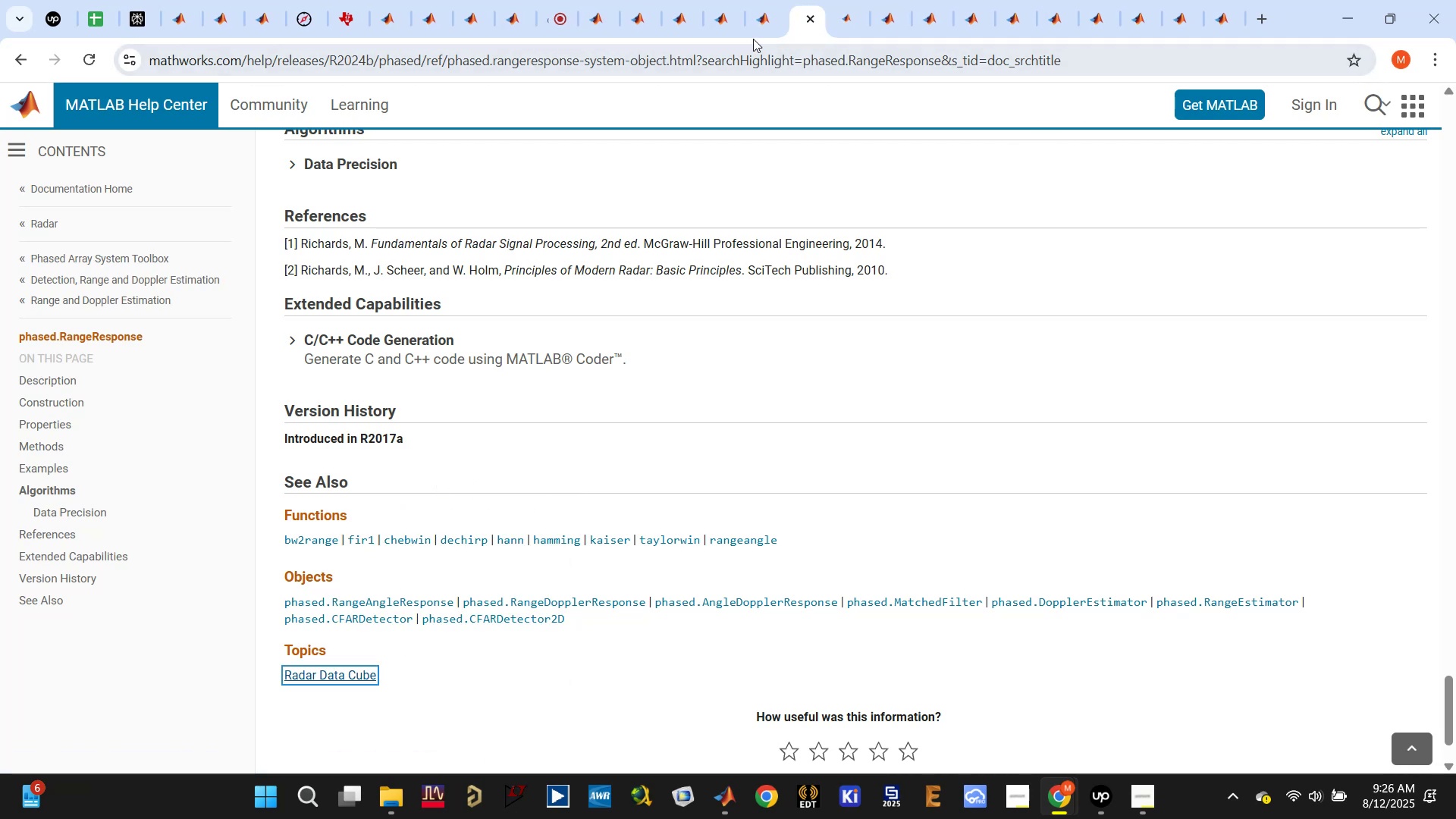 
left_click([841, 25])
 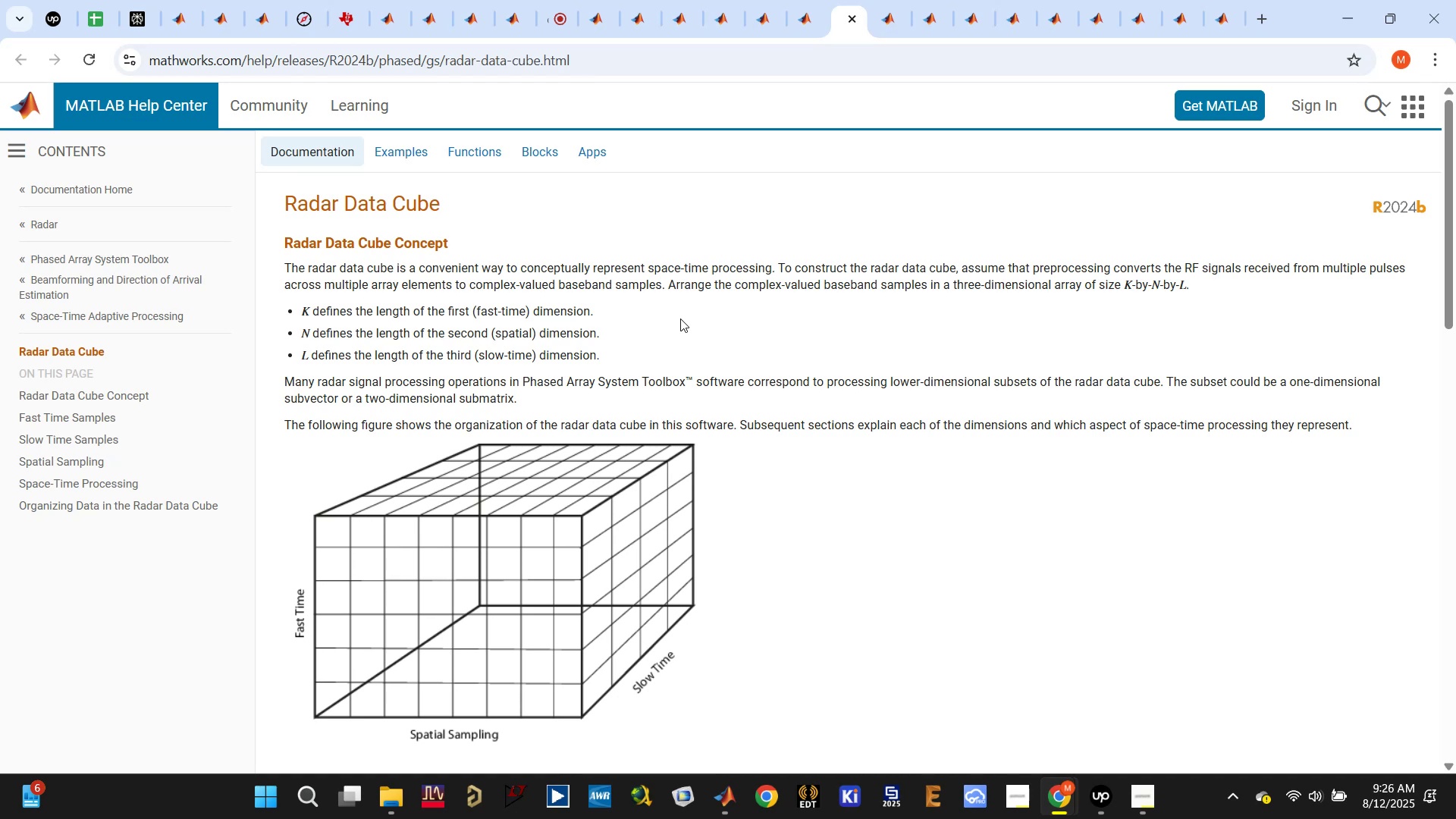 
scroll: coordinate [680, 318], scroll_direction: down, amount: 14.0
 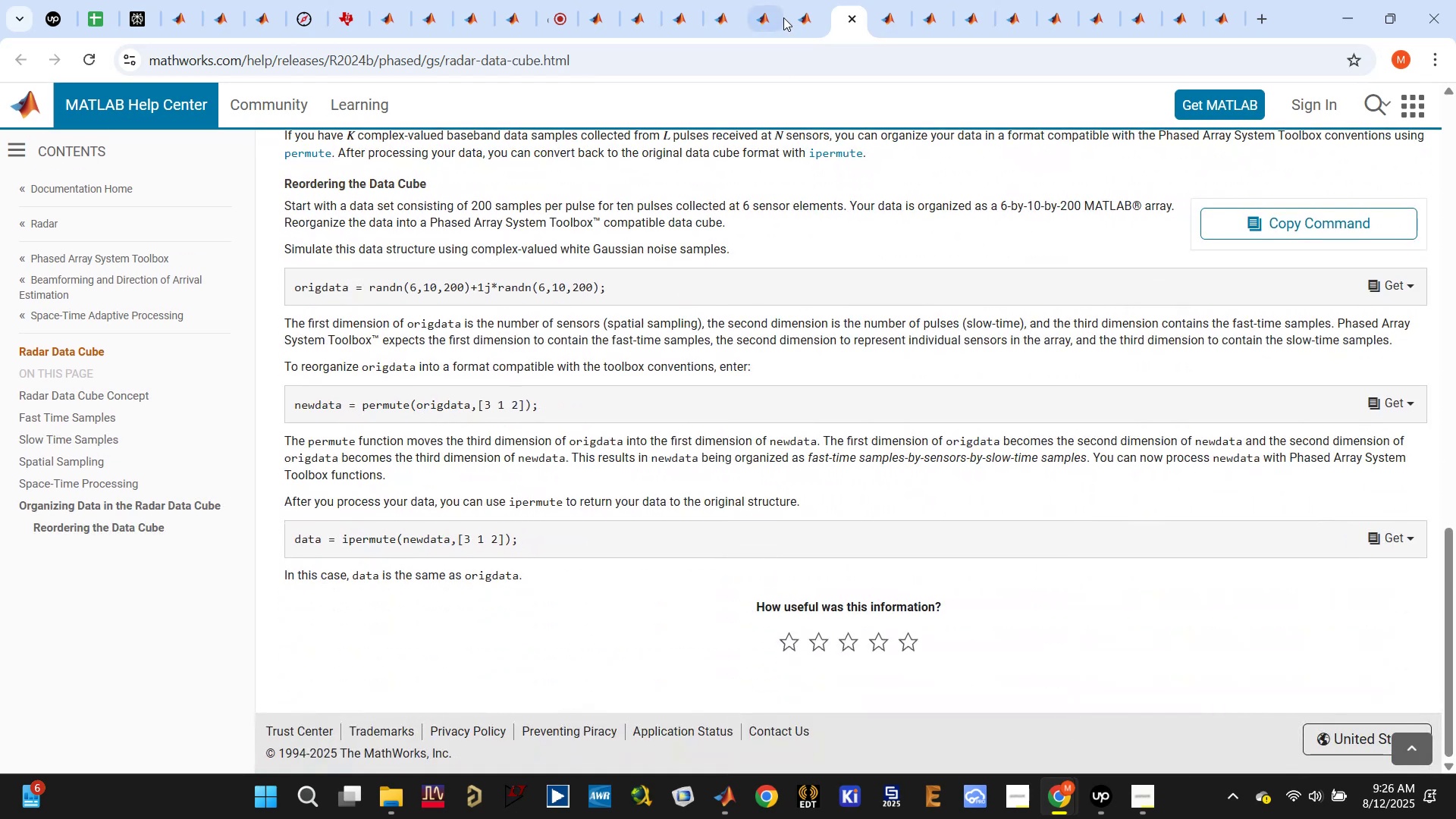 
left_click([801, 19])
 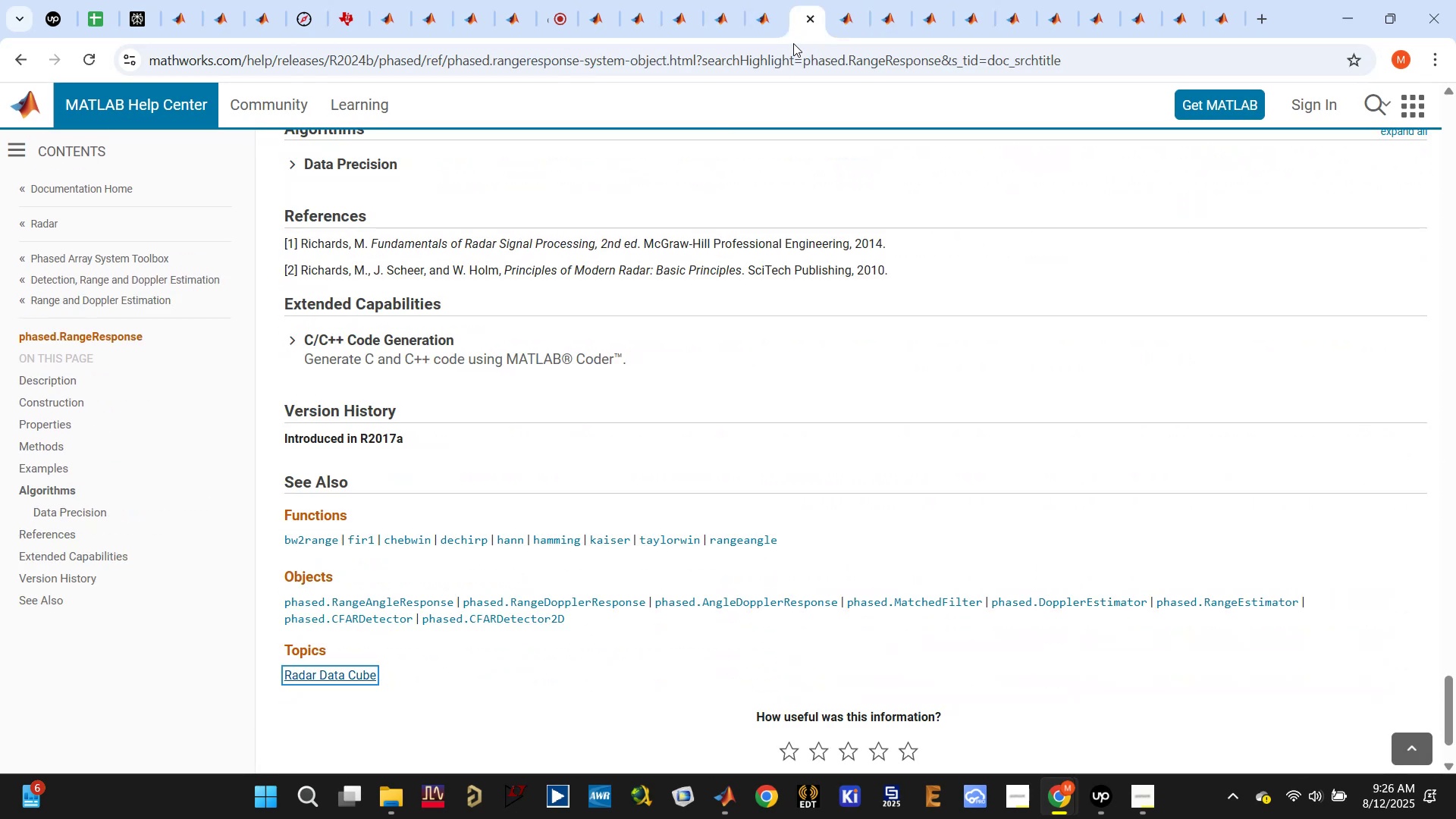 
scroll: coordinate [784, 278], scroll_direction: up, amount: 73.0
 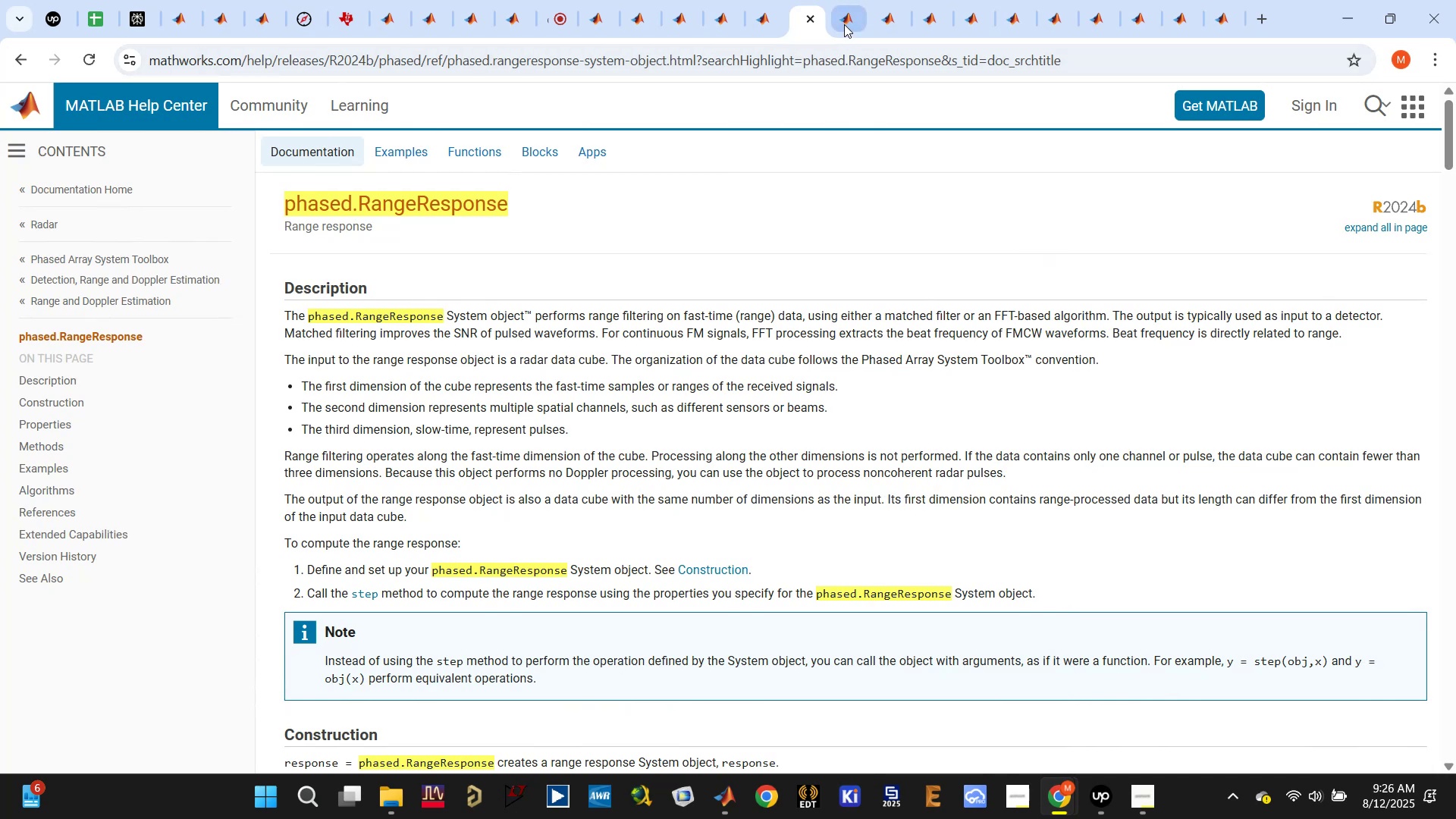 
left_click([884, 24])
 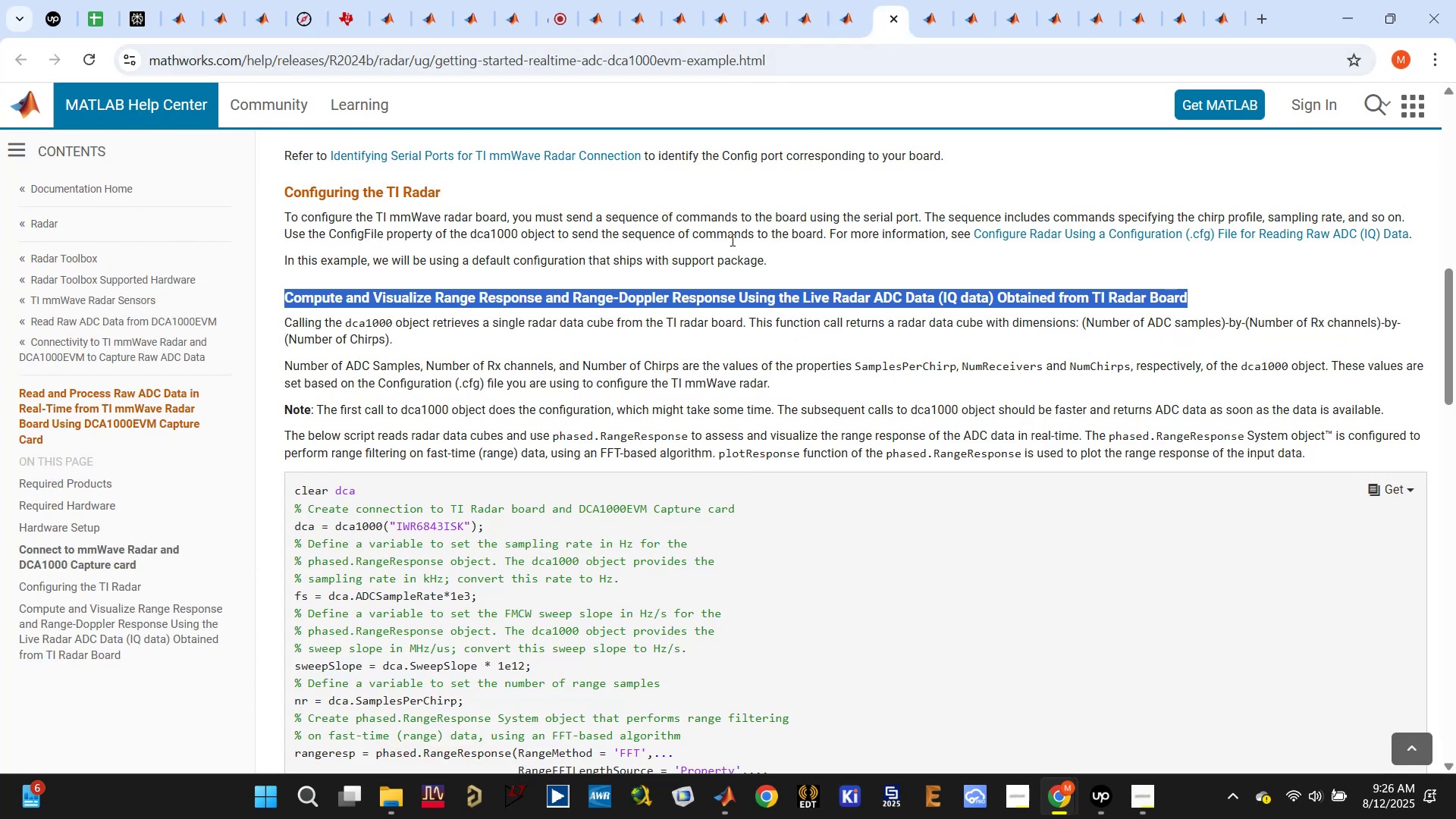 
scroll: coordinate [712, 255], scroll_direction: up, amount: 23.0
 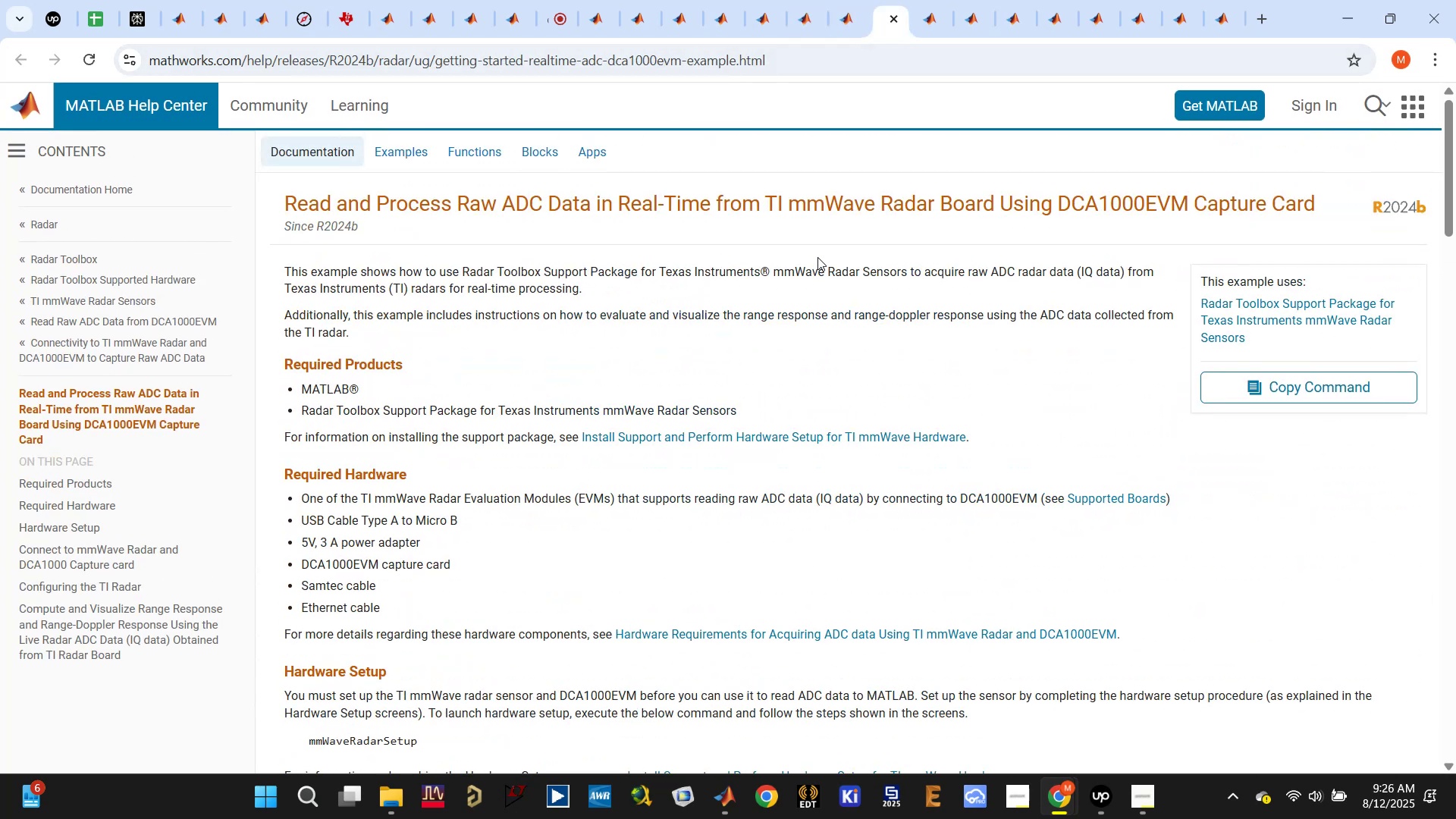 
scroll: coordinate [802, 318], scroll_direction: down, amount: 15.0
 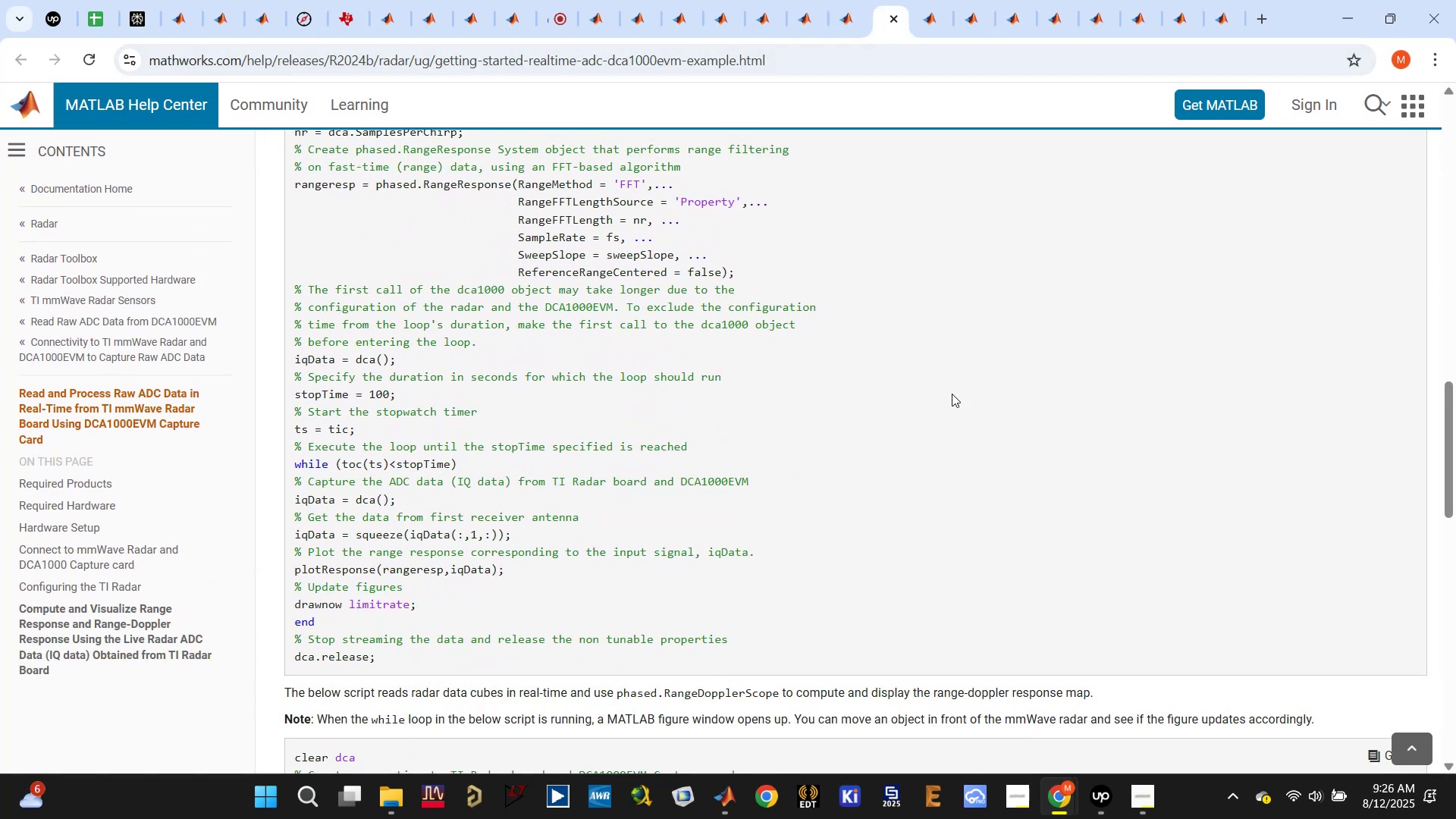 
left_click([930, 15])
 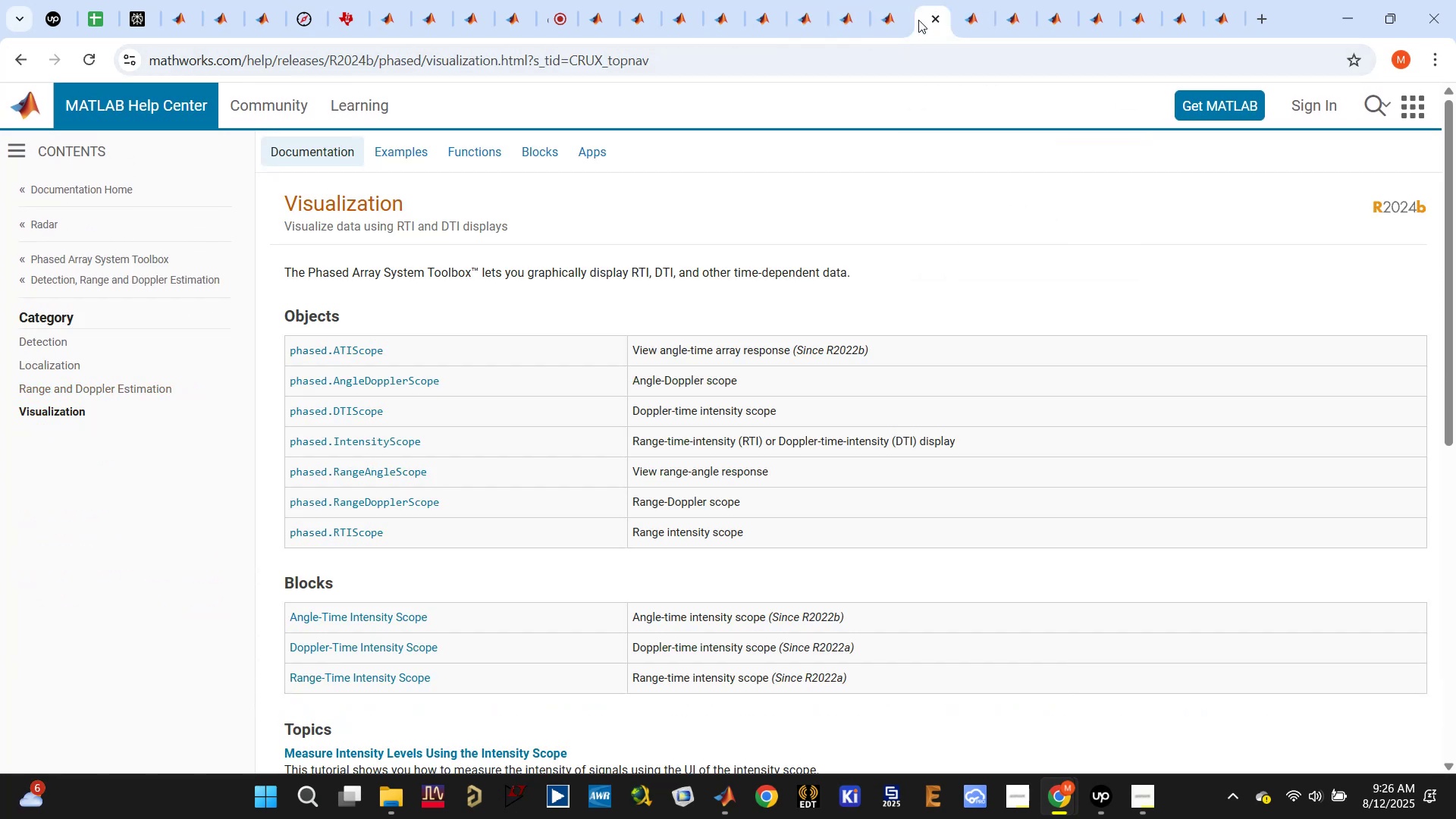 
left_click([804, 21])
 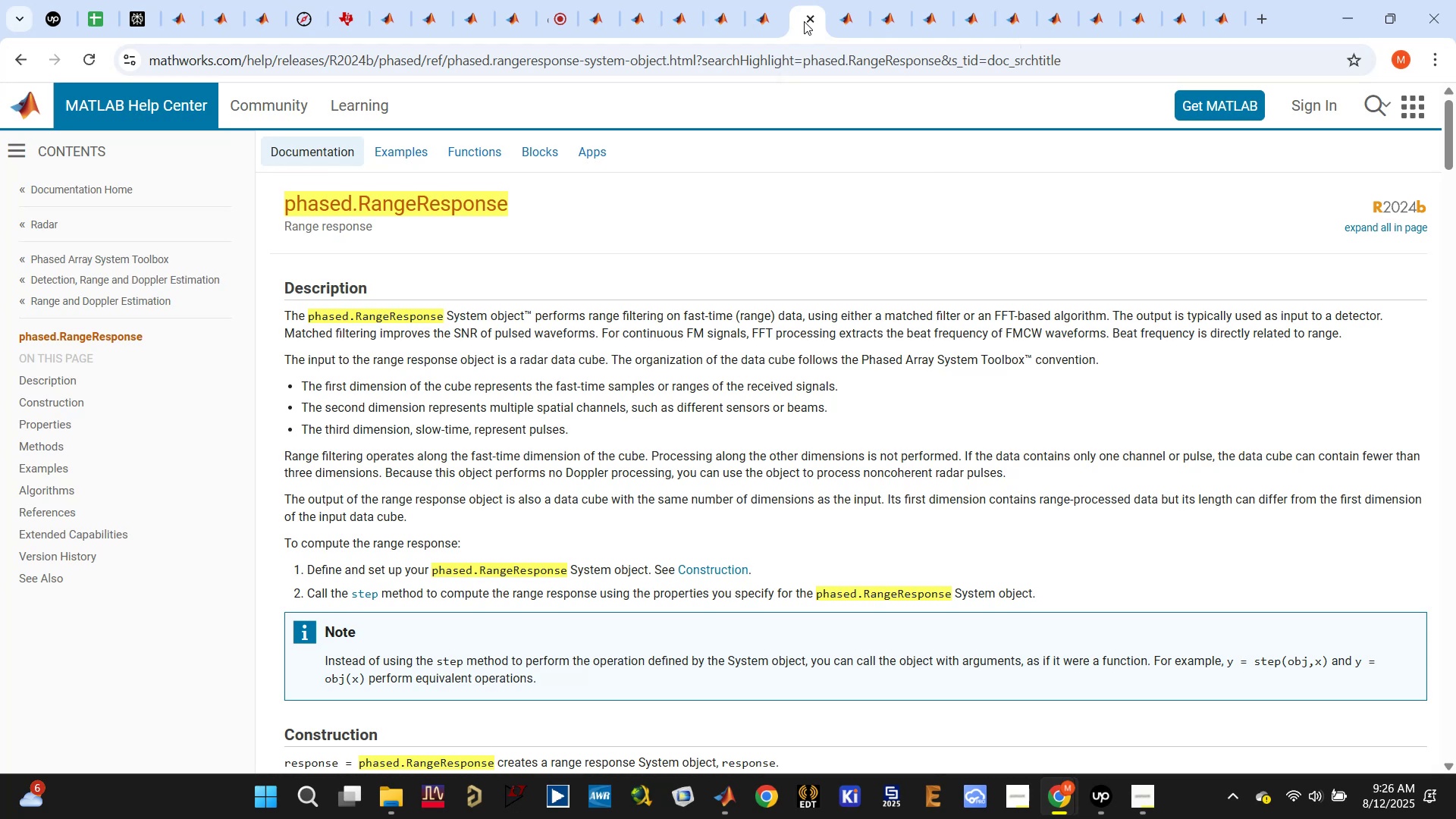 
scroll: coordinate [671, 349], scroll_direction: down, amount: 7.0
 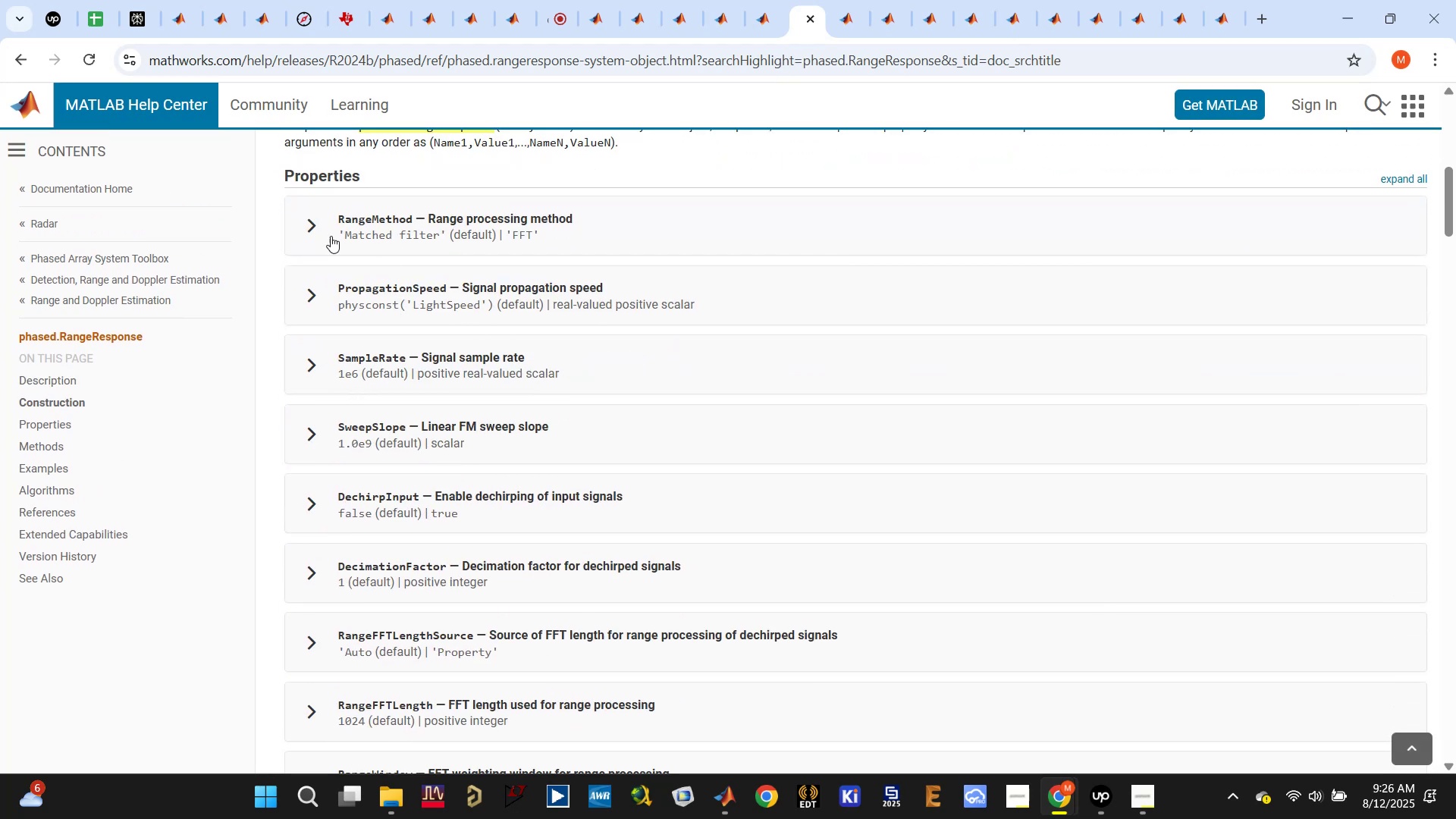 
left_click([298, 222])
 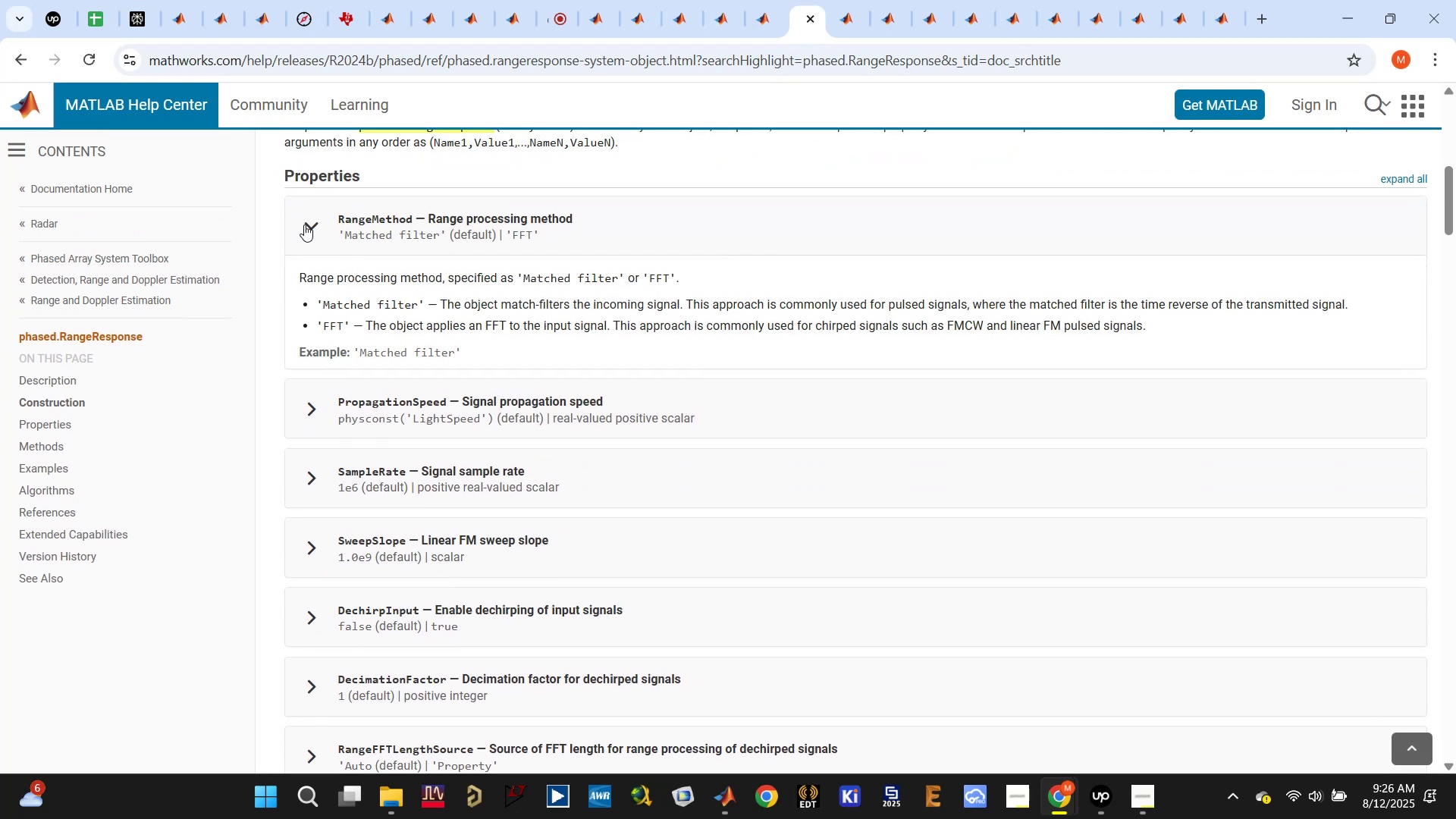 
mouse_move([322, 256])
 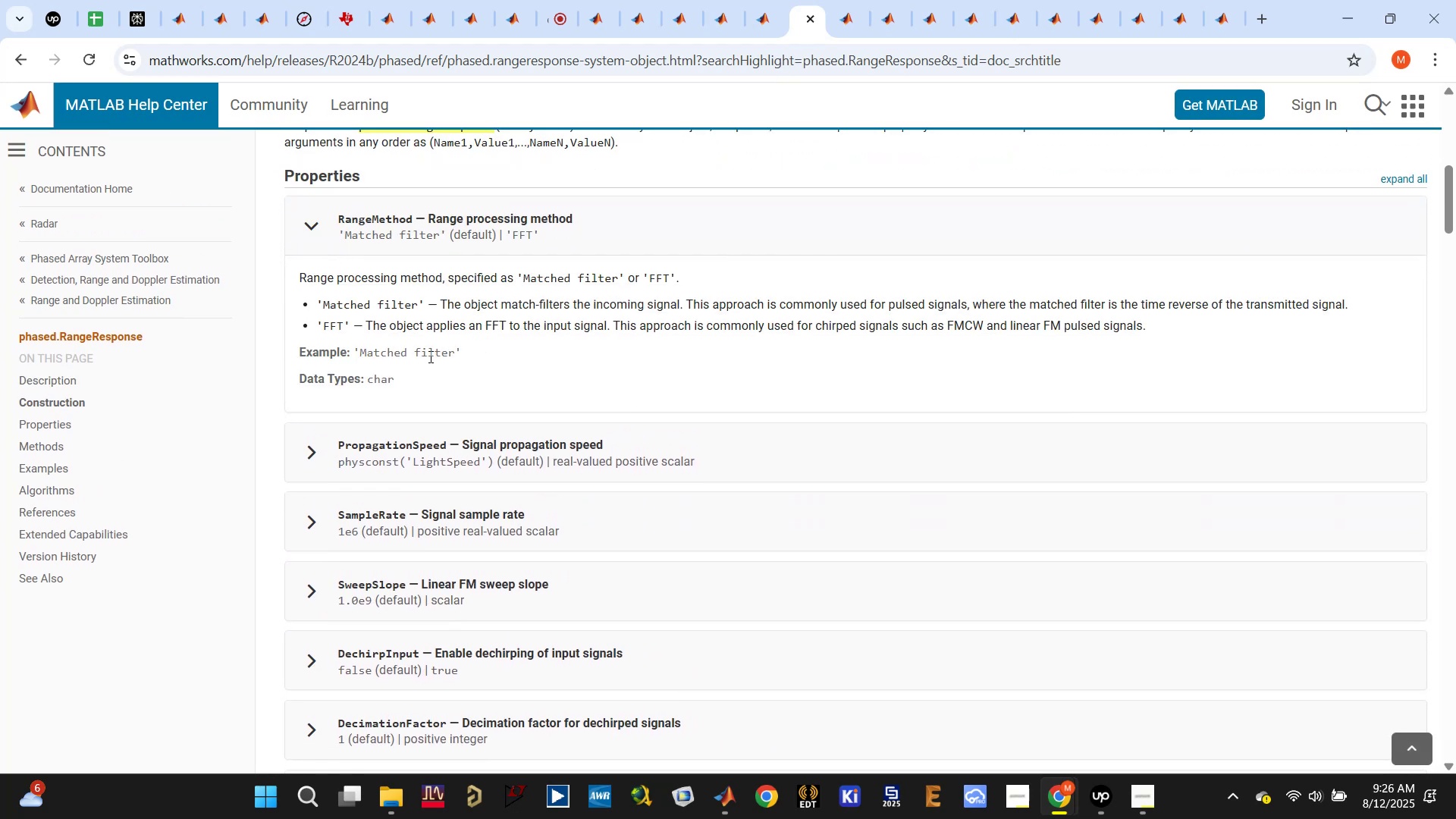 
scroll: coordinate [316, 439], scroll_direction: up, amount: 3.0
 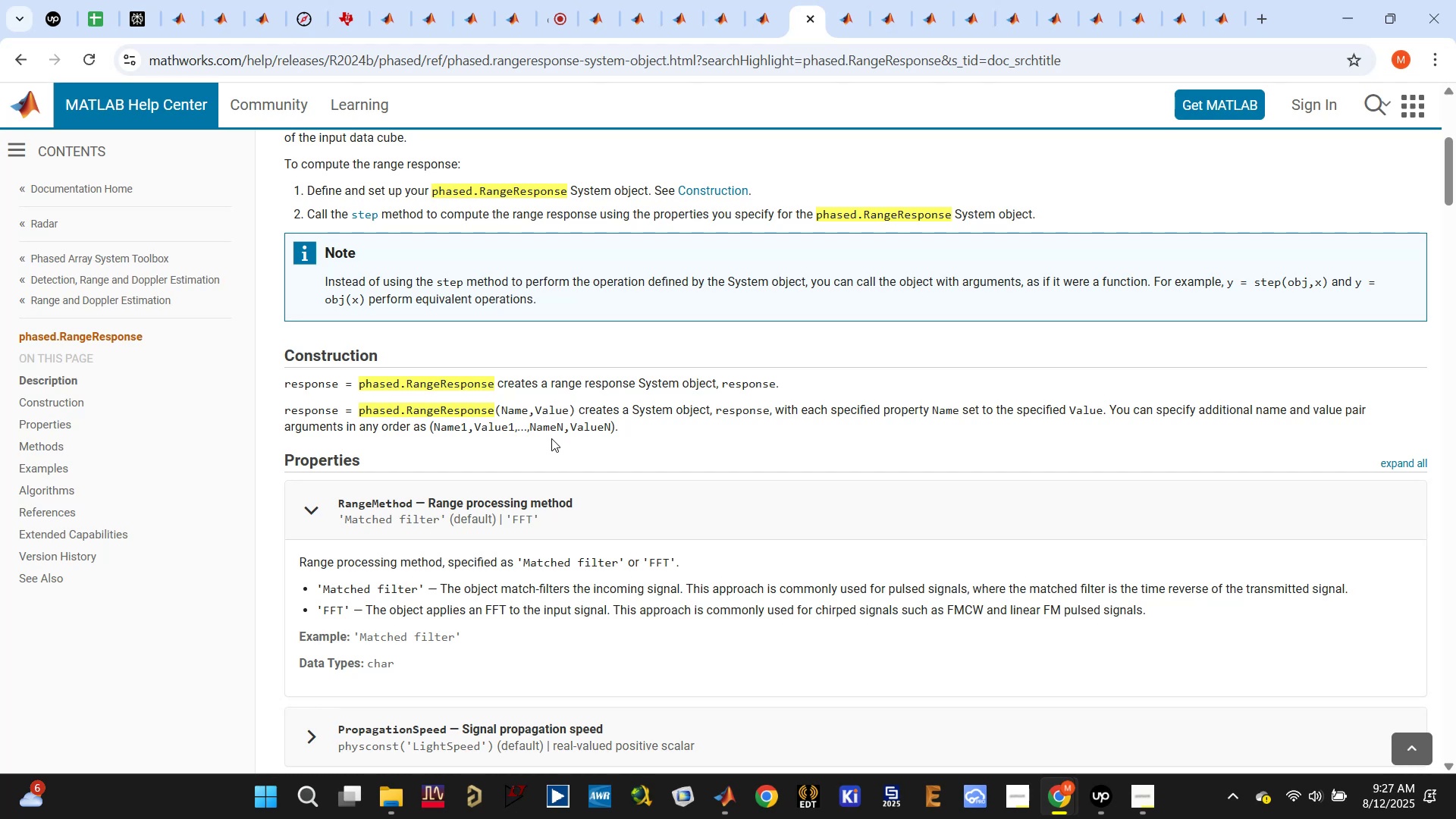 
wait(12.68)
 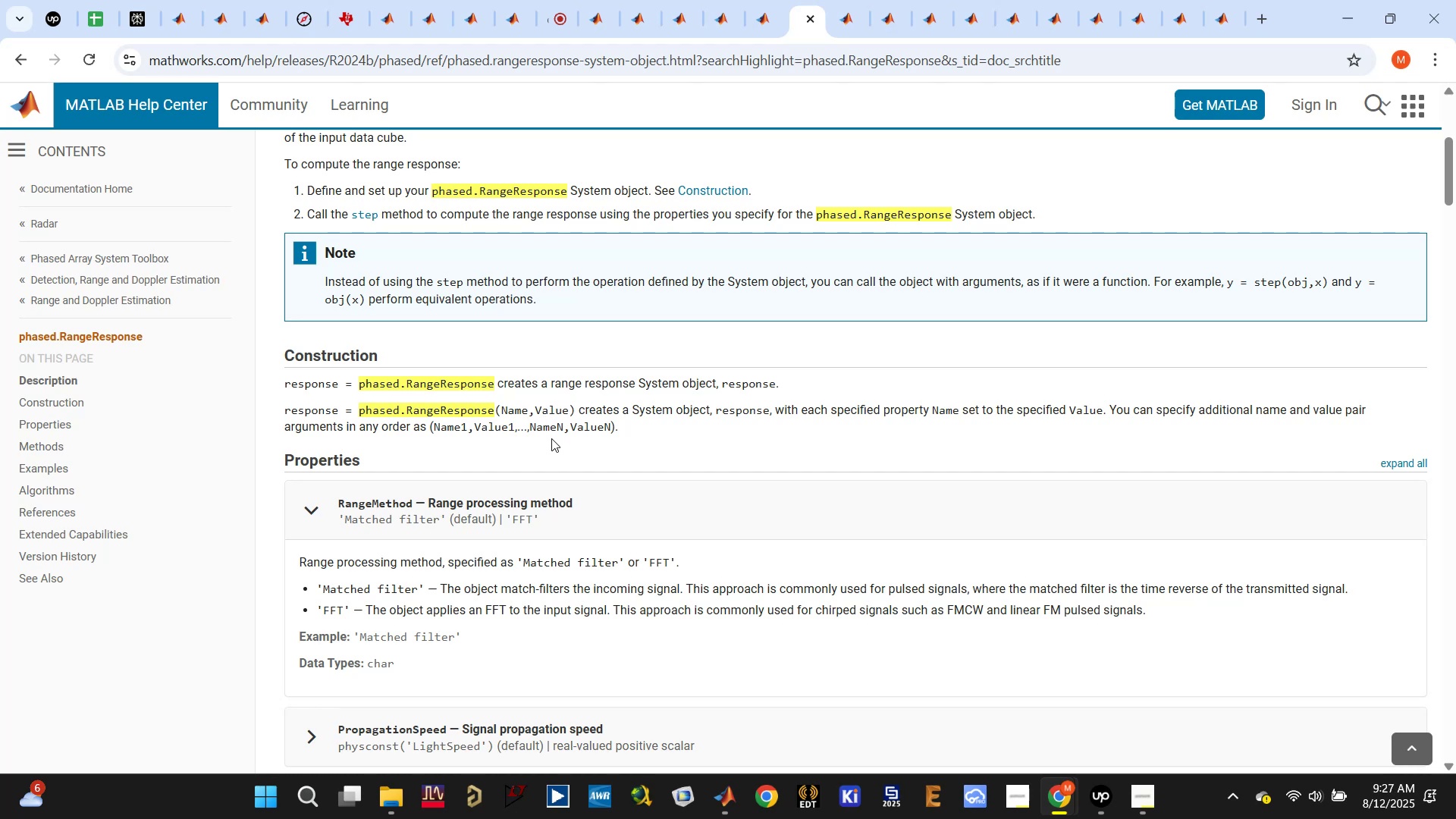 
scroll: coordinate [390, 459], scroll_direction: down, amount: 5.0
 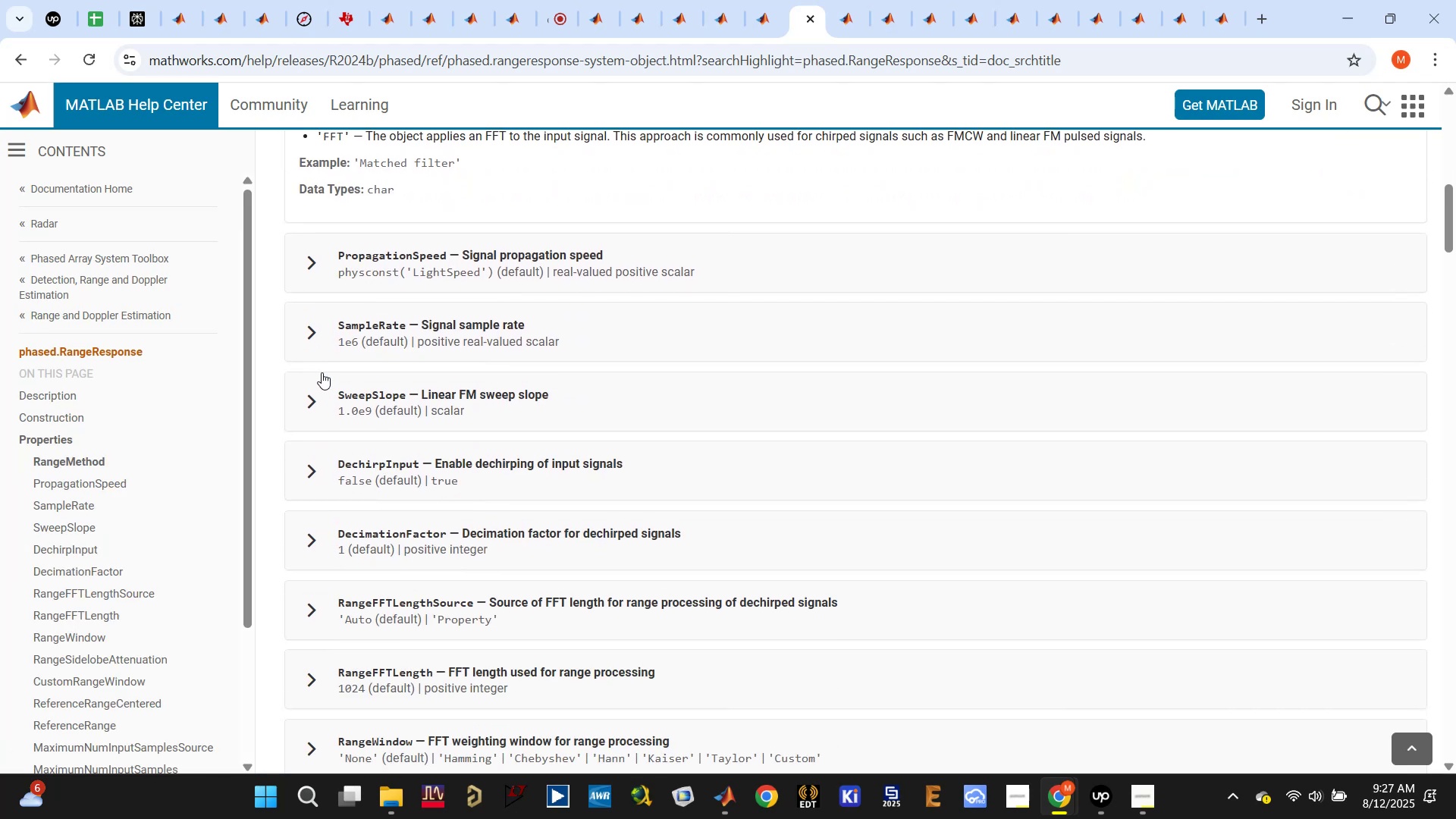 
left_click([318, 344])
 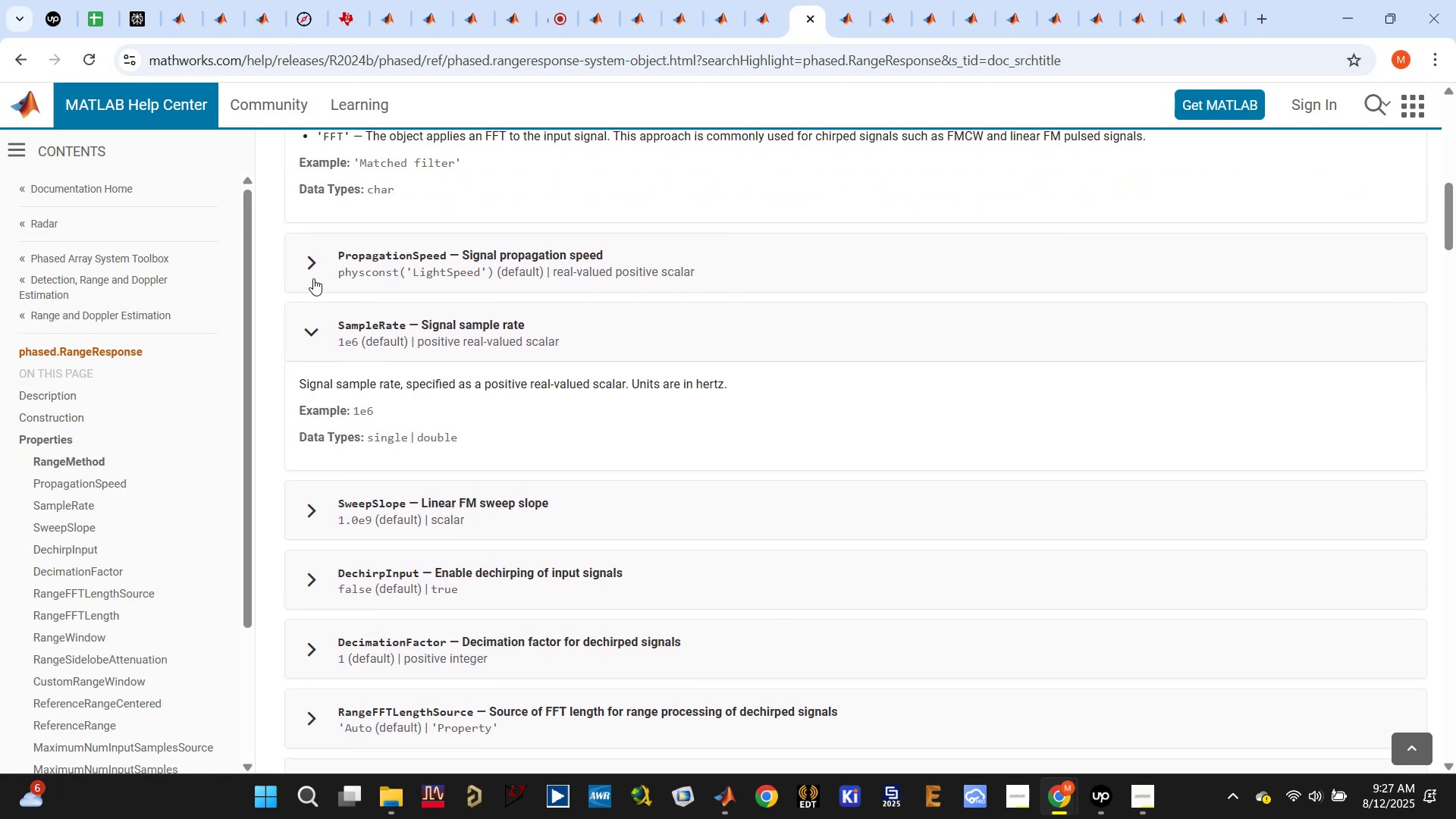 
left_click([311, 277])
 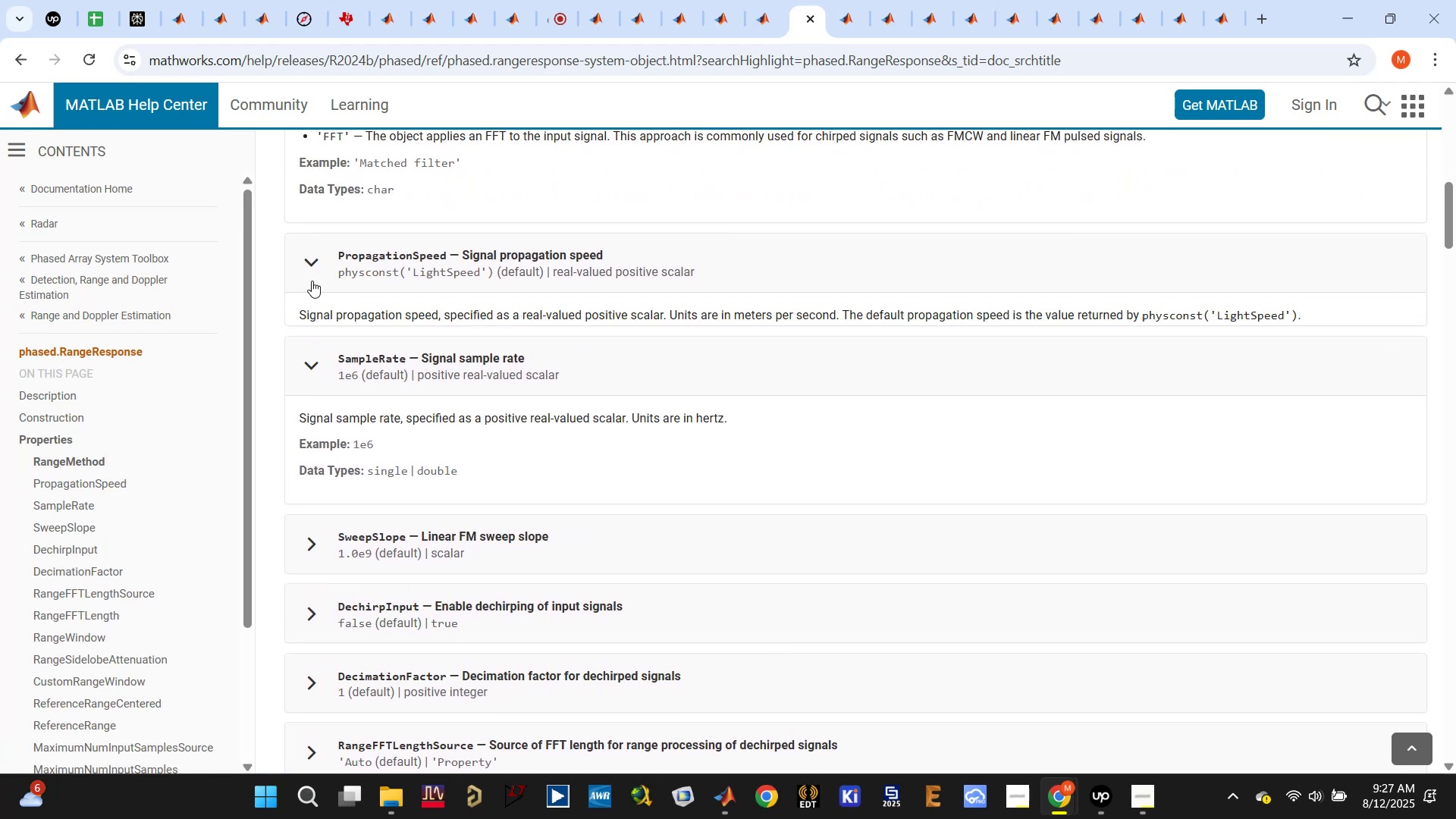 
scroll: coordinate [354, 413], scroll_direction: down, amount: 4.0
 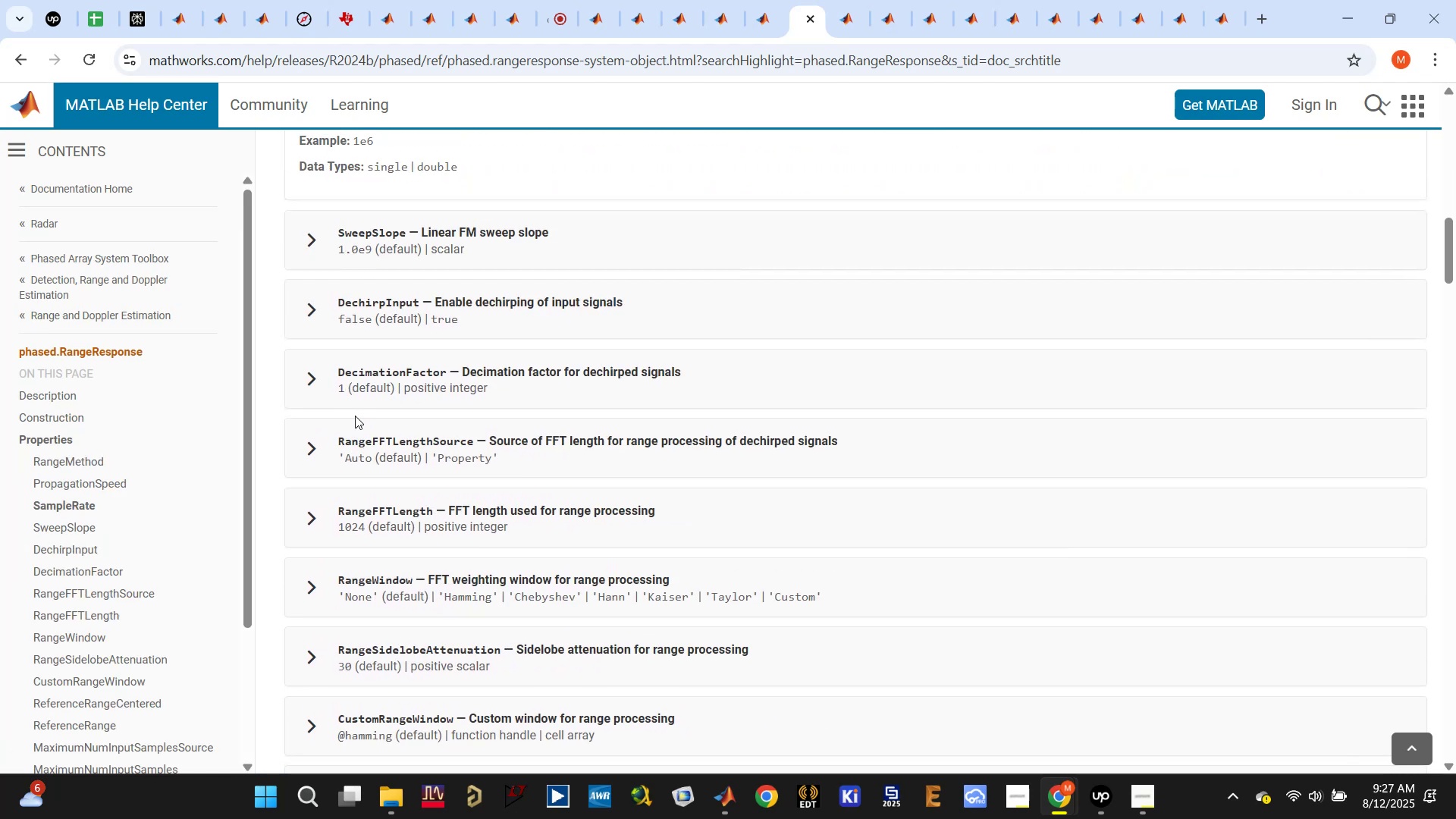 
mouse_move([332, 501])
 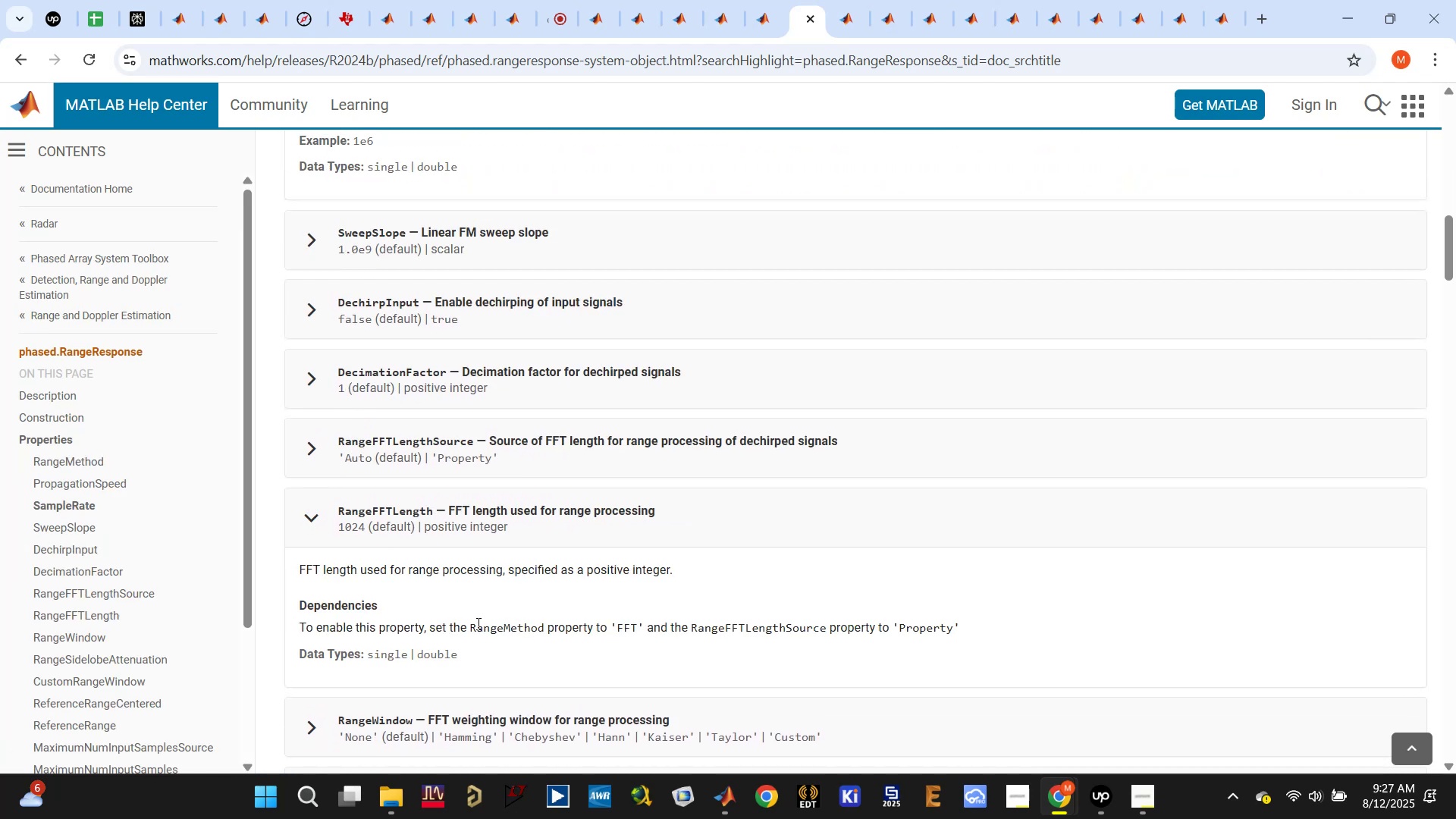 
left_click_drag(start_coordinate=[475, 628], to_coordinate=[548, 632])
 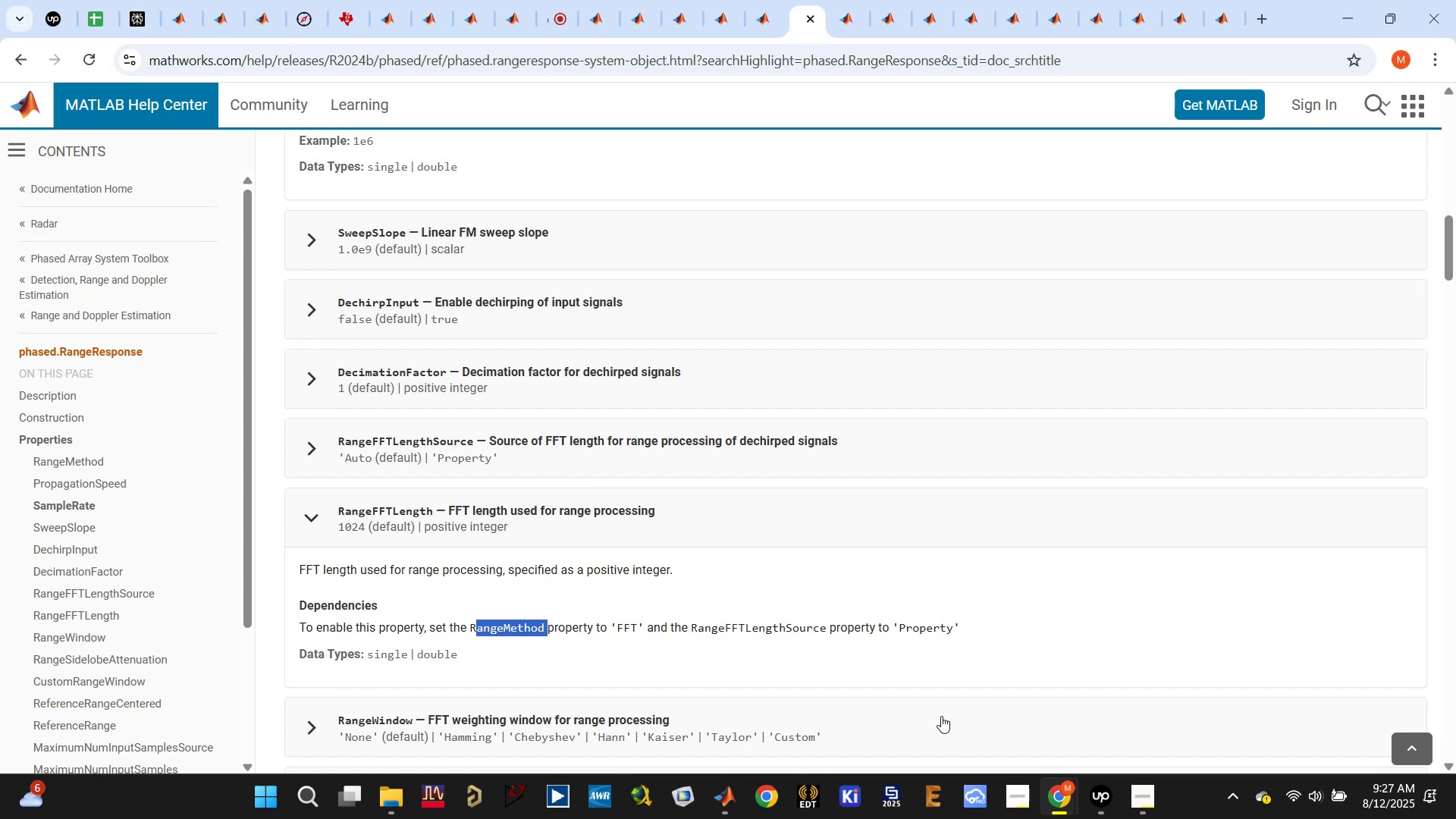 
left_click([736, 789])
 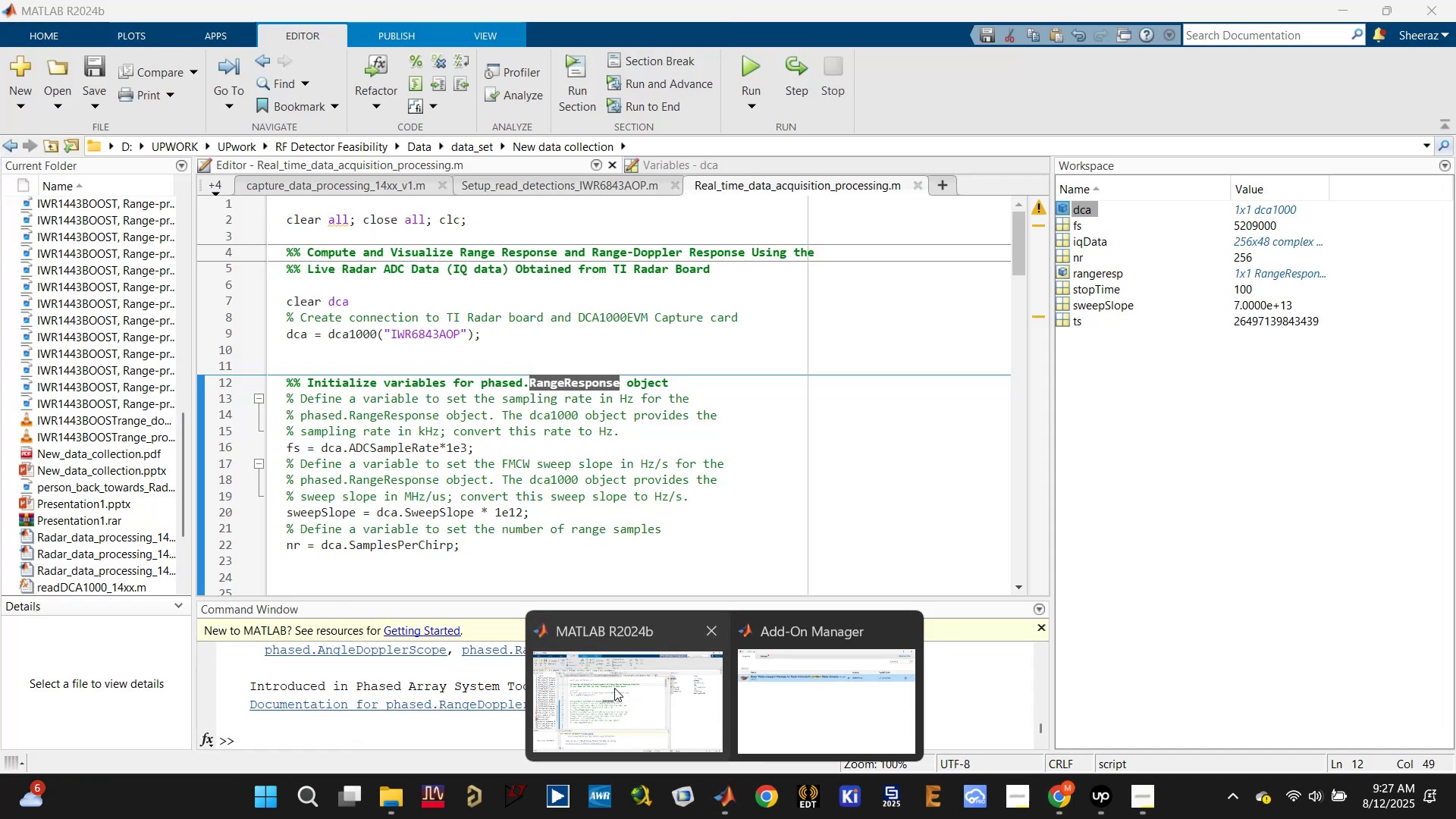 
left_click([614, 688])
 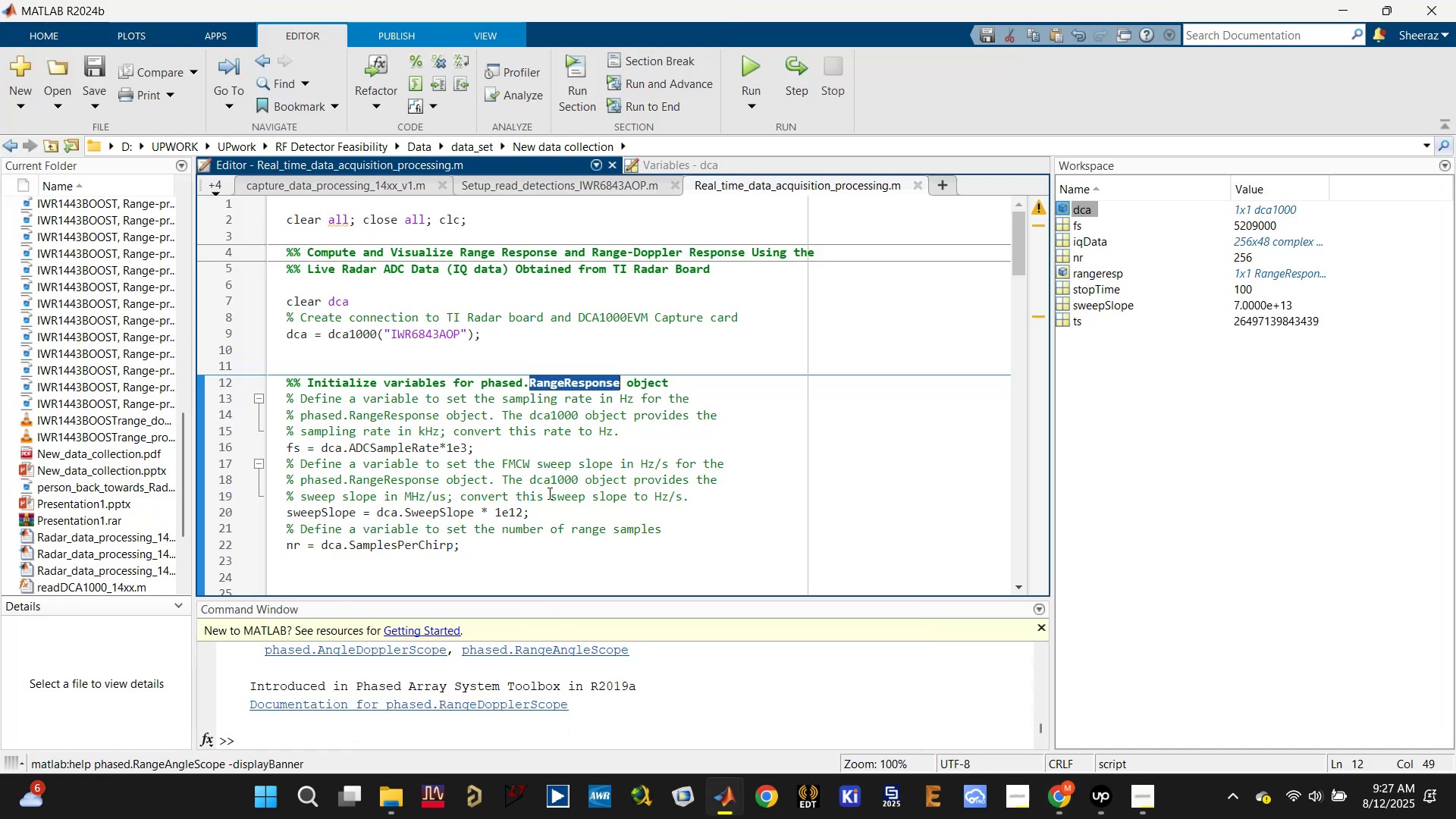 
left_click([563, 455])
 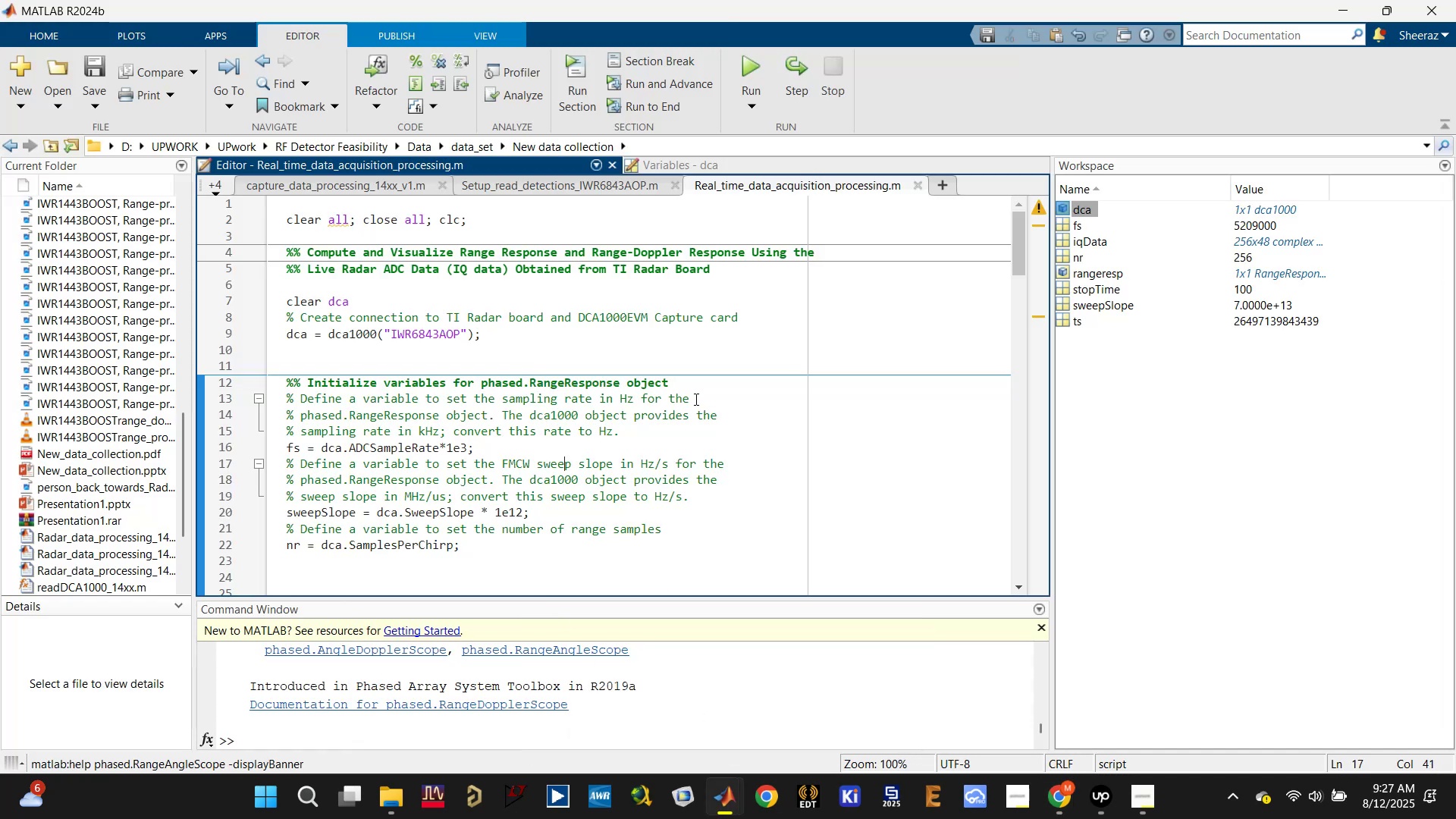 
left_click([698, 384])
 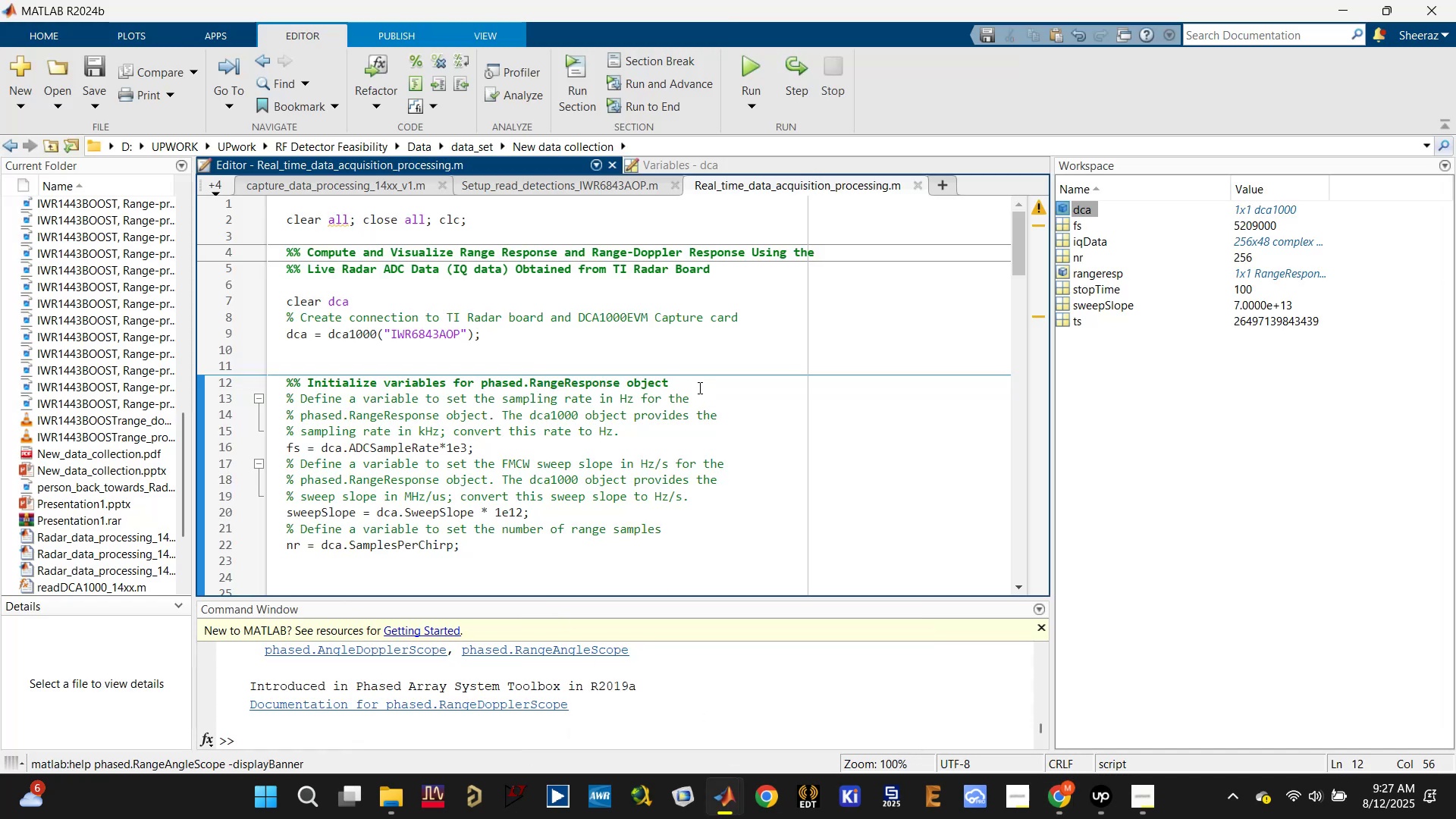 
key(Enter)
 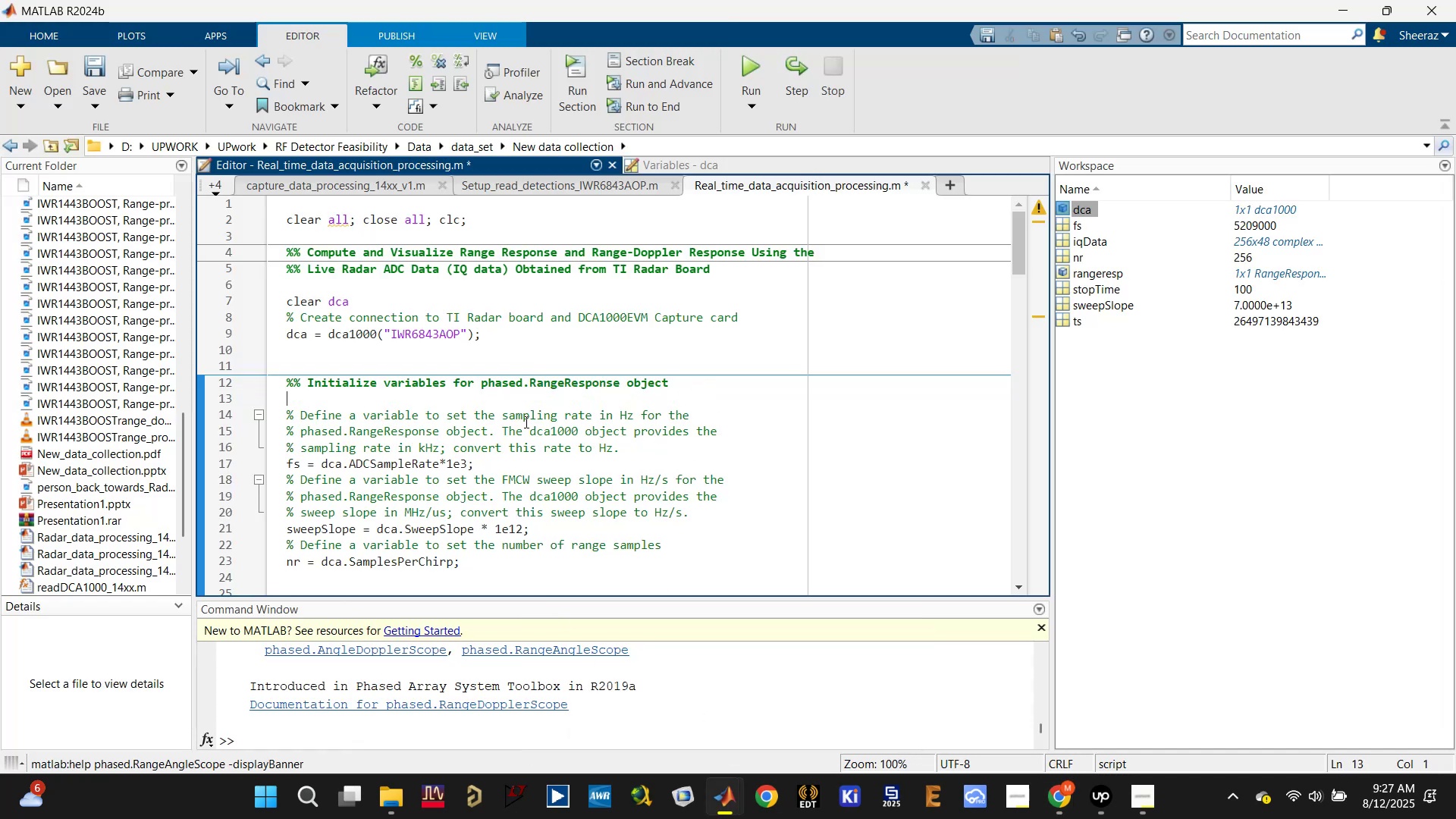 
key(Control+S)
 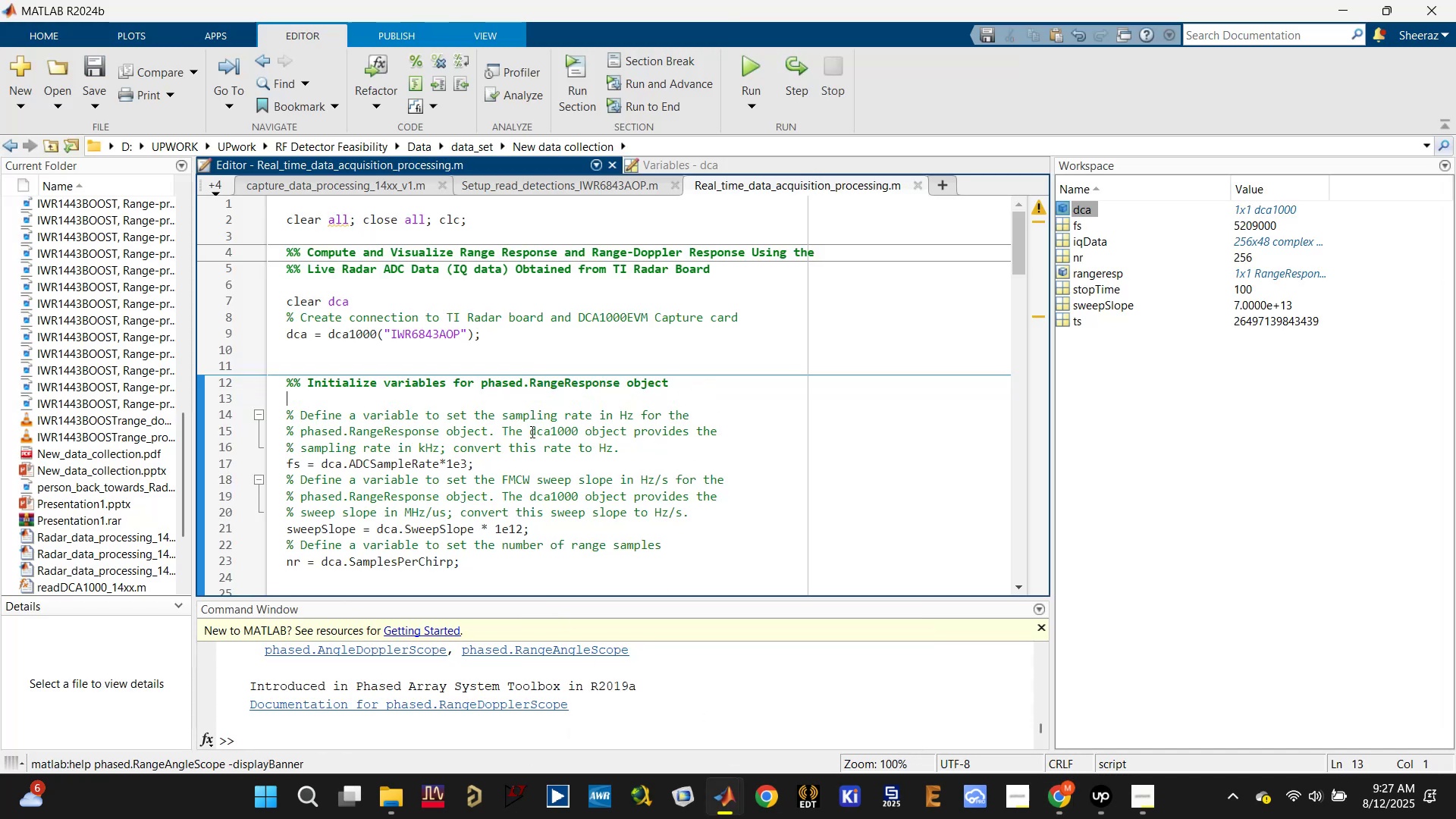 
scroll: coordinate [538, 460], scroll_direction: down, amount: 2.0
 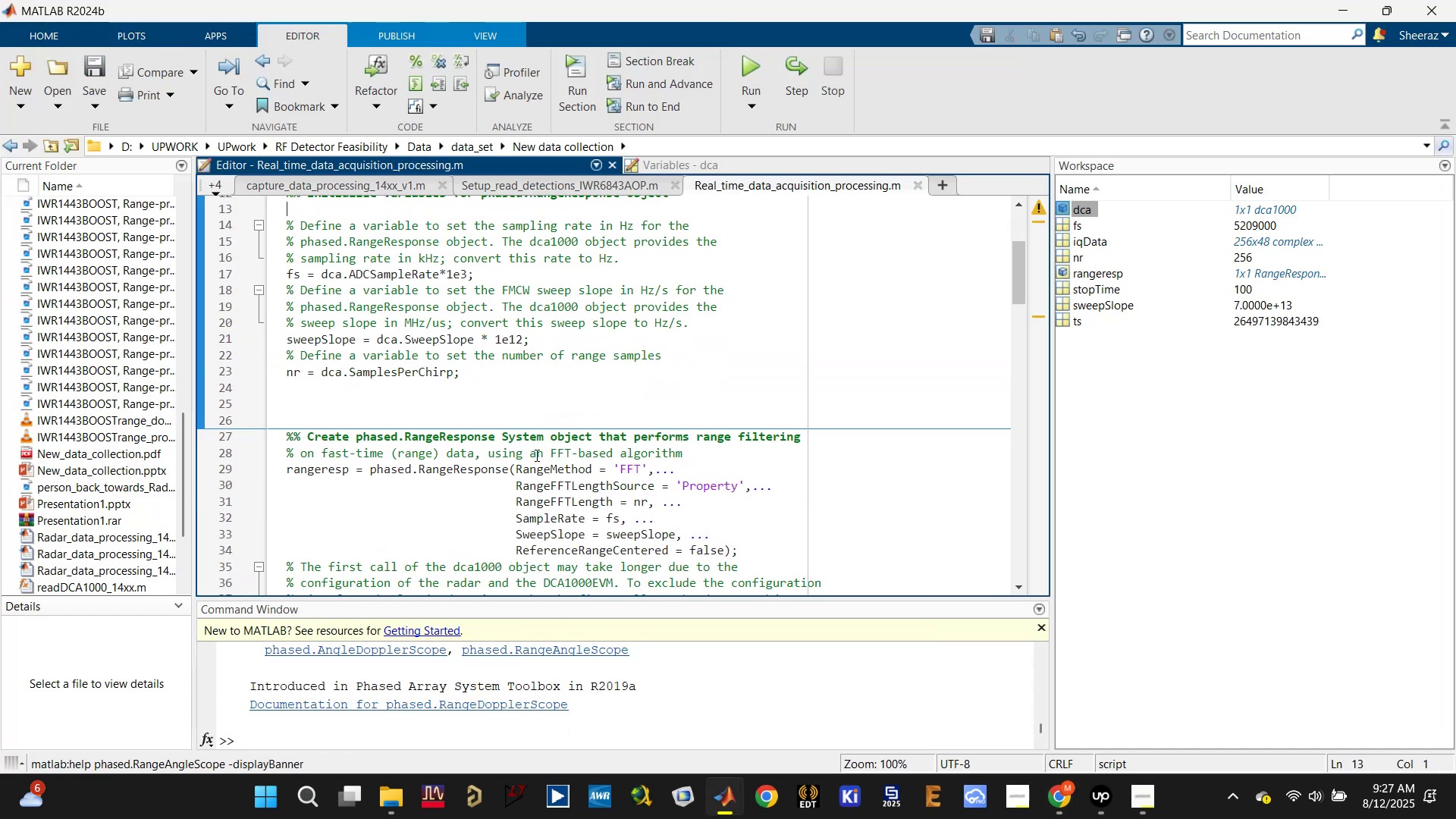 
left_click([572, 416])
 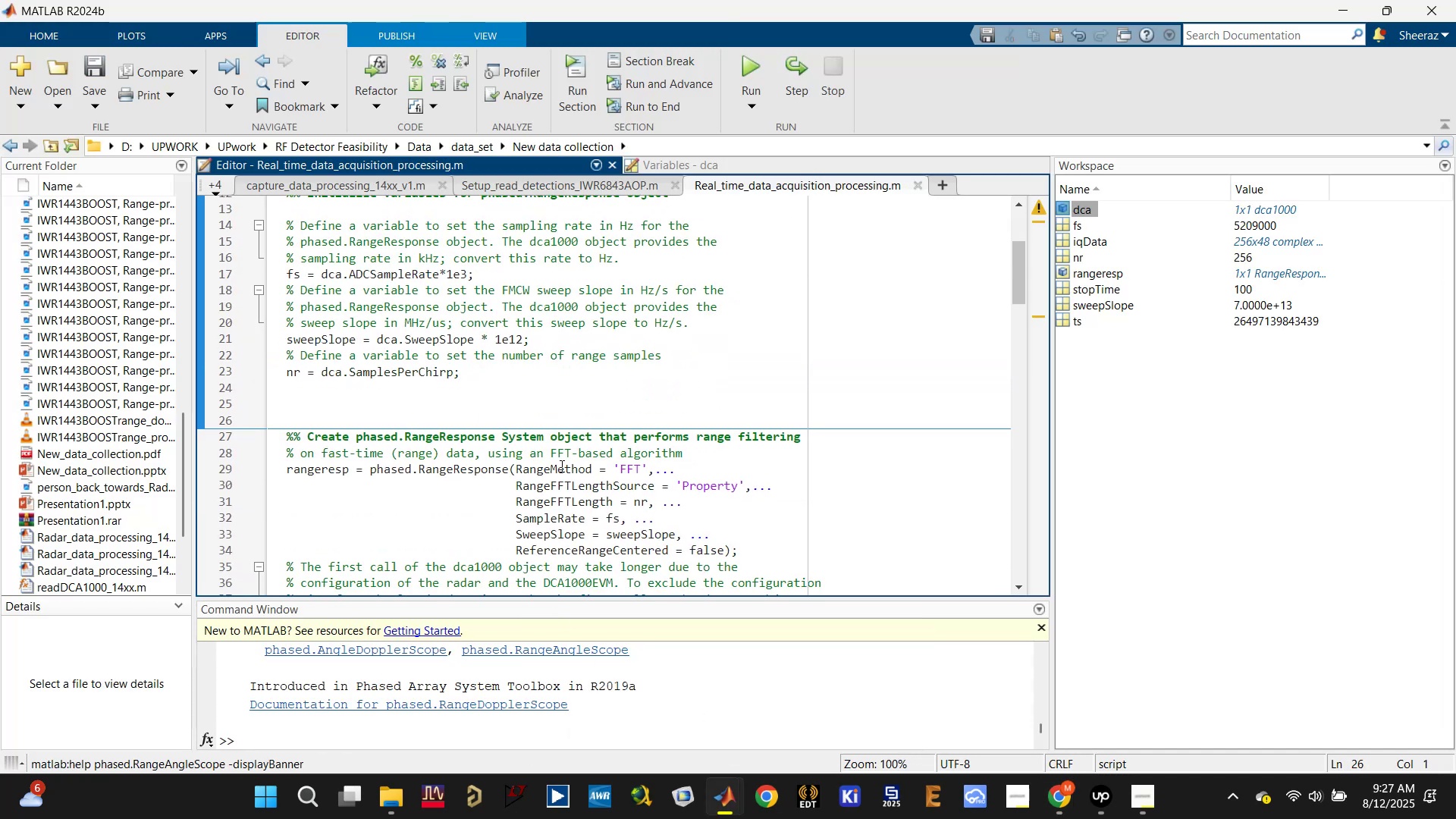 
double_click([557, 462])
 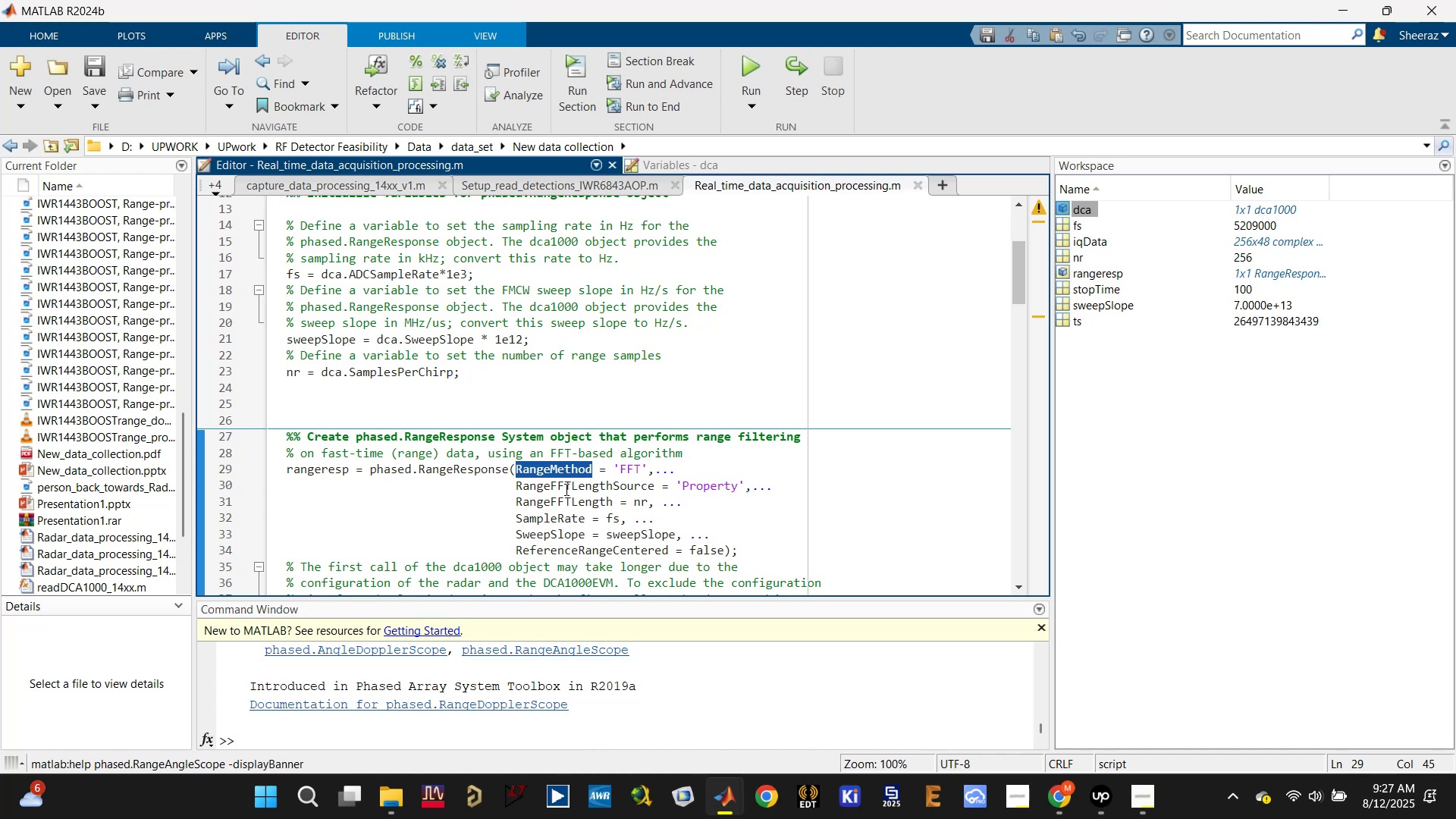 
double_click([566, 486])
 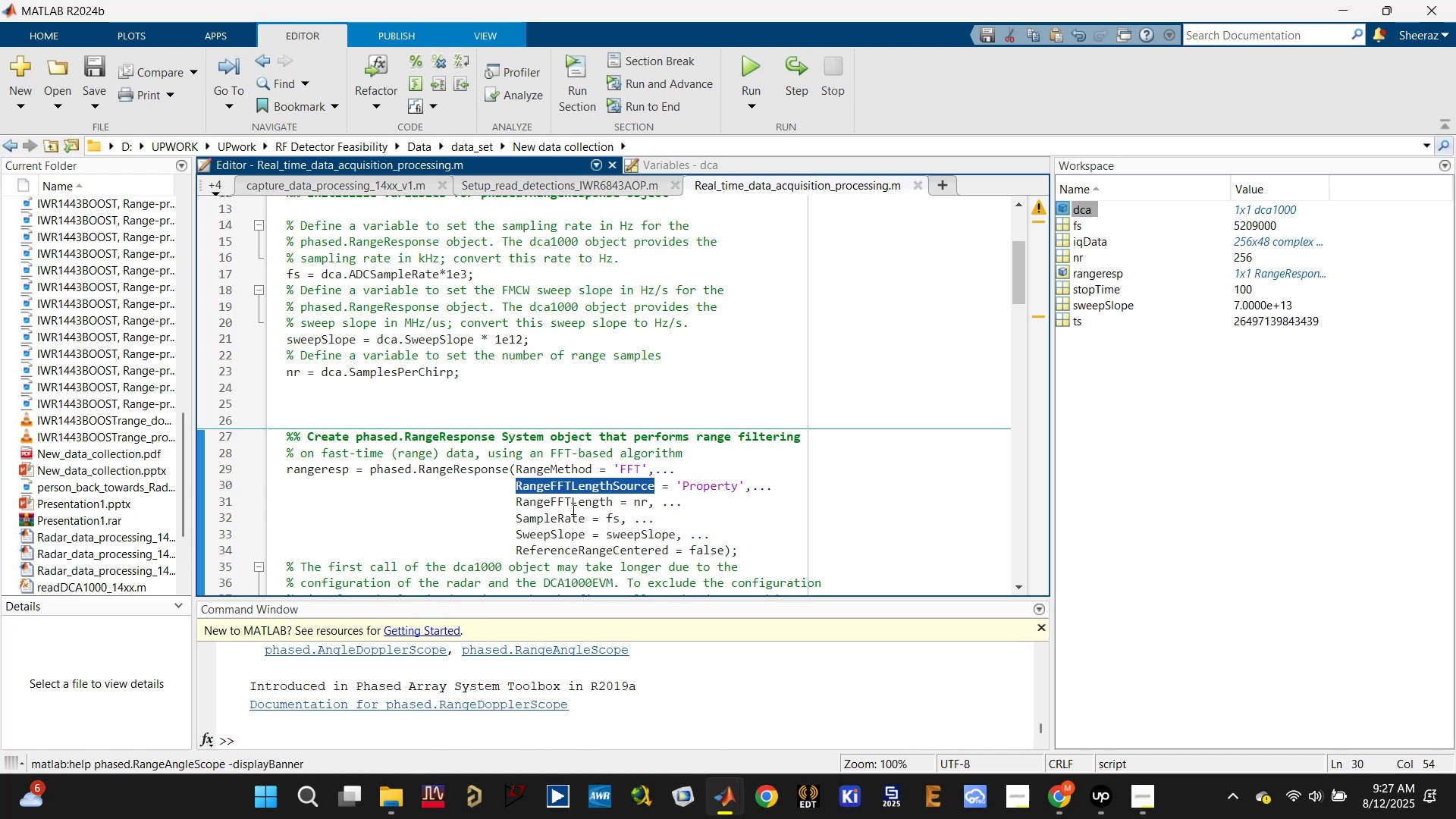 
double_click([570, 507])
 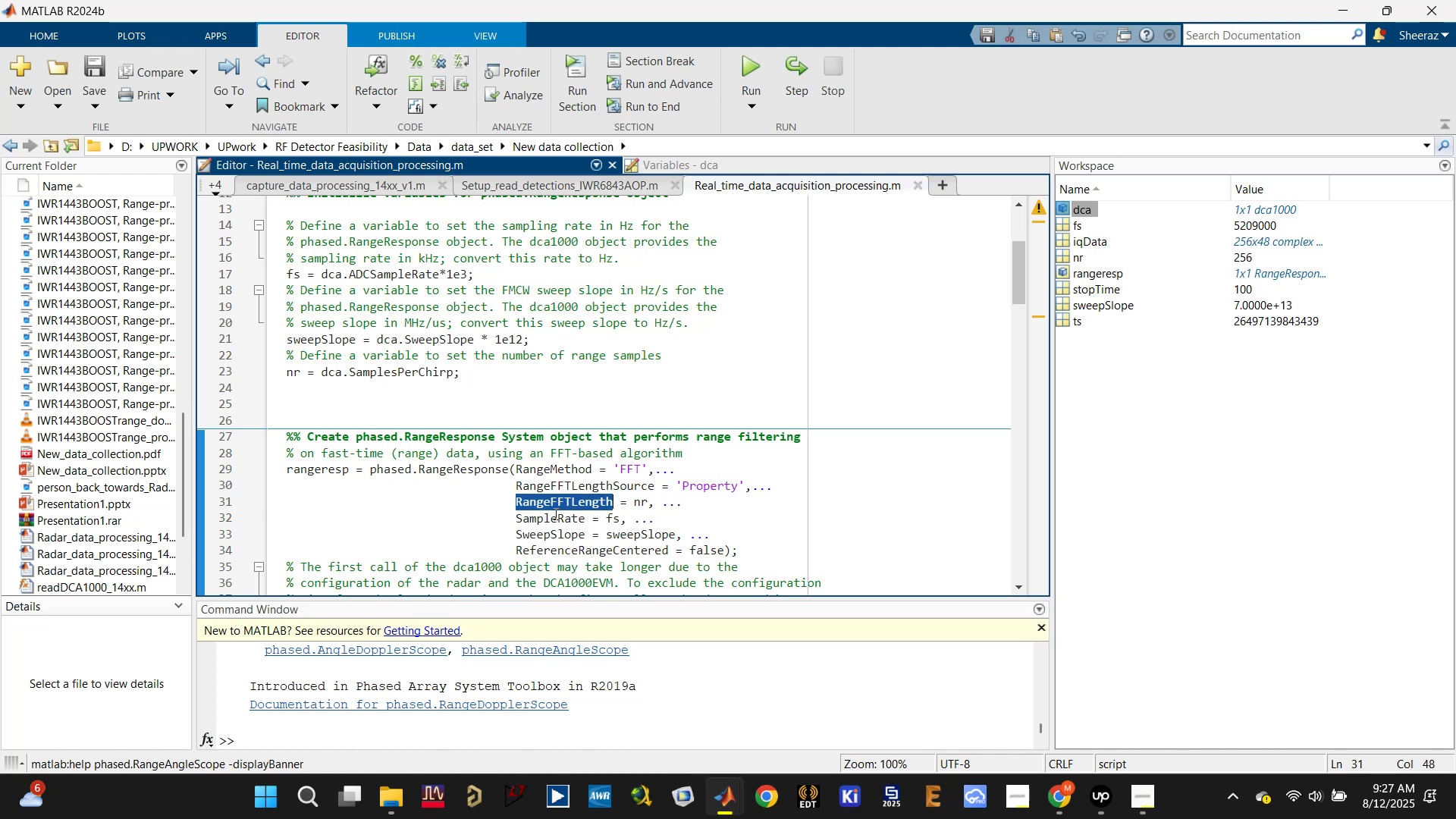 
double_click([548, 514])
 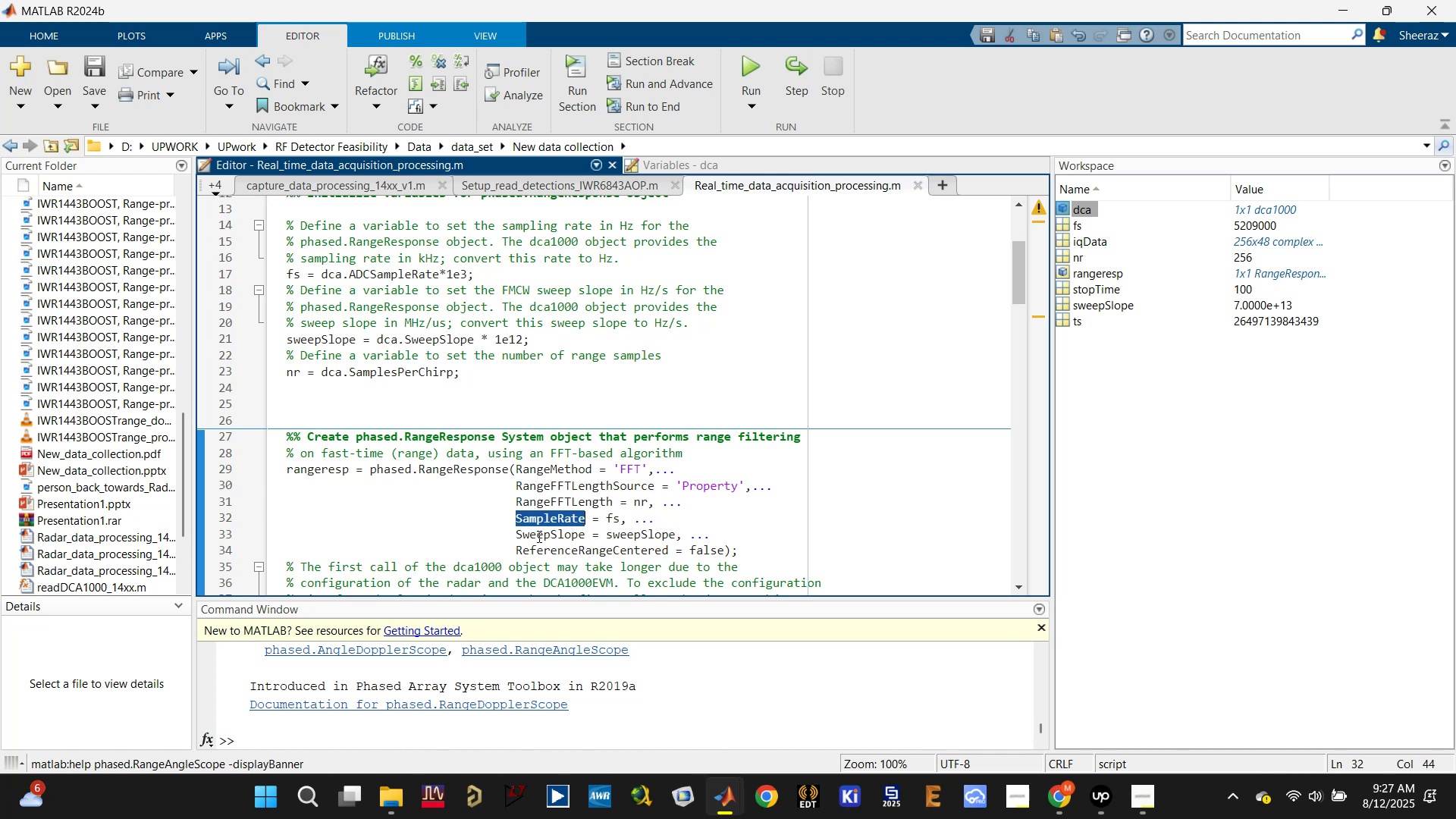 
double_click([538, 534])
 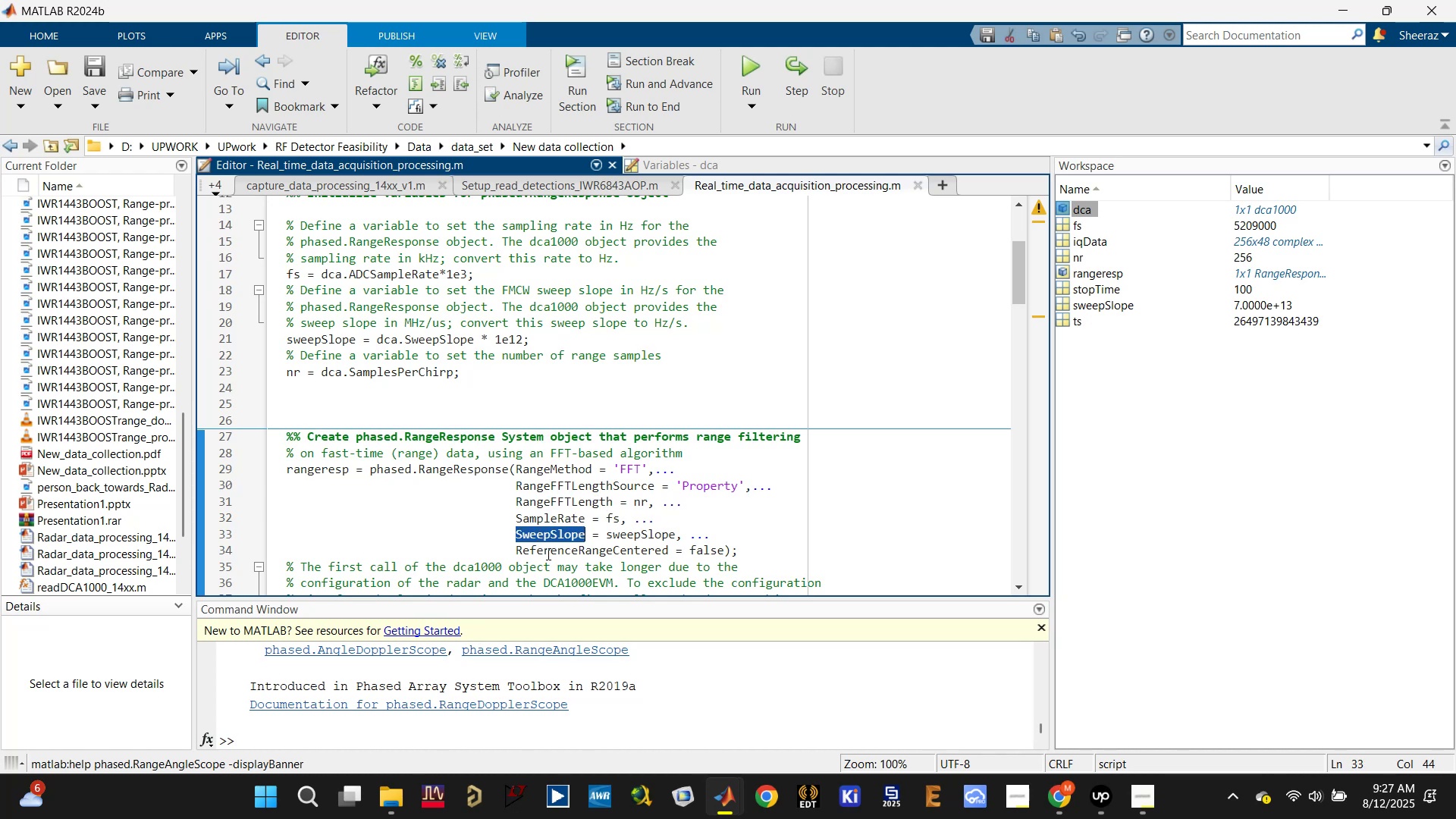 
double_click([548, 554])
 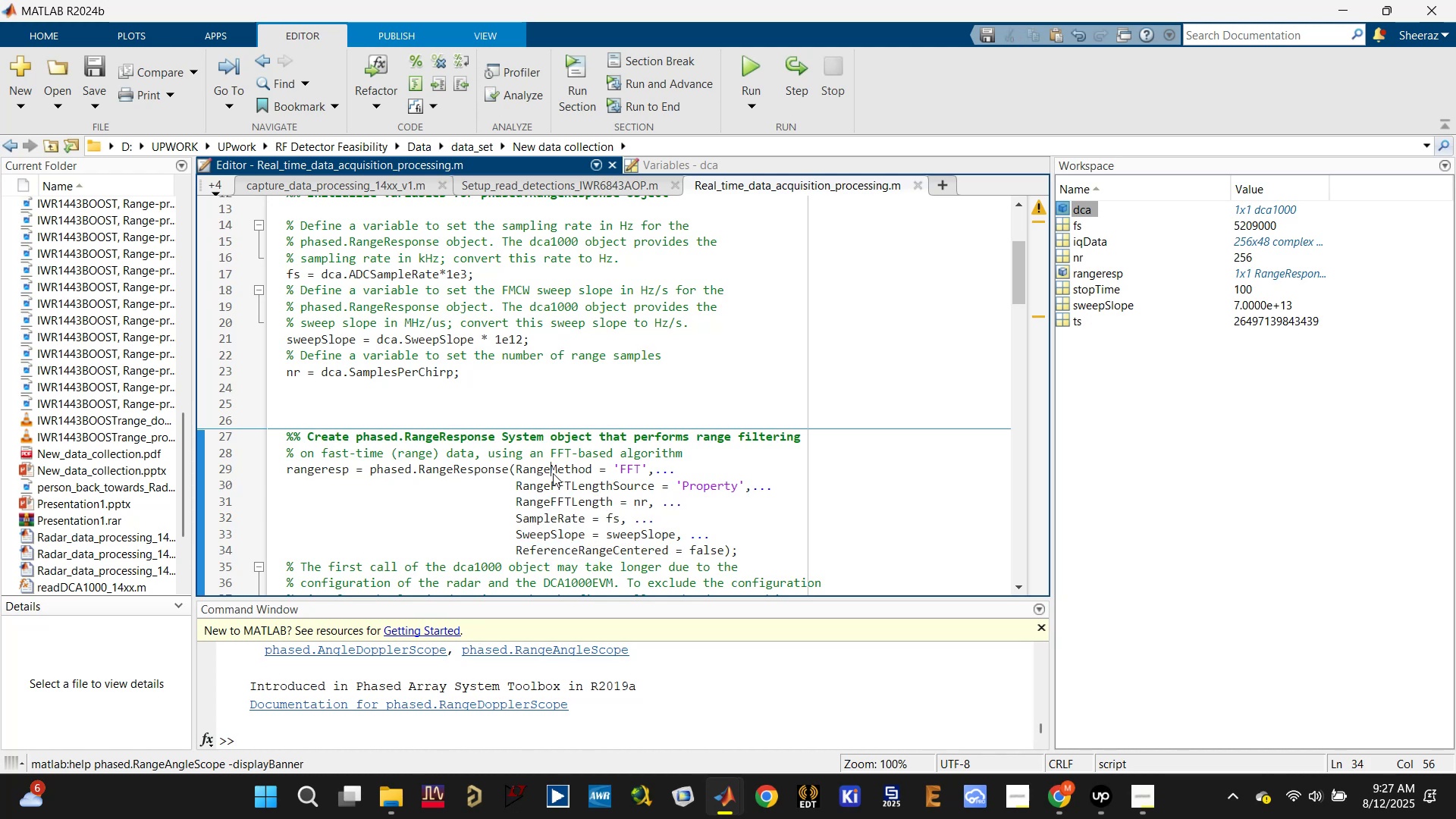 
double_click([553, 488])
 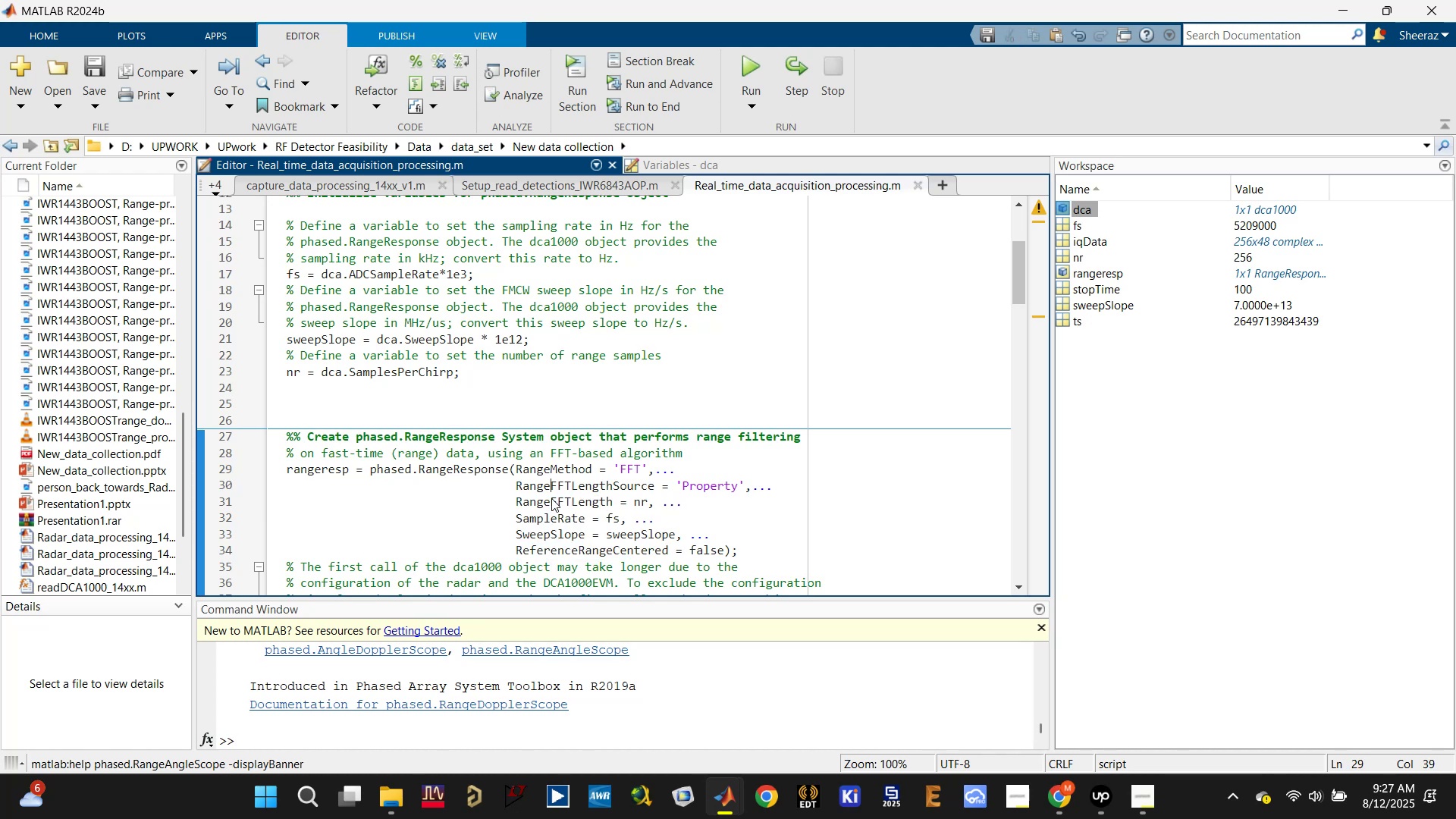 
triple_click([549, 505])
 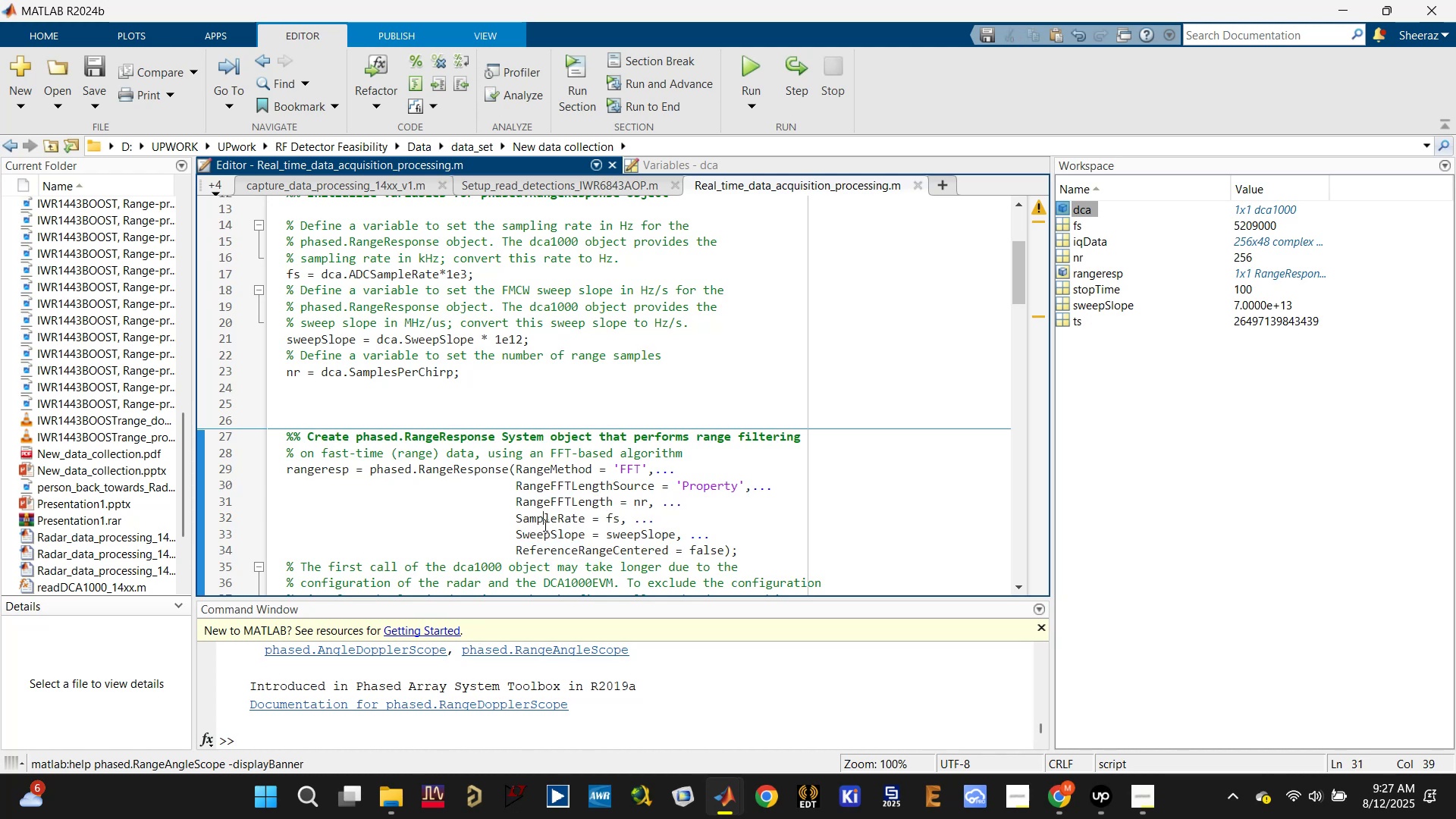 
triple_click([544, 532])
 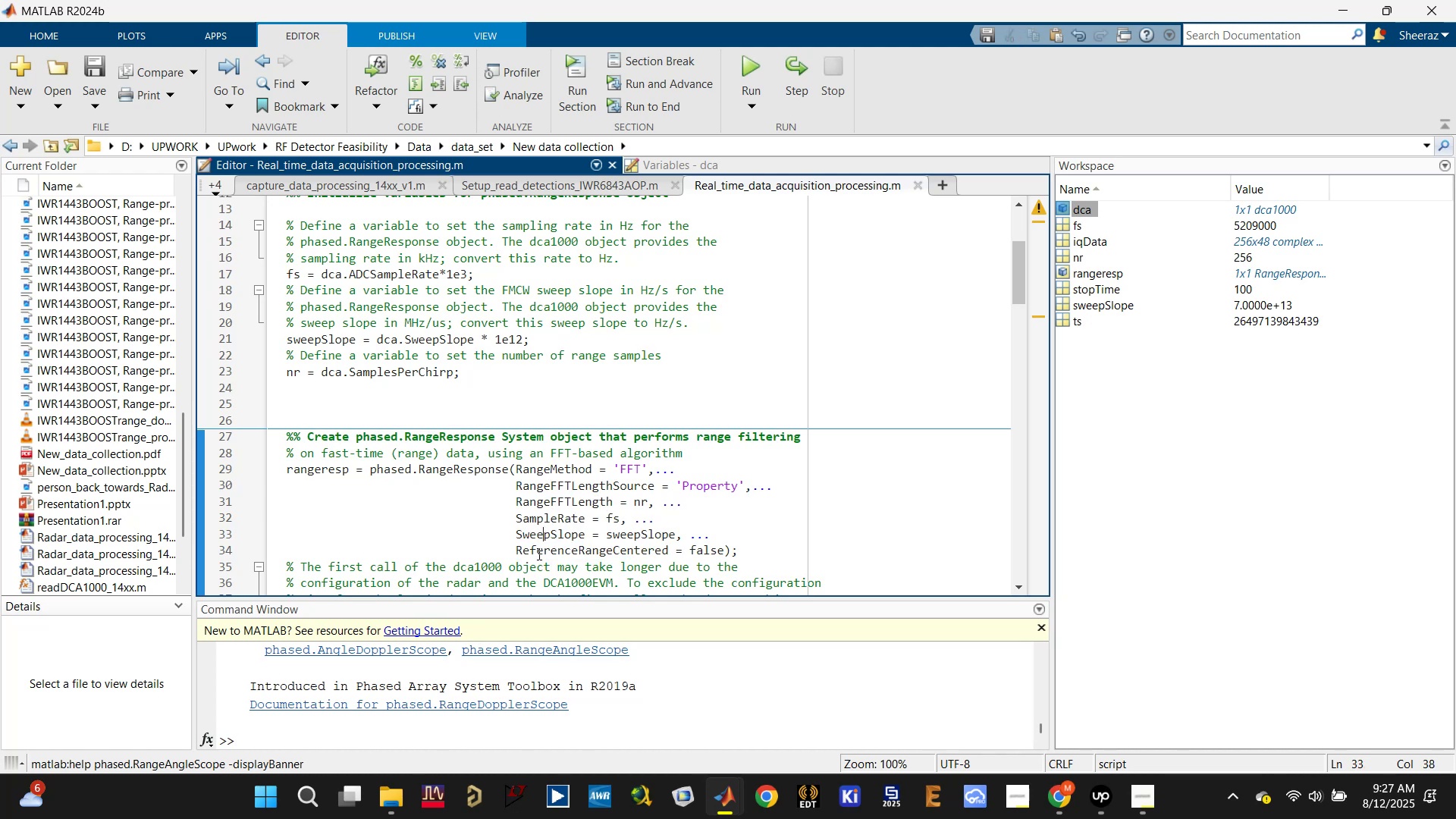 
triple_click([536, 551])
 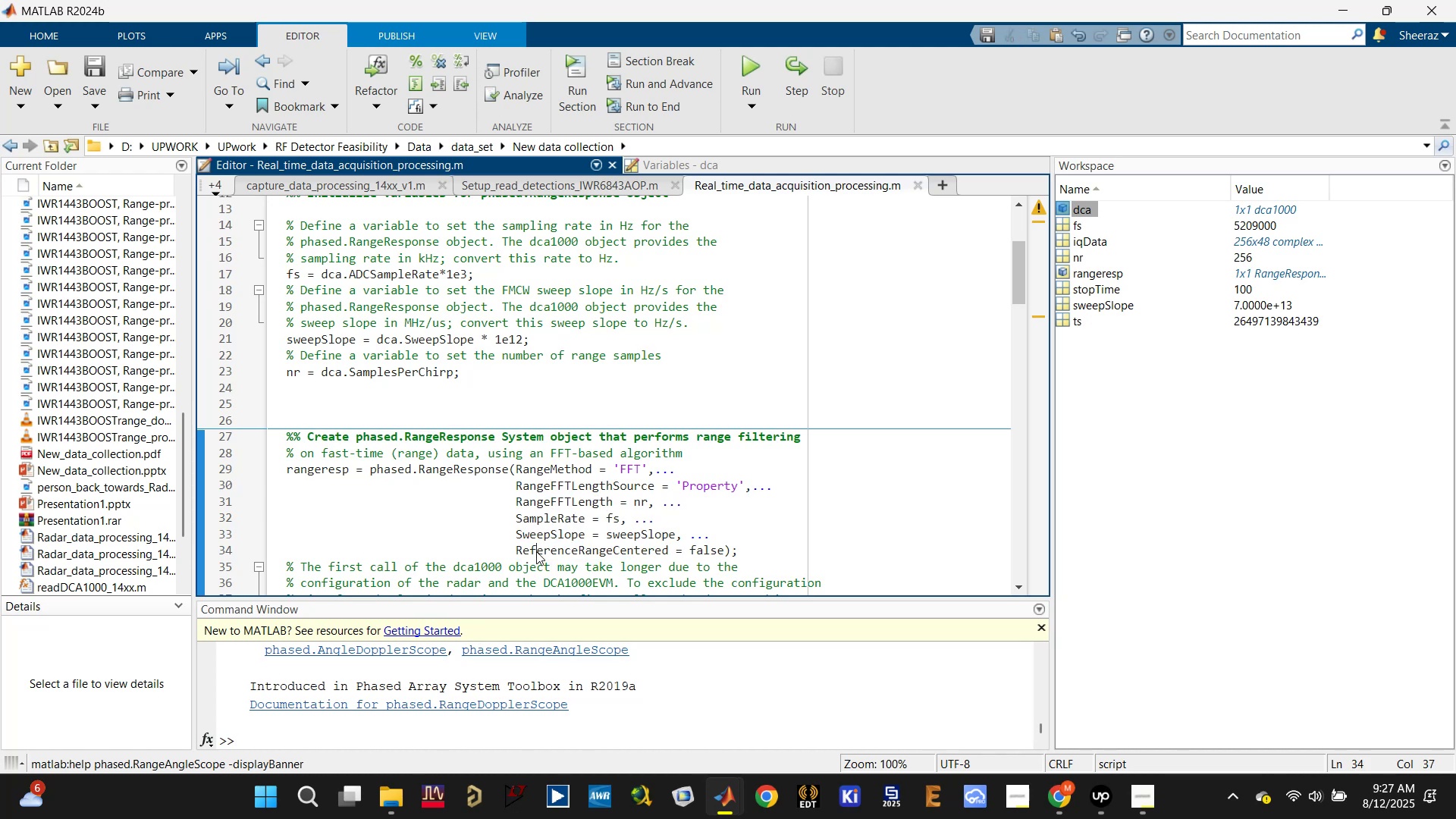 
scroll: coordinate [536, 551], scroll_direction: down, amount: 2.0
 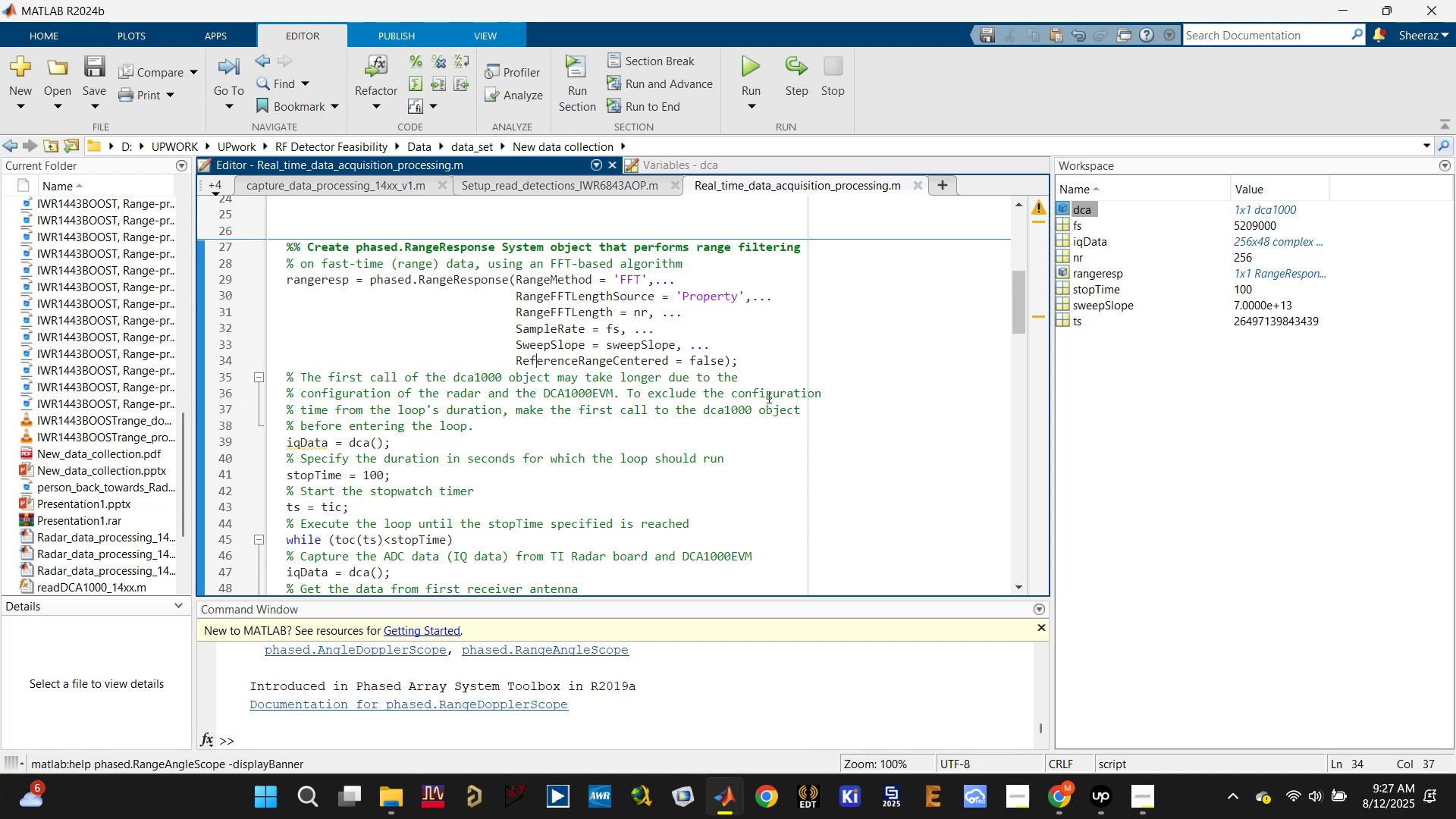 
left_click([519, 426])
 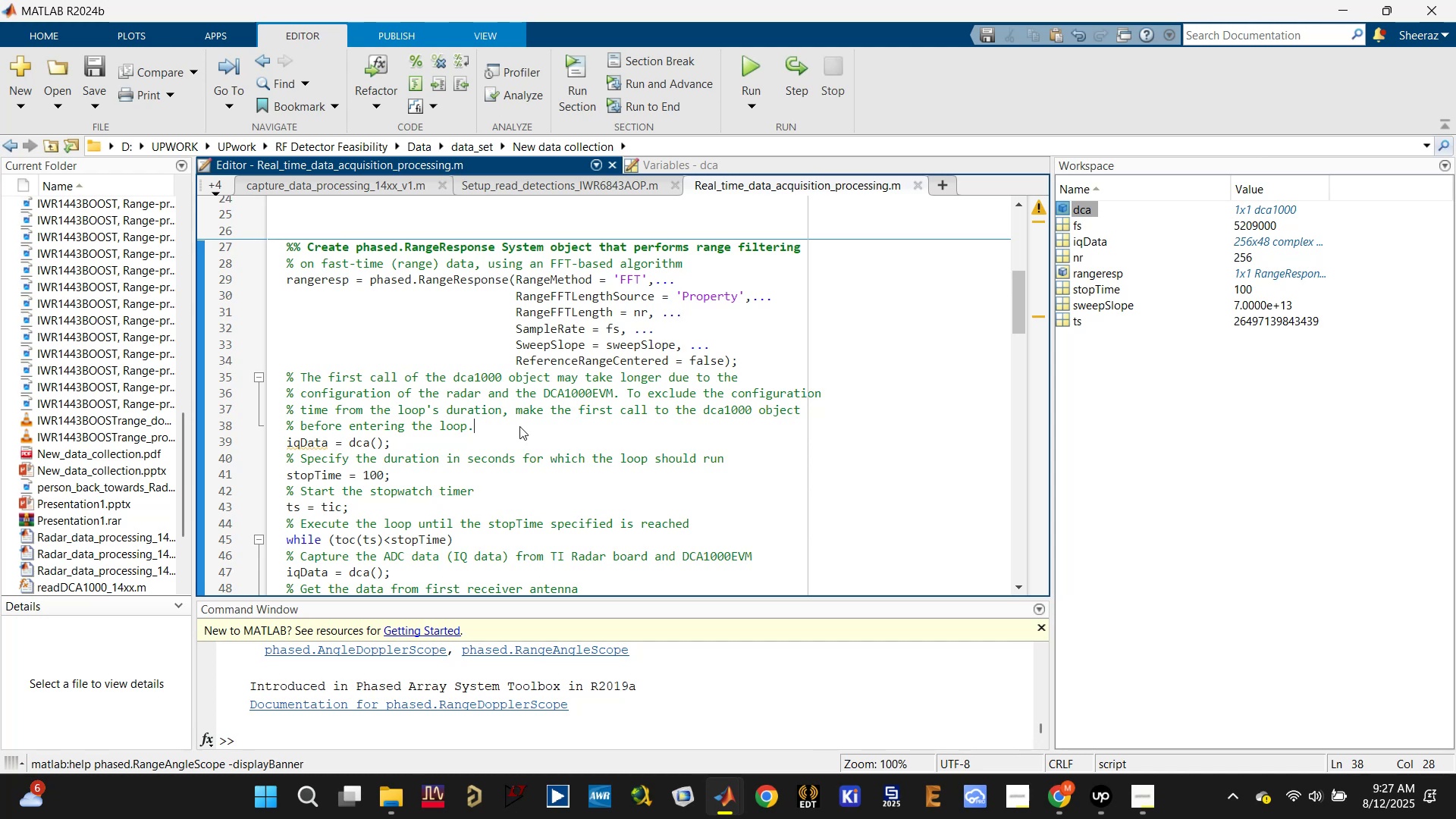 
key(Enter)
 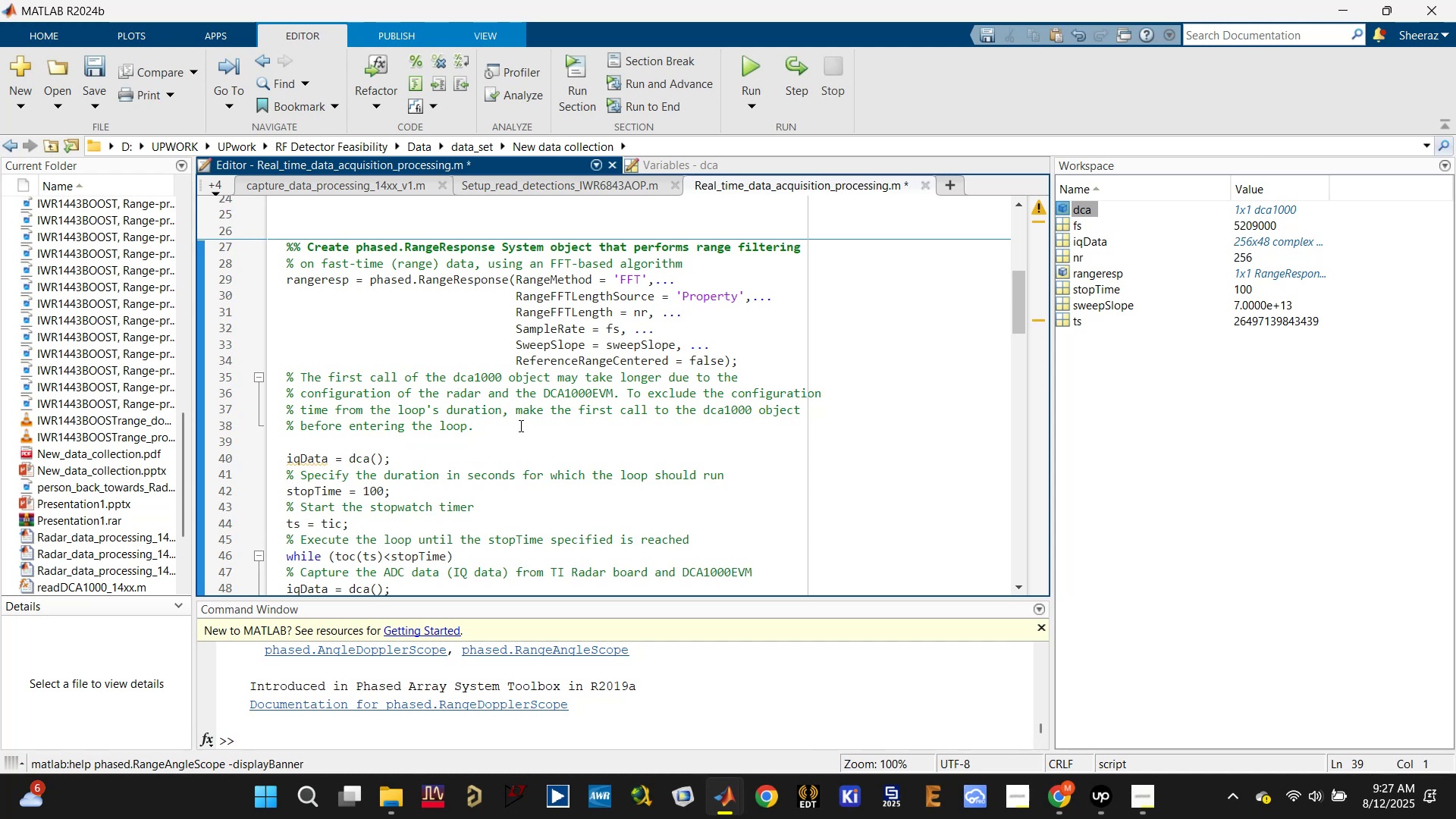 
key(Control+S)
 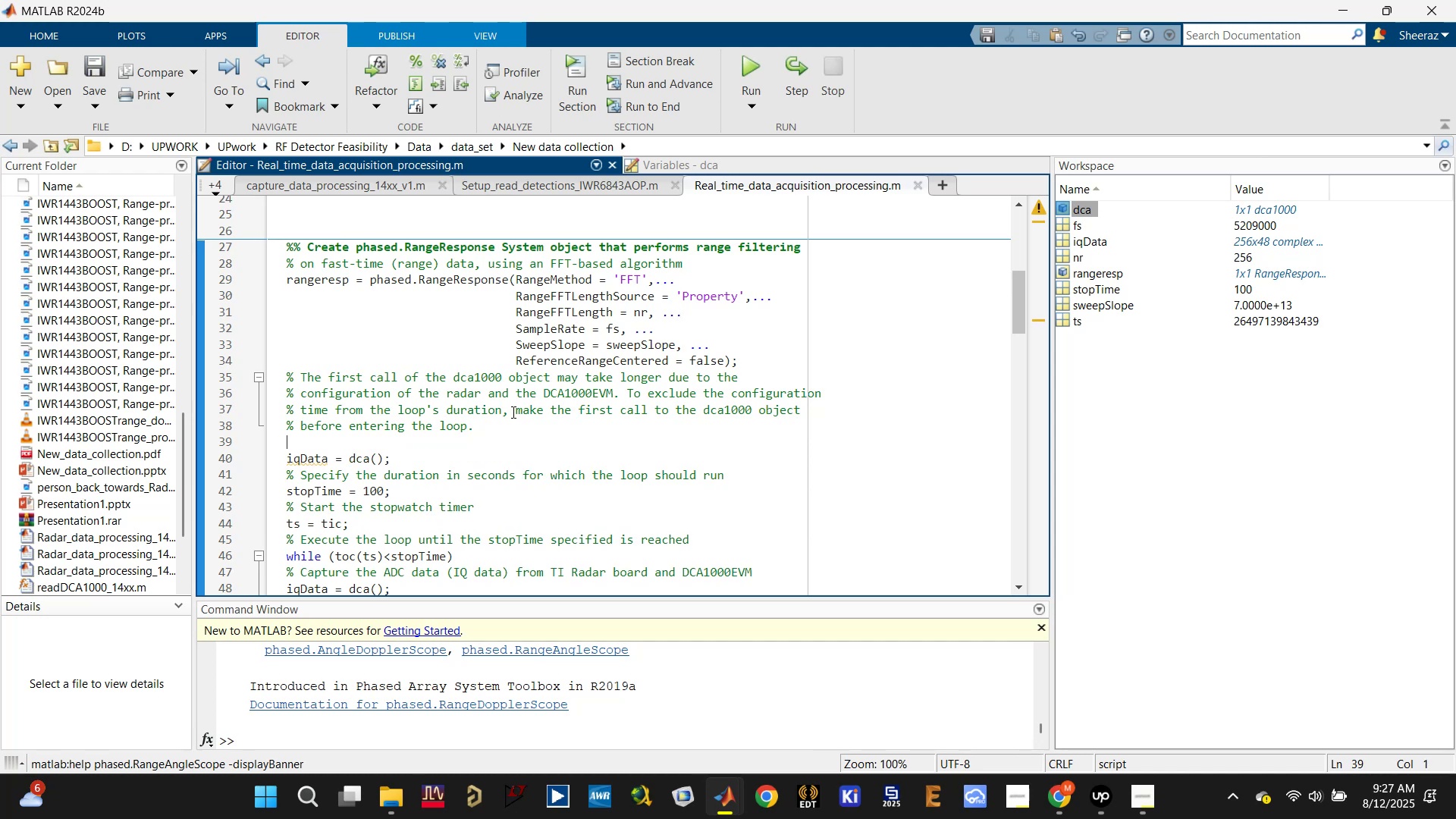 
wait(8.84)
 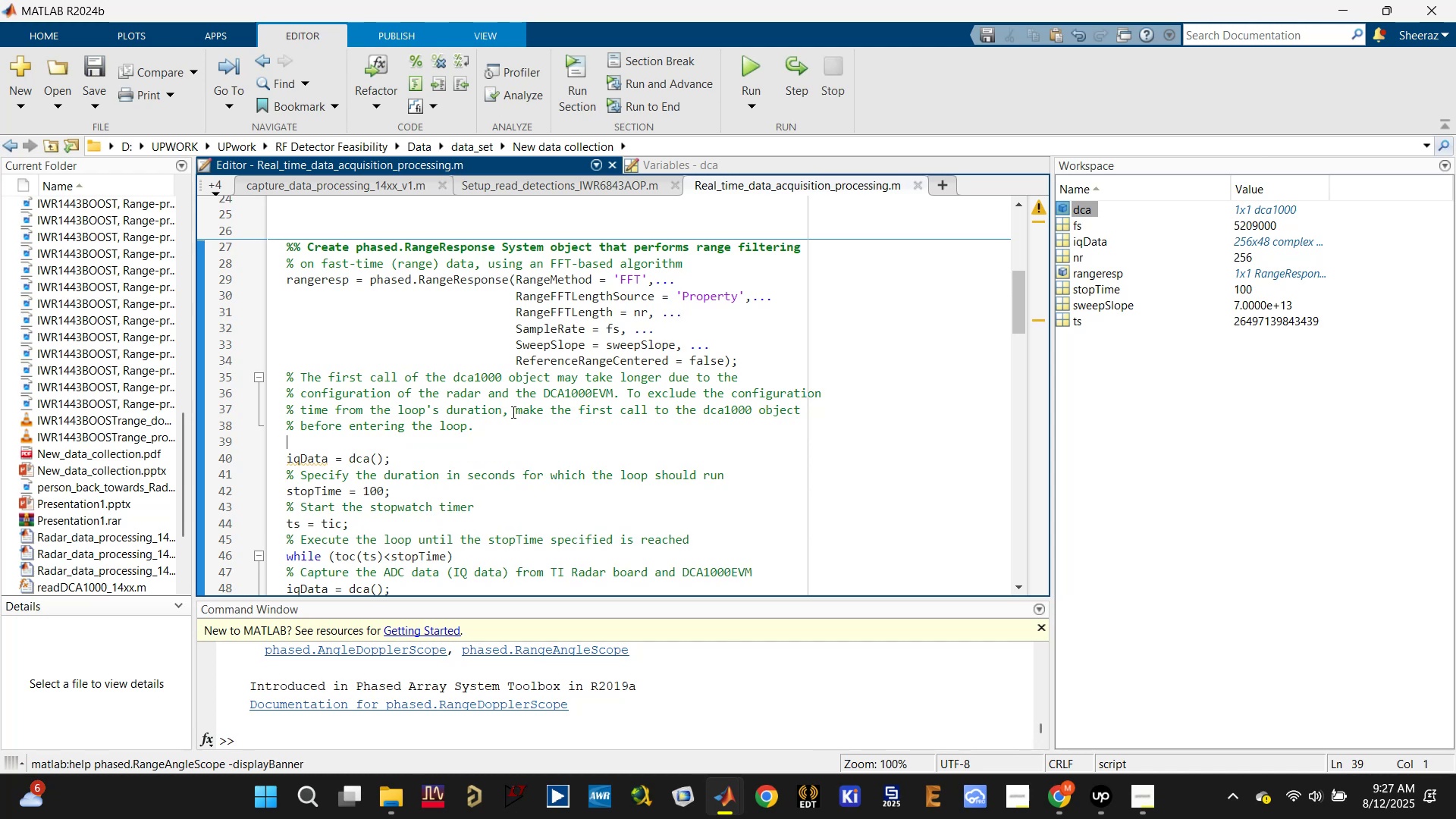 
scroll: coordinate [506, 409], scroll_direction: down, amount: 2.0
 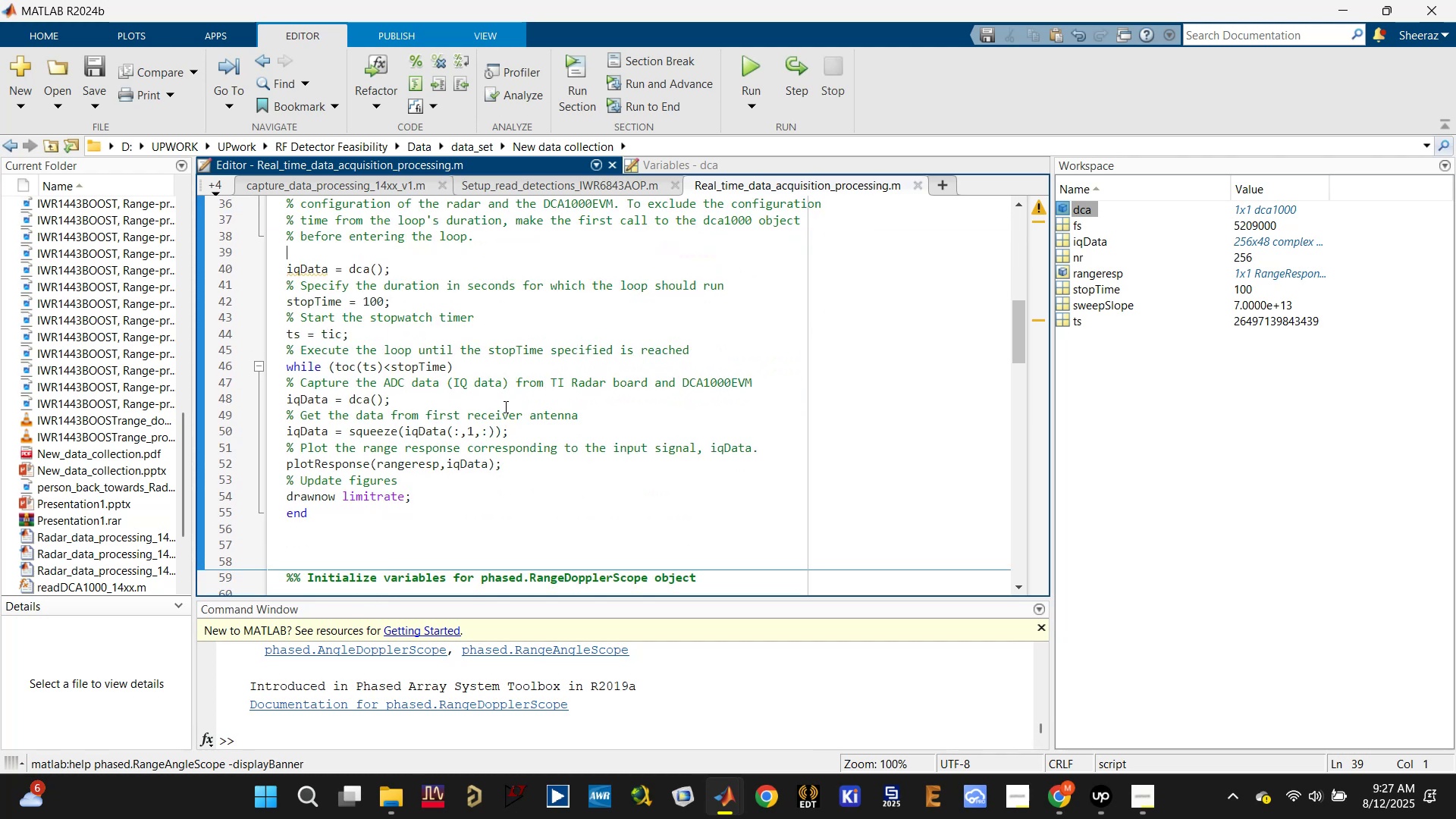 
scroll: coordinate [503, 406], scroll_direction: up, amount: 1.0
 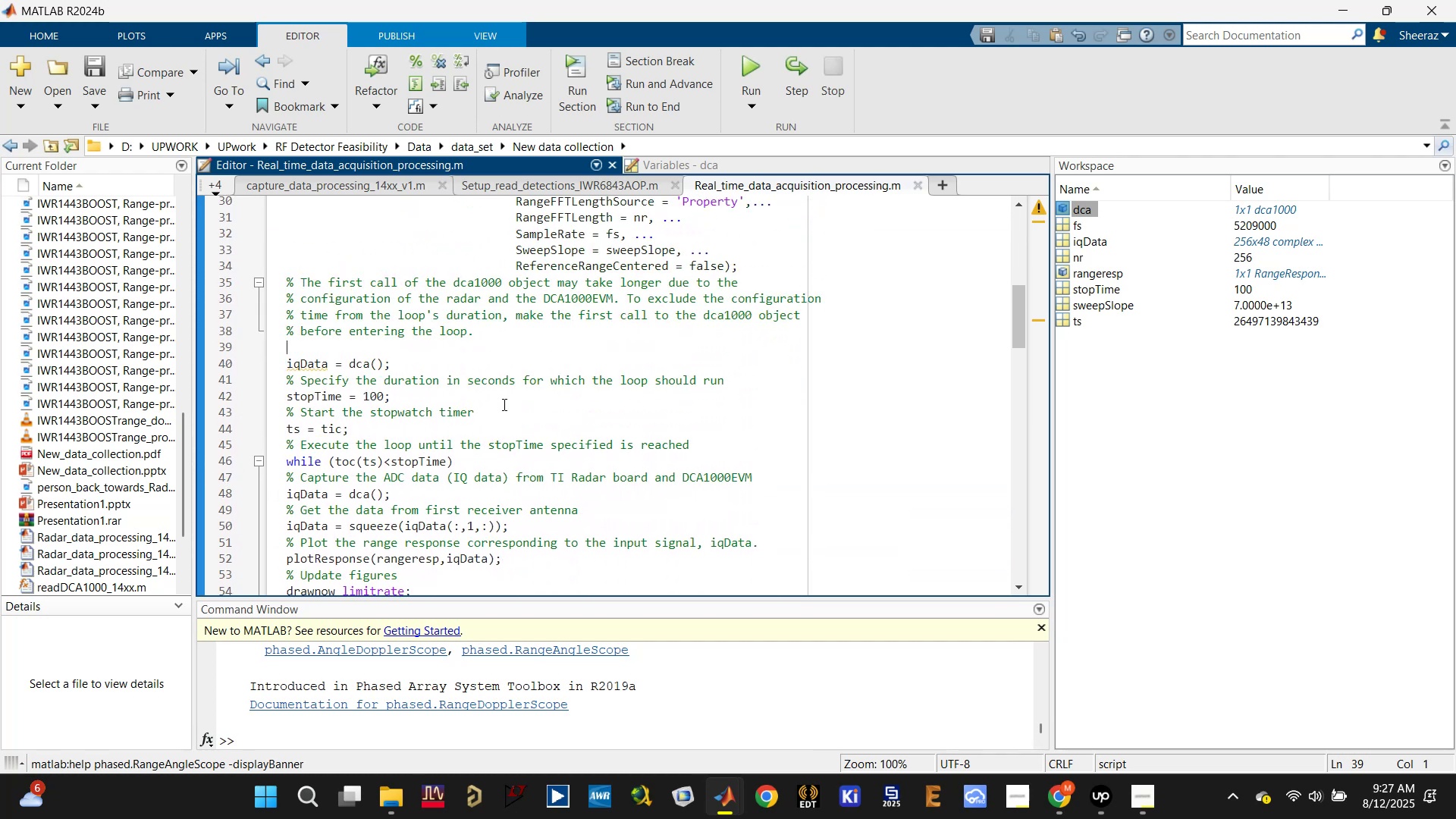 
scroll: coordinate [503, 404], scroll_direction: down, amount: 3.0
 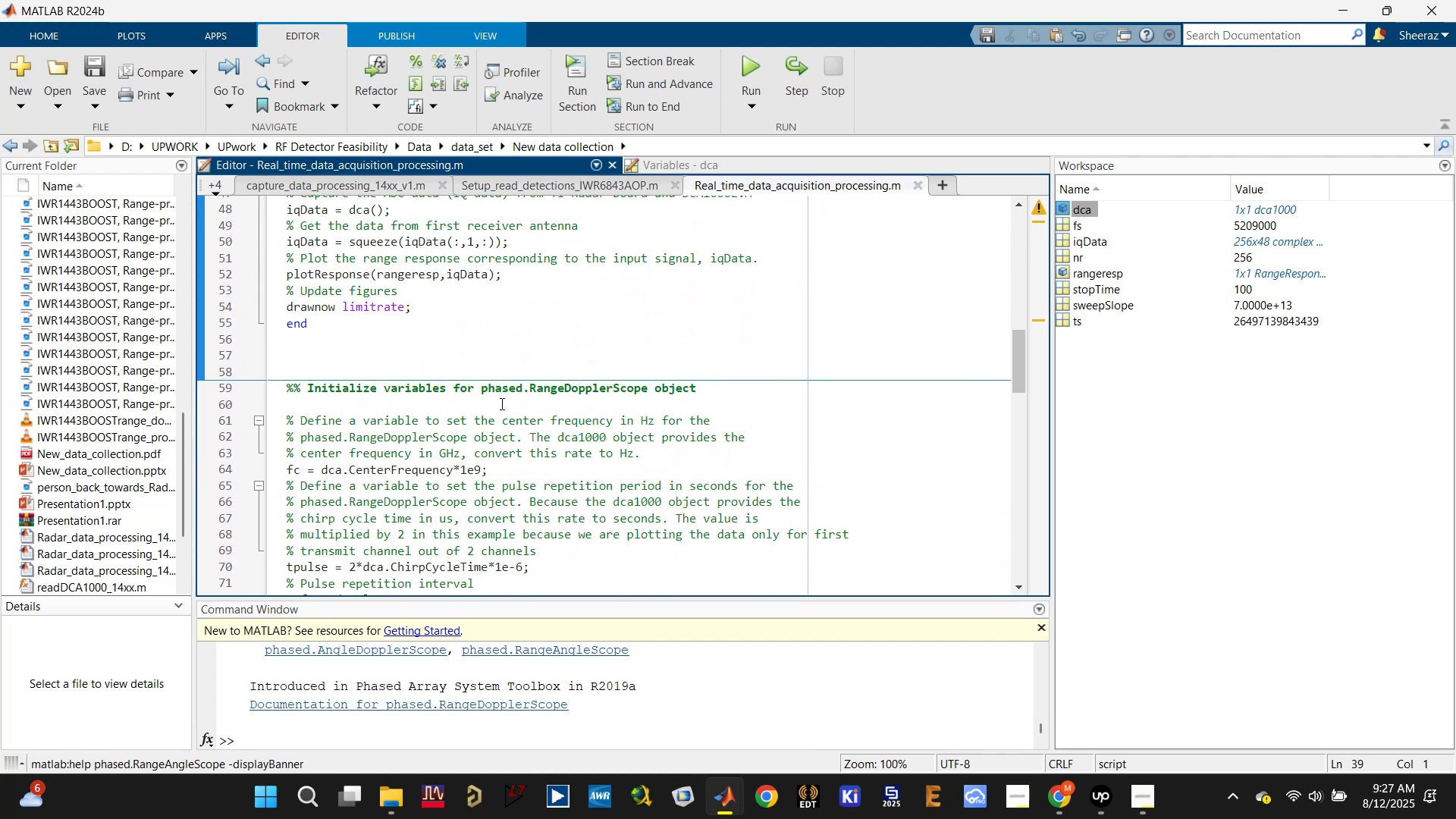 
left_click([422, 398])
 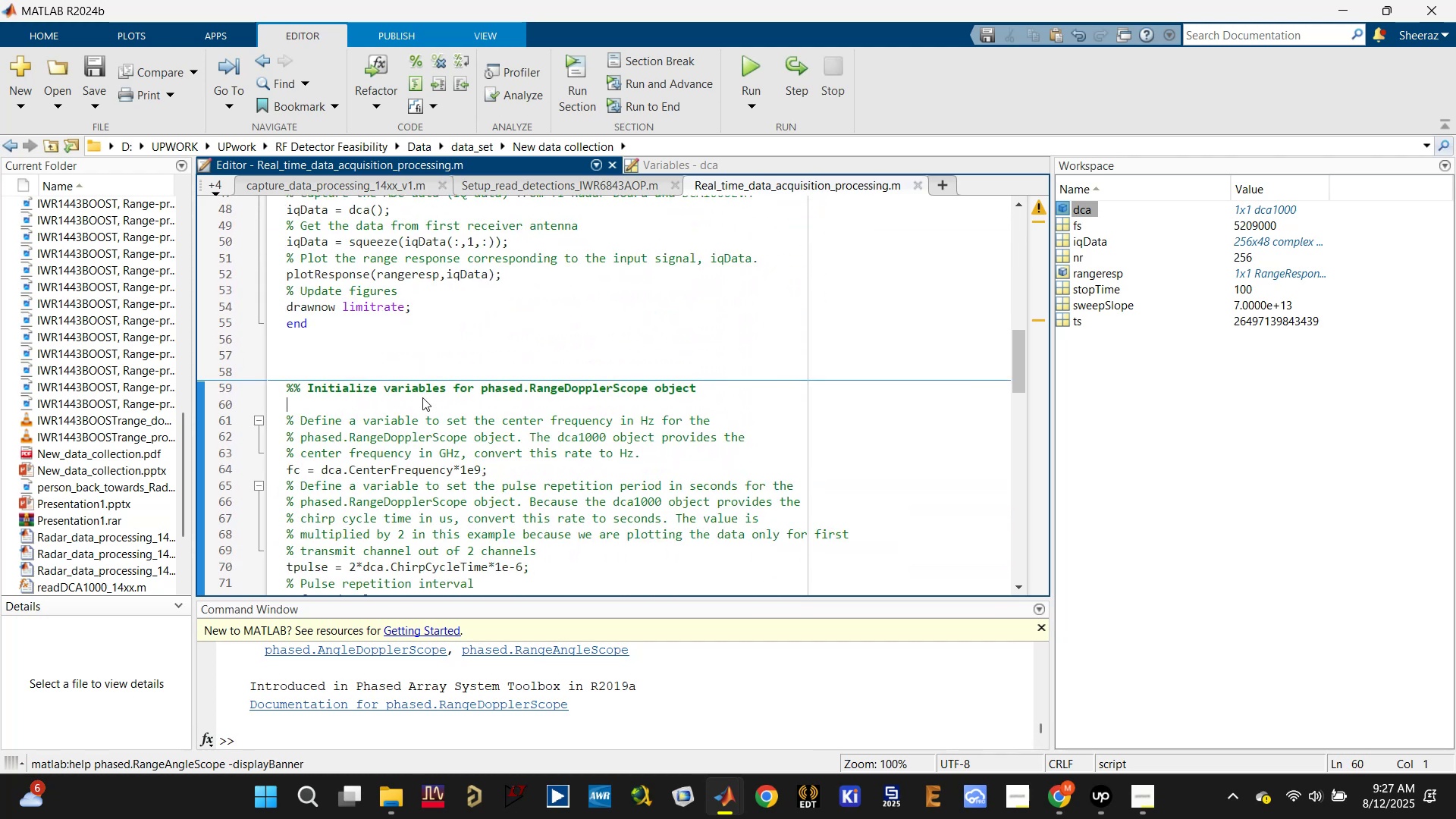 
scroll: coordinate [422, 406], scroll_direction: down, amount: 1.0
 